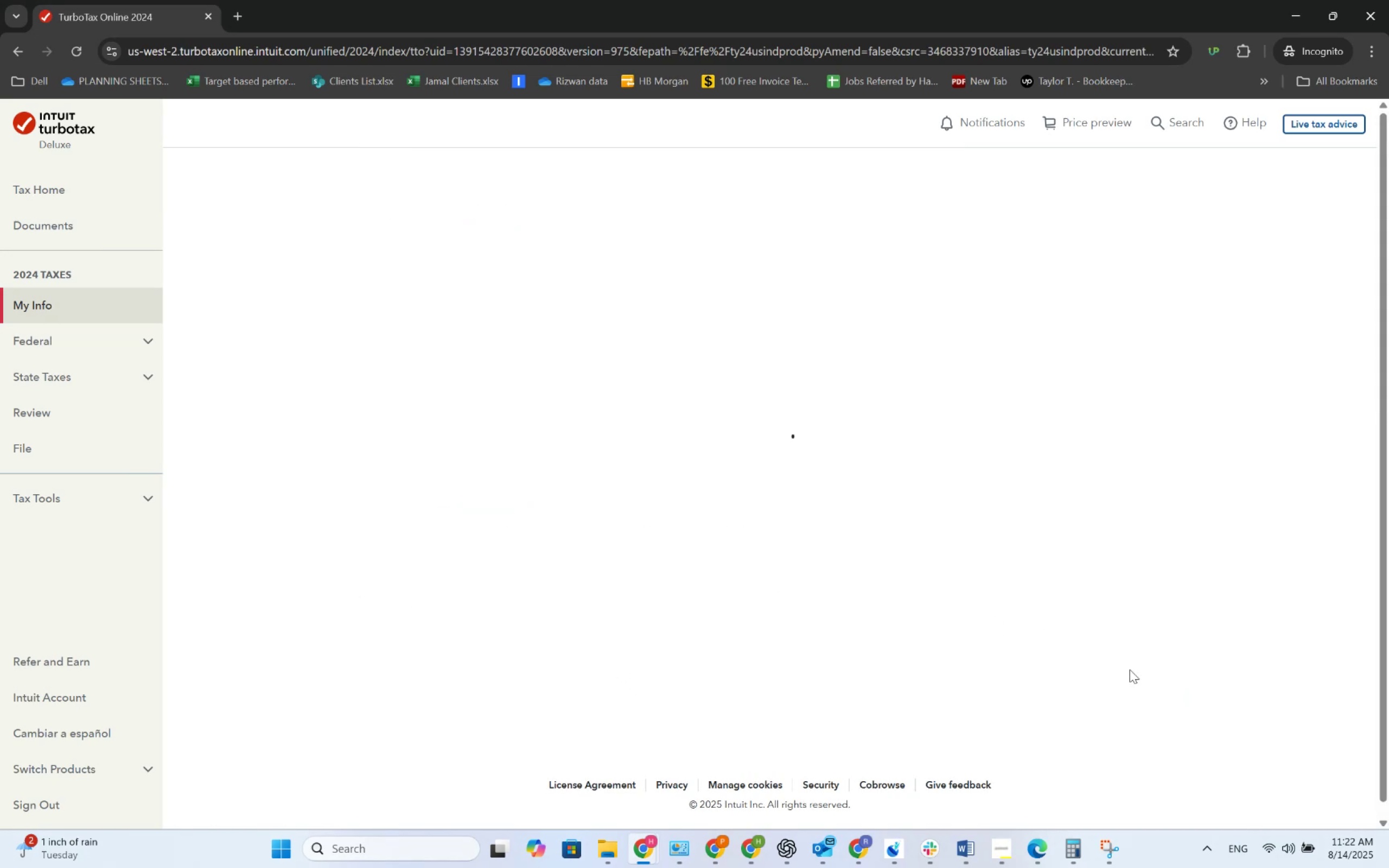 
key(Alt+AltLeft)
 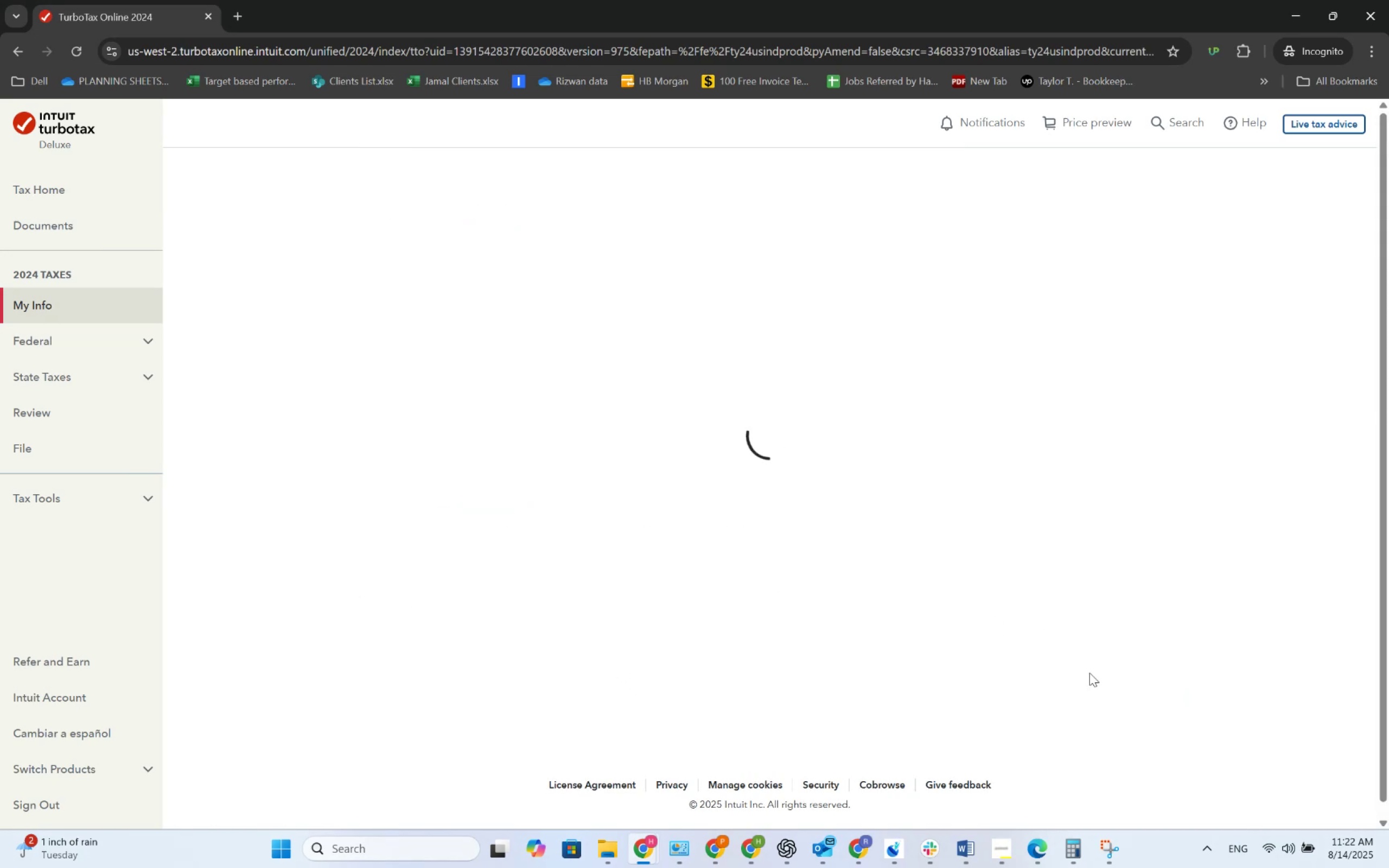 
key(Alt+Tab)
 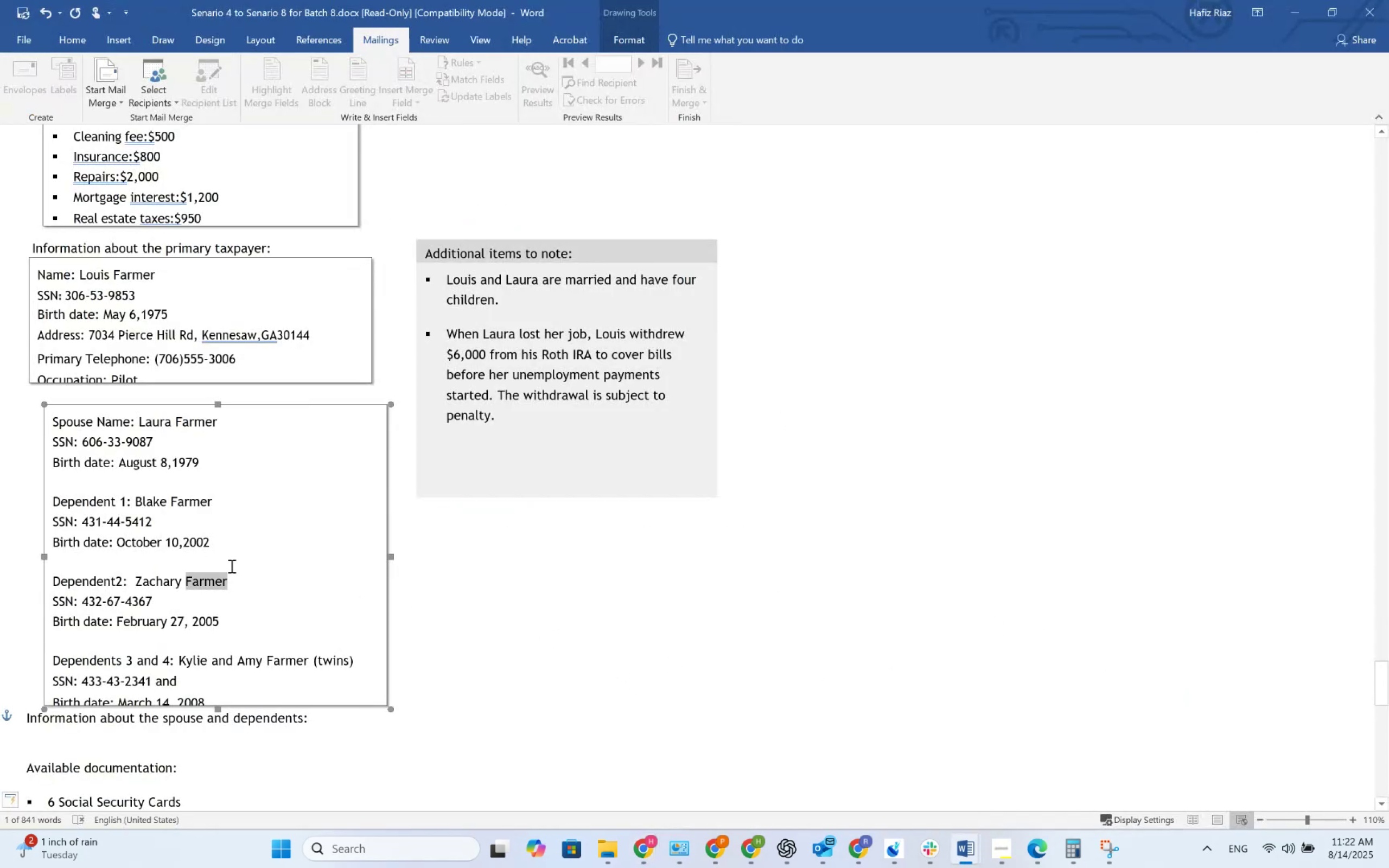 
key(Alt+AltLeft)
 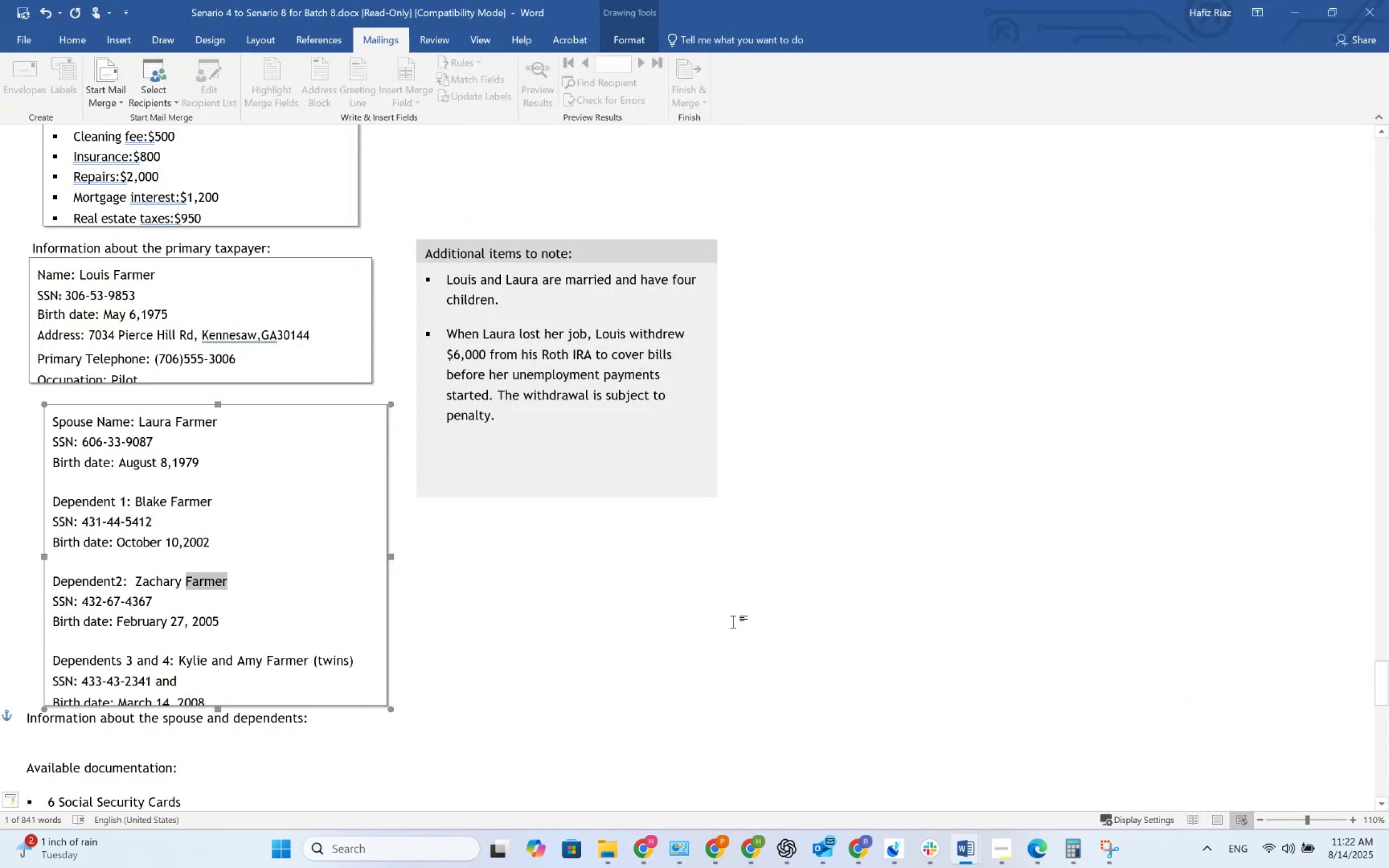 
key(Alt+Tab)
 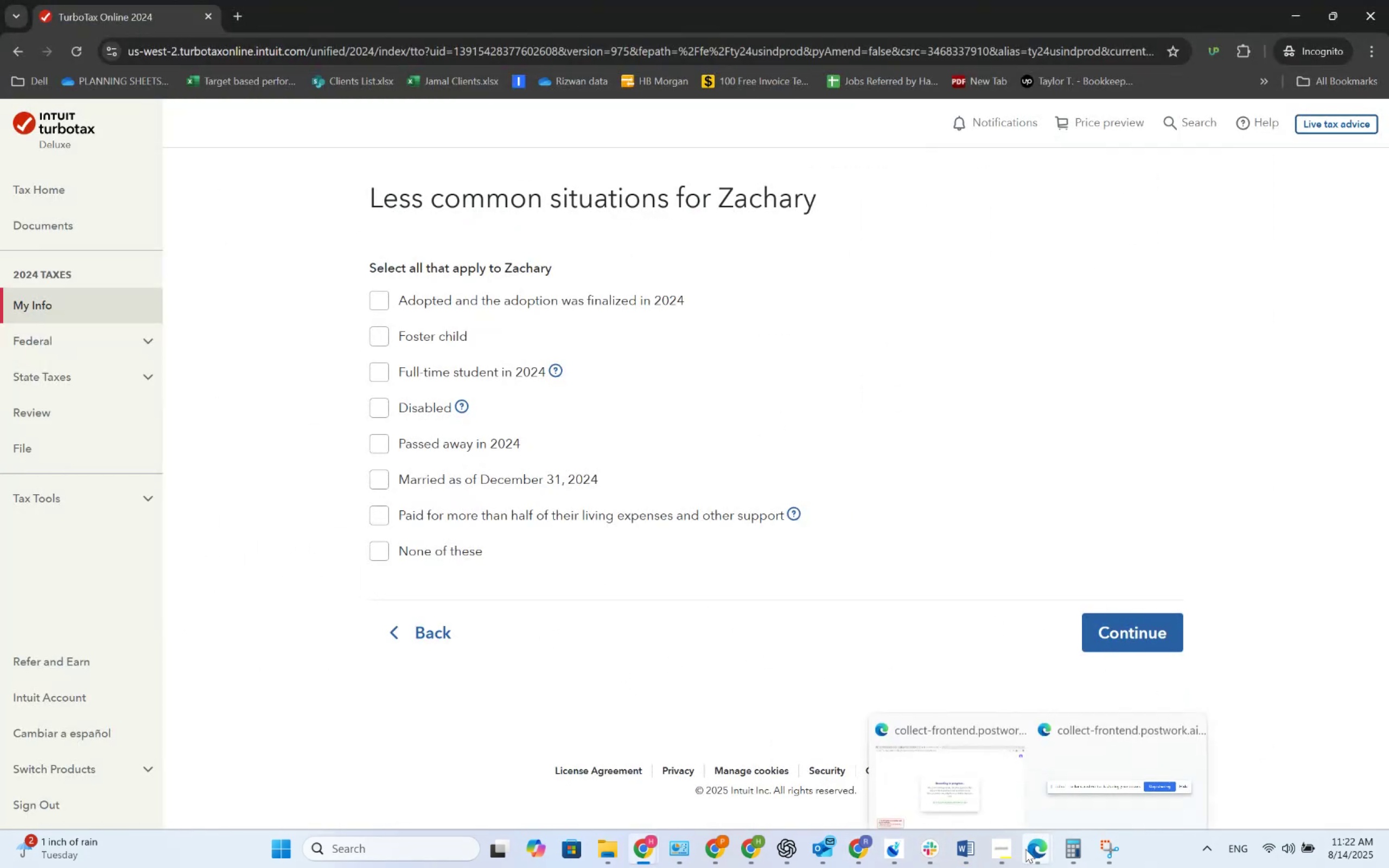 
left_click([983, 774])
 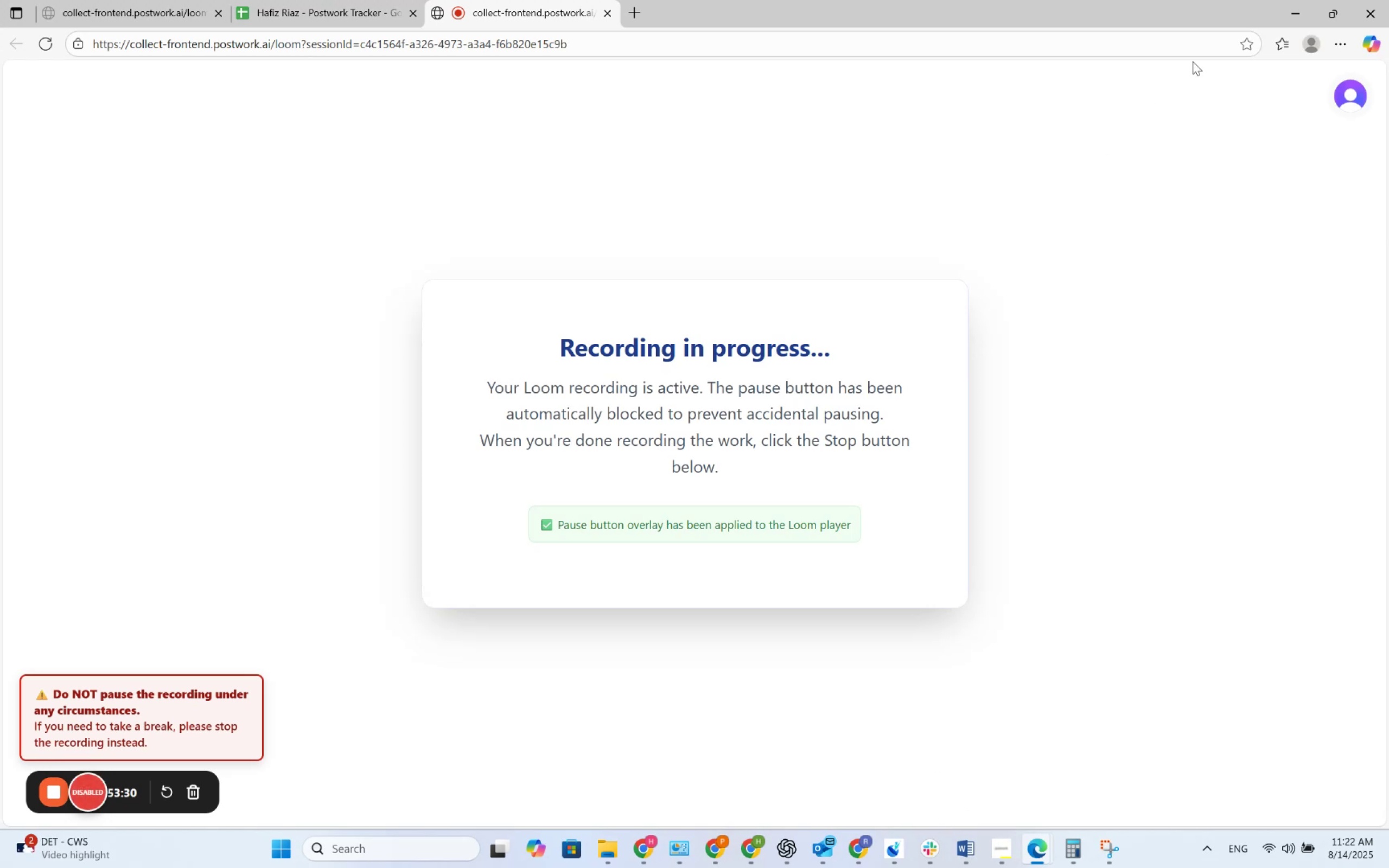 
left_click([1295, 5])
 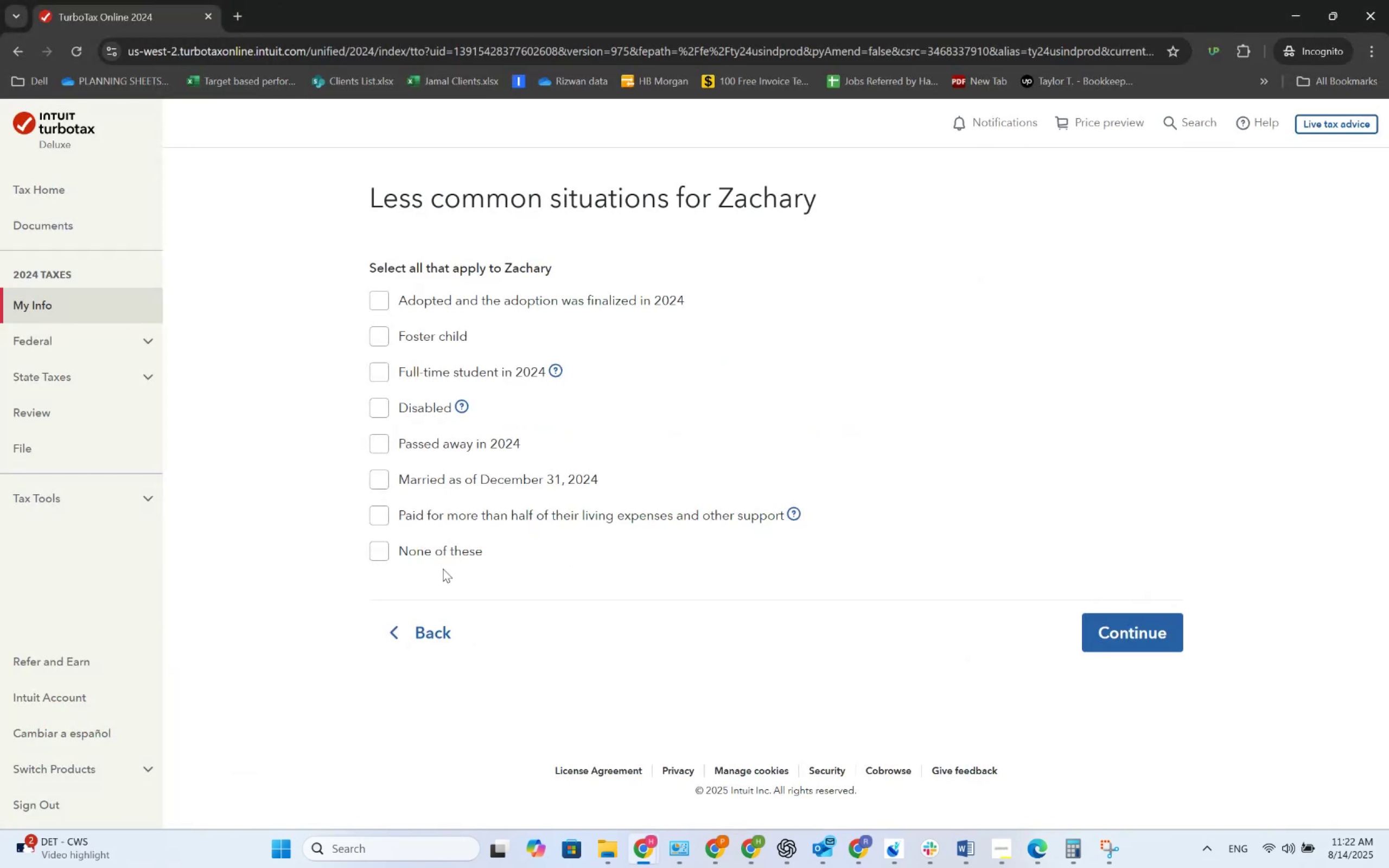 
left_click([415, 551])
 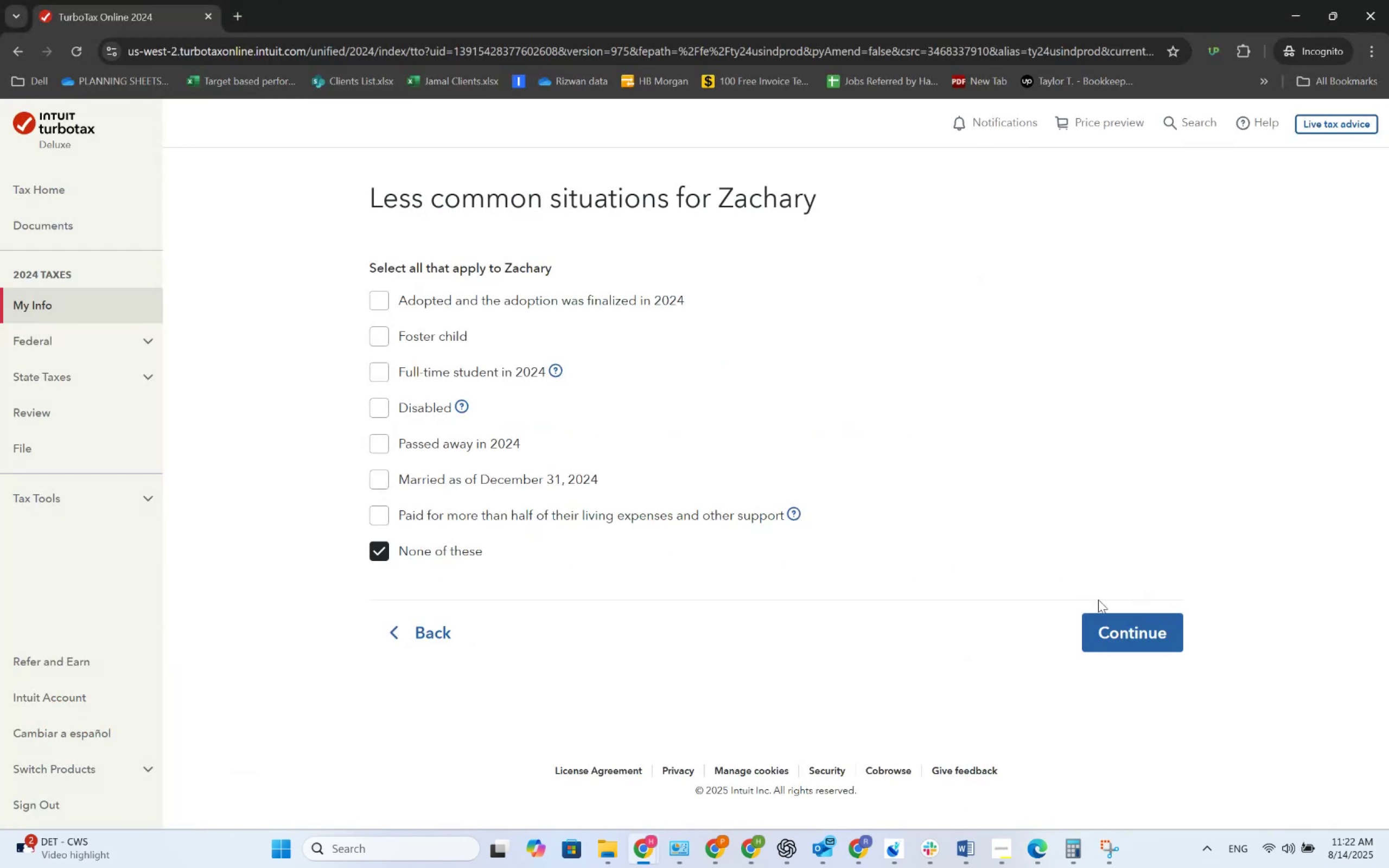 
left_click([1110, 620])
 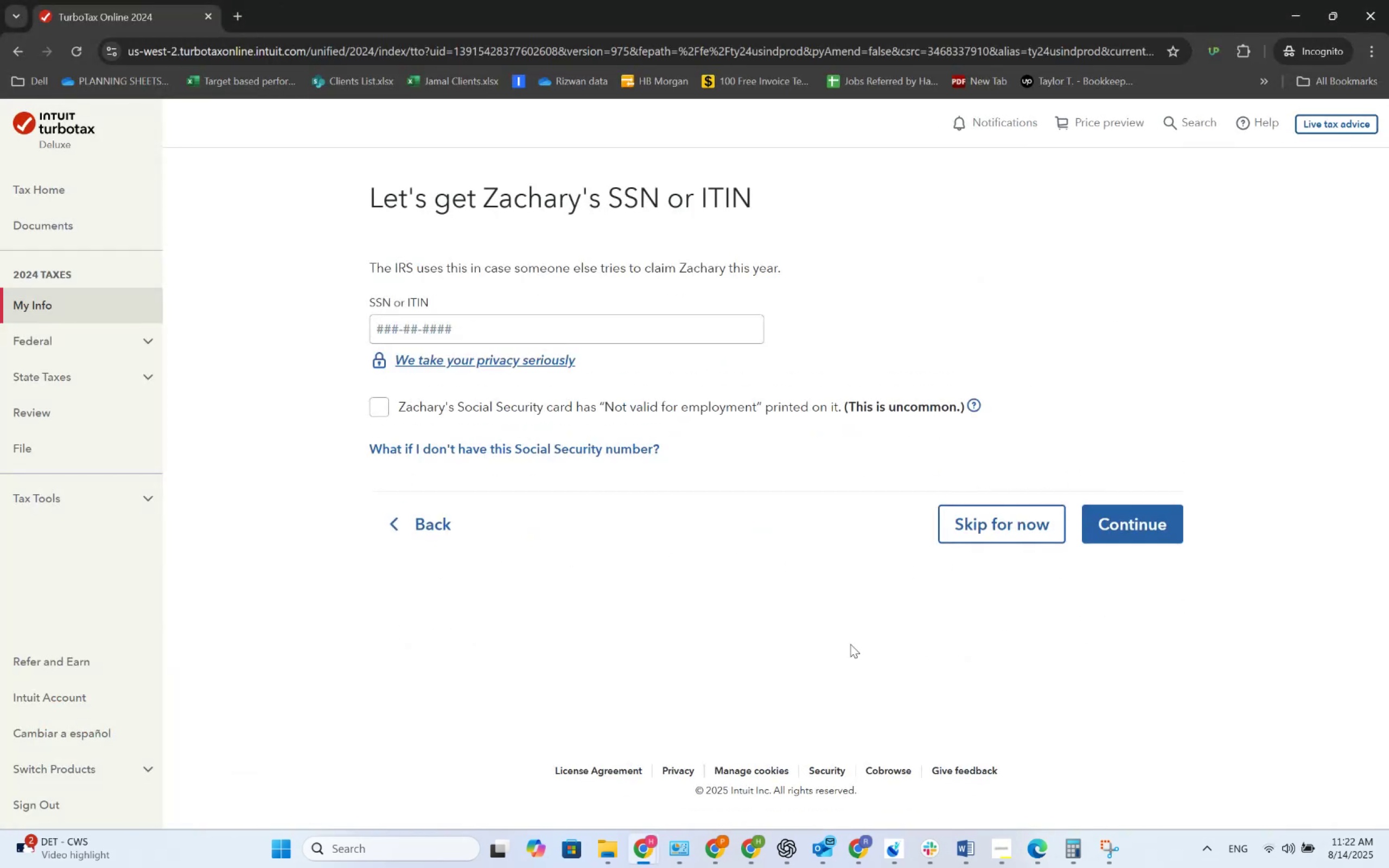 
key(Alt+AltLeft)
 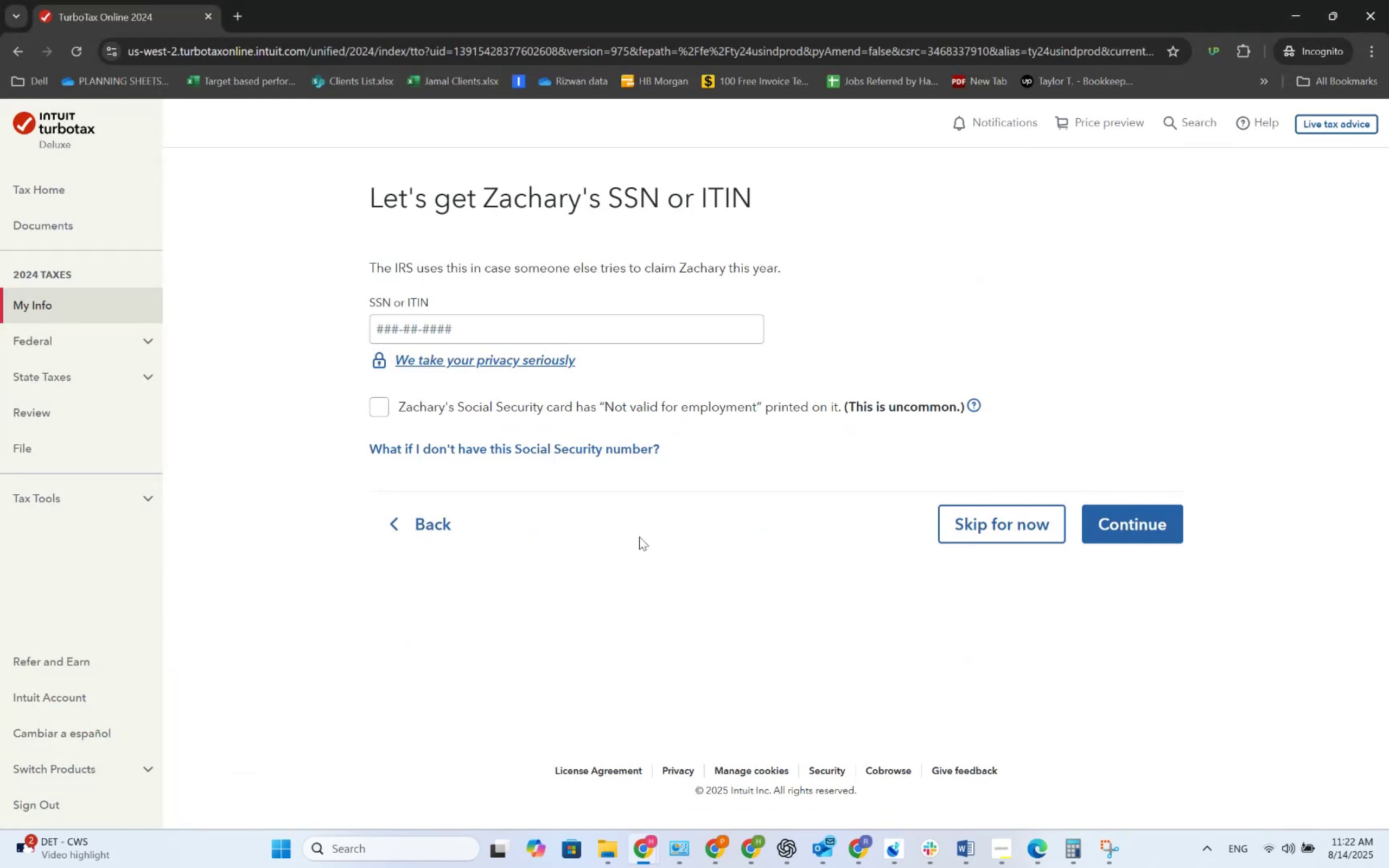 
key(Alt+Tab)
 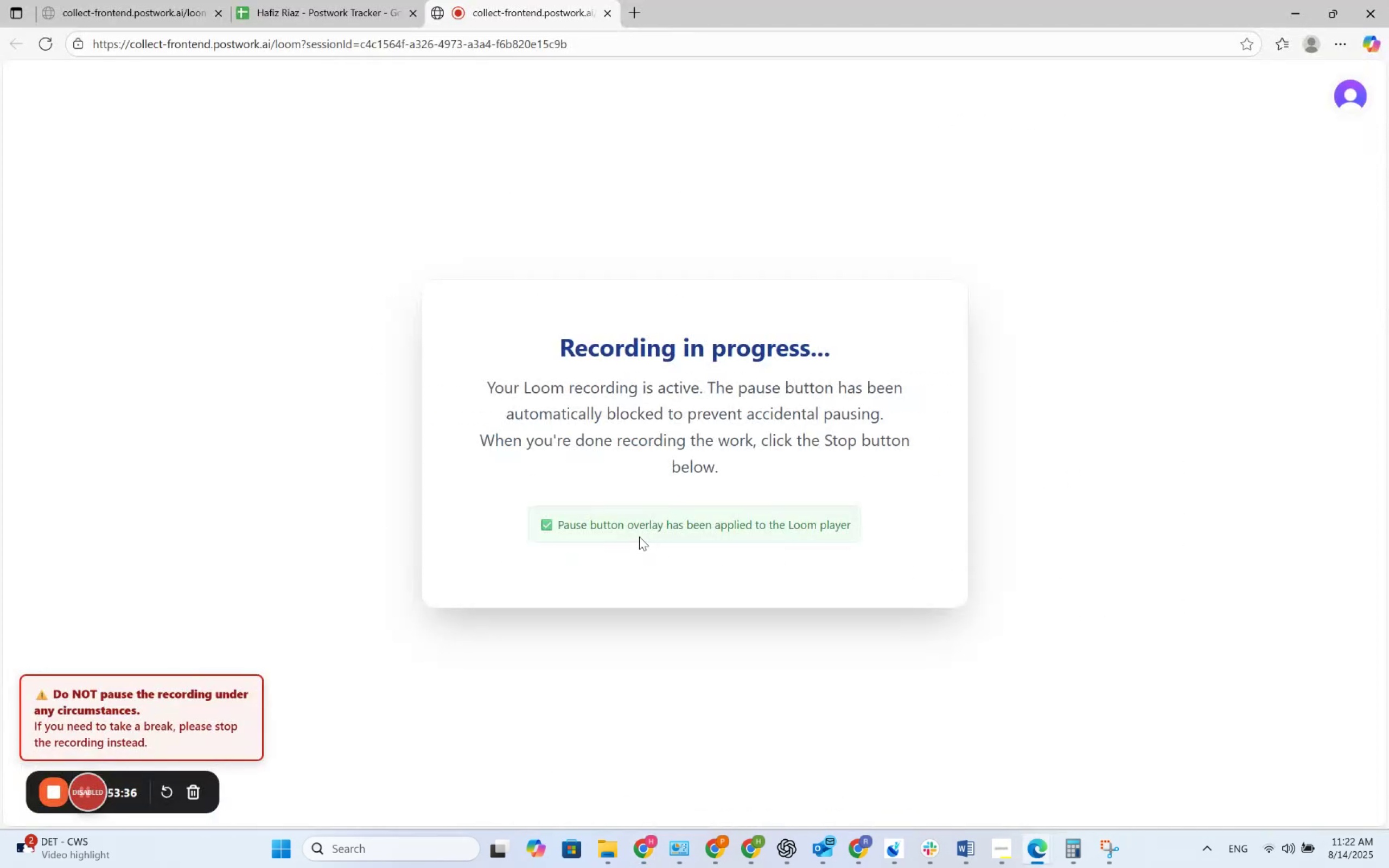 
key(Alt+AltLeft)
 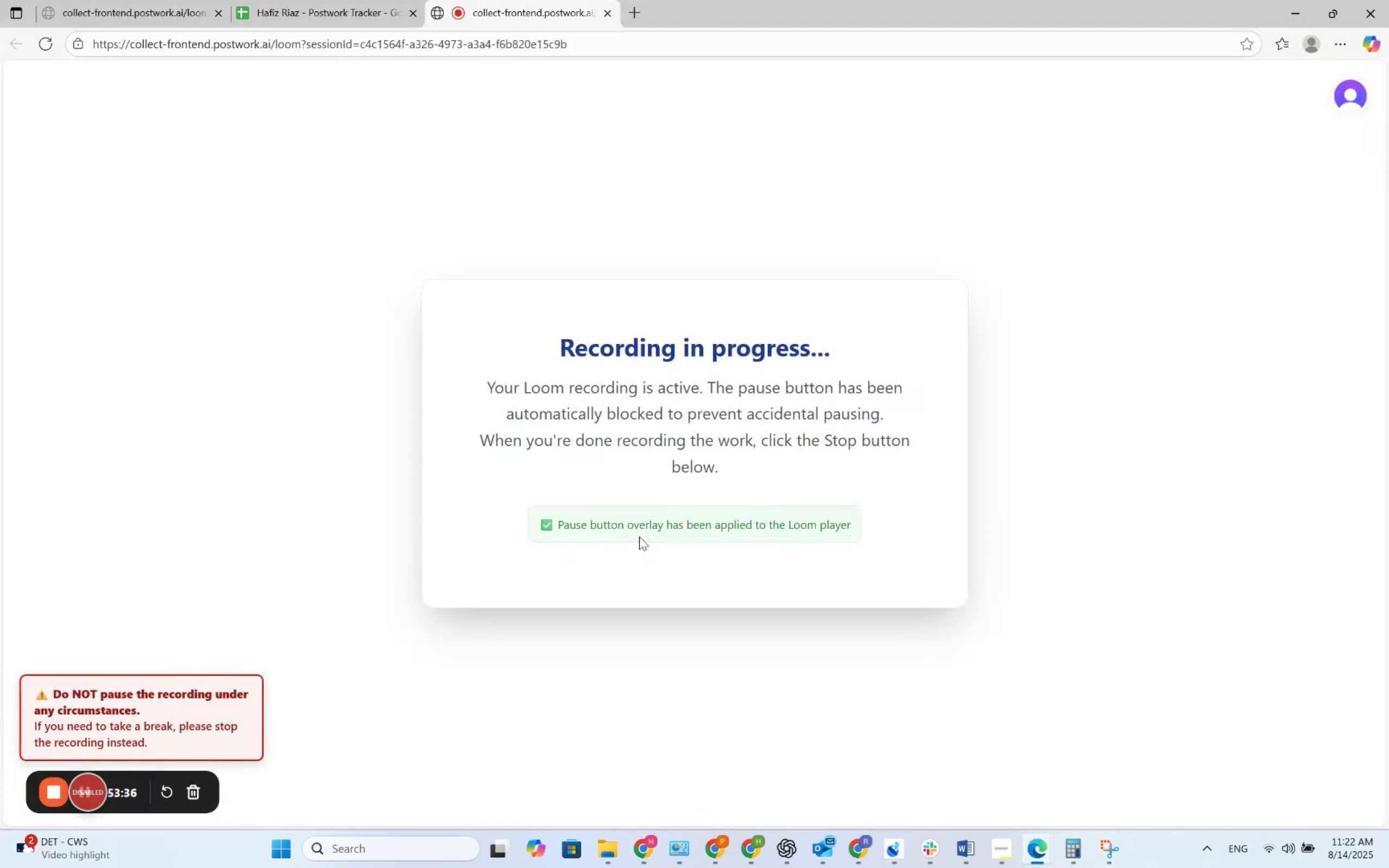 
key(Alt+Tab)
 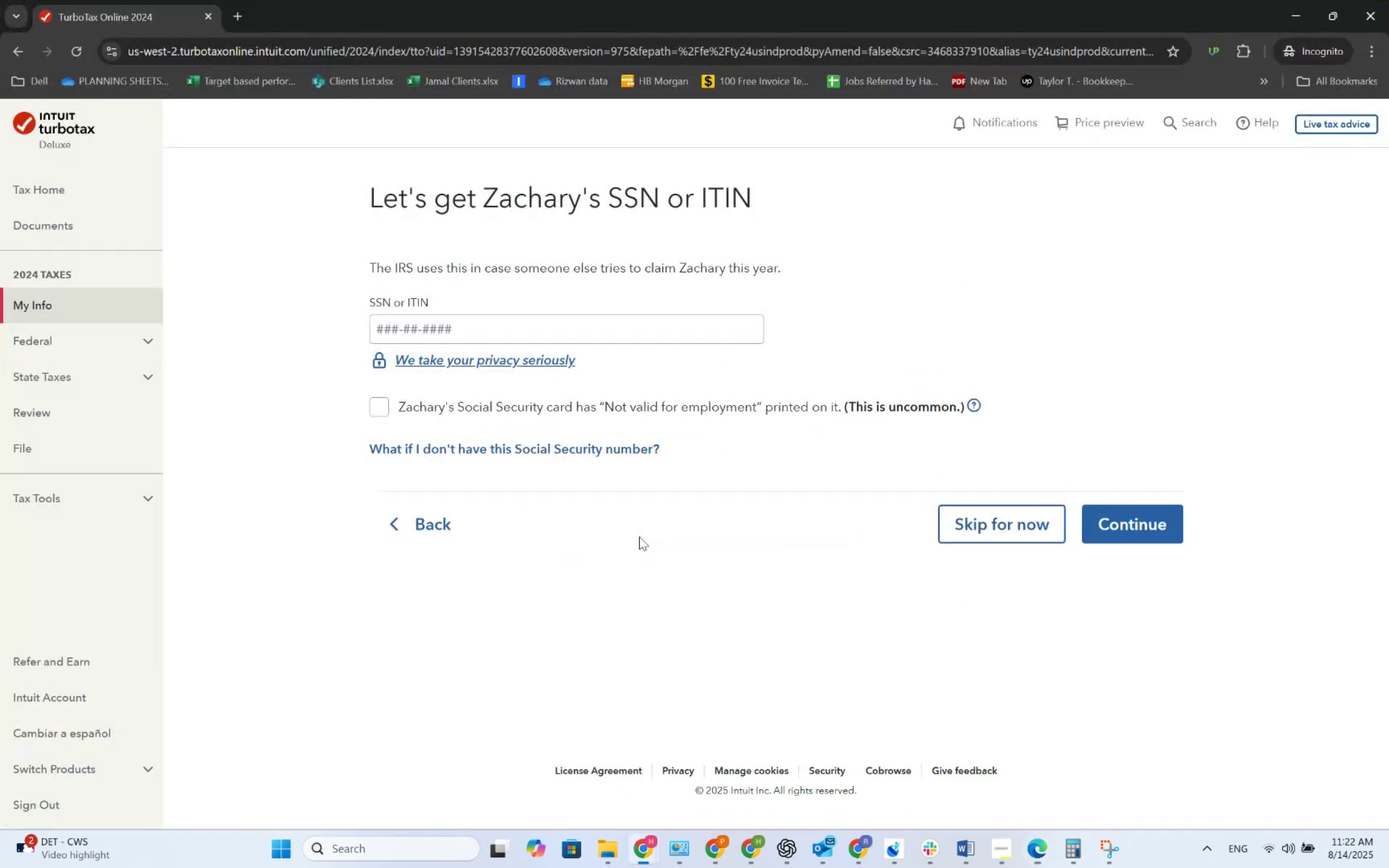 
key(Alt+Tab)
 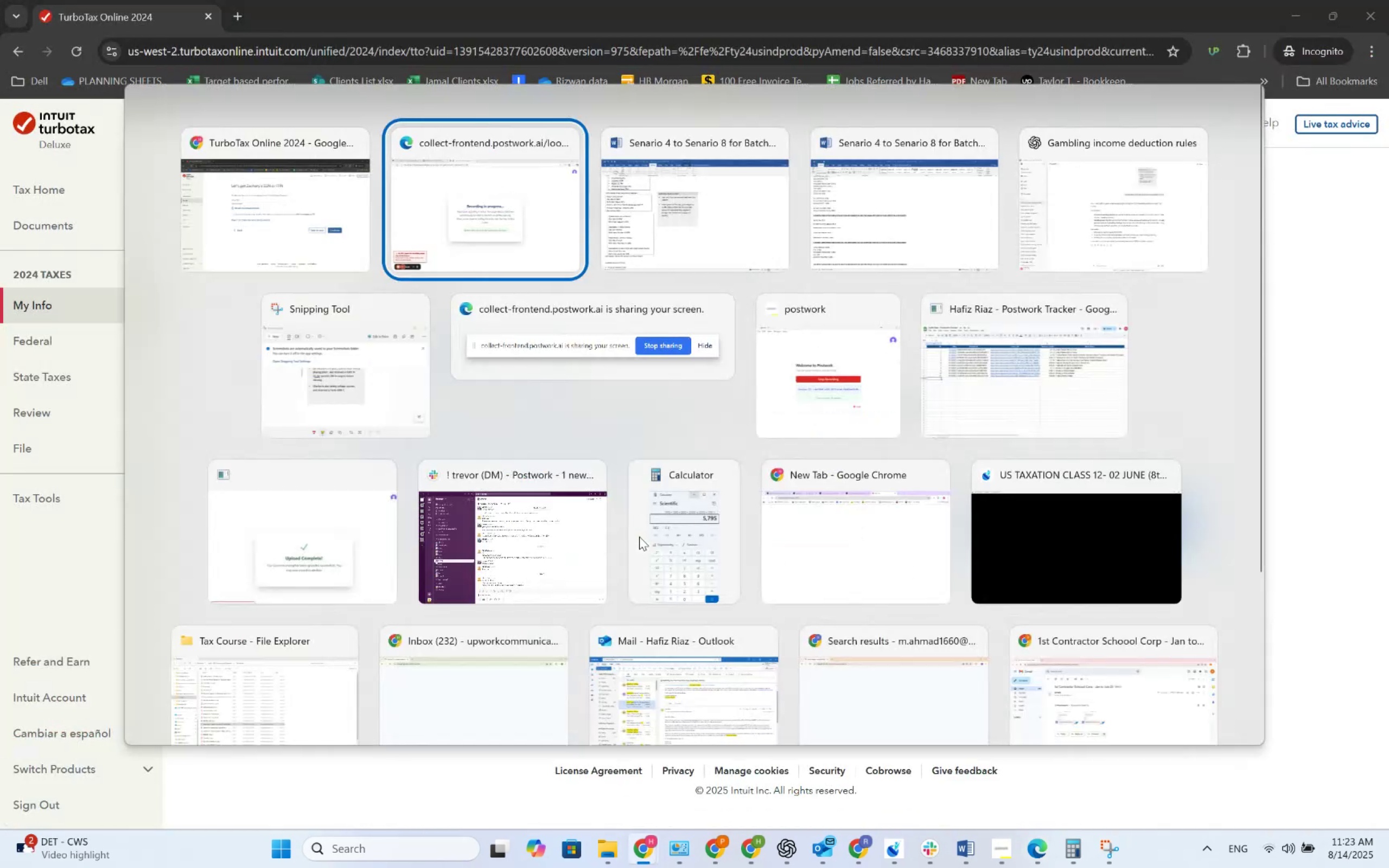 
key(Alt+Tab)
 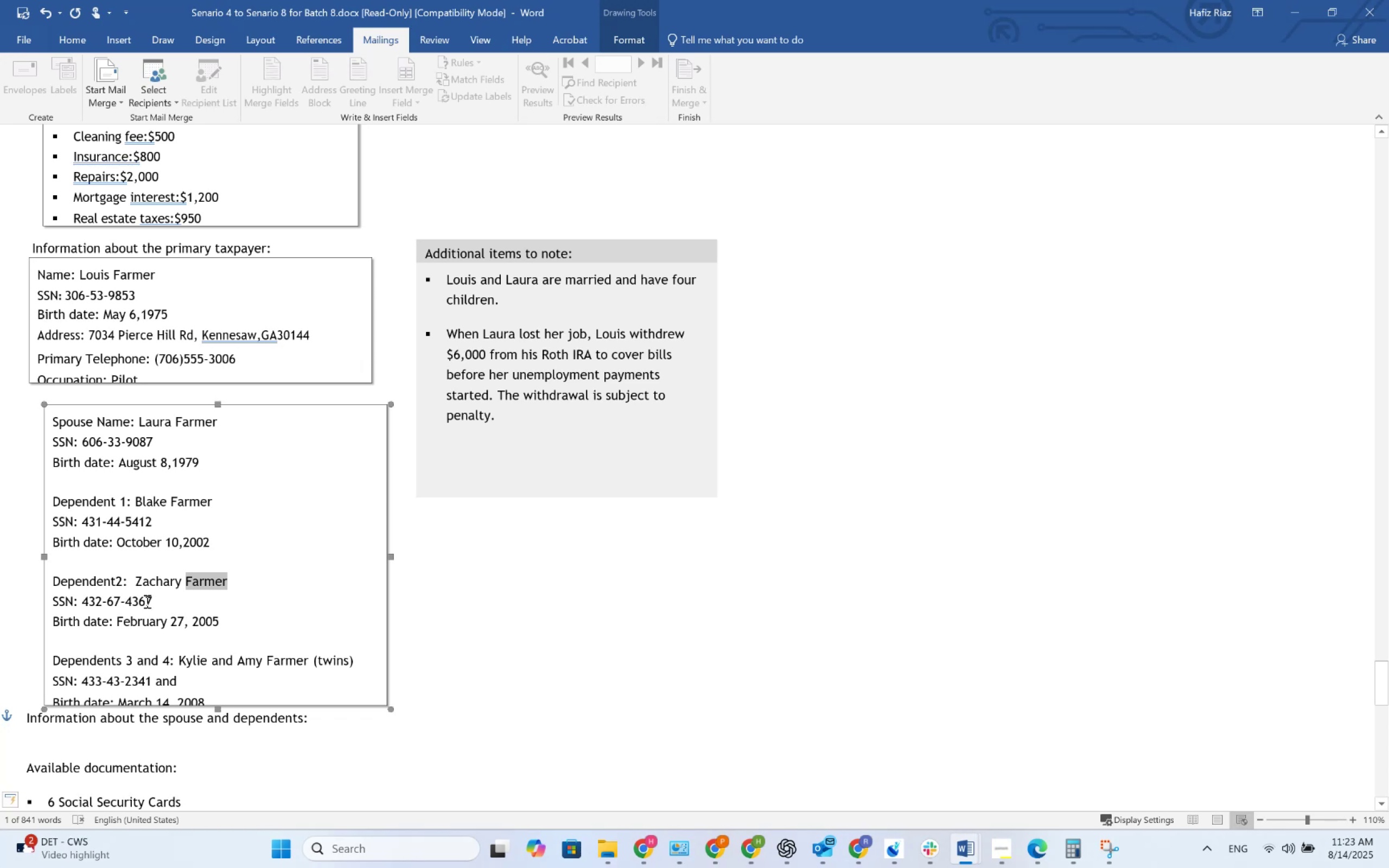 
left_click_drag(start_coordinate=[152, 601], to_coordinate=[86, 601])
 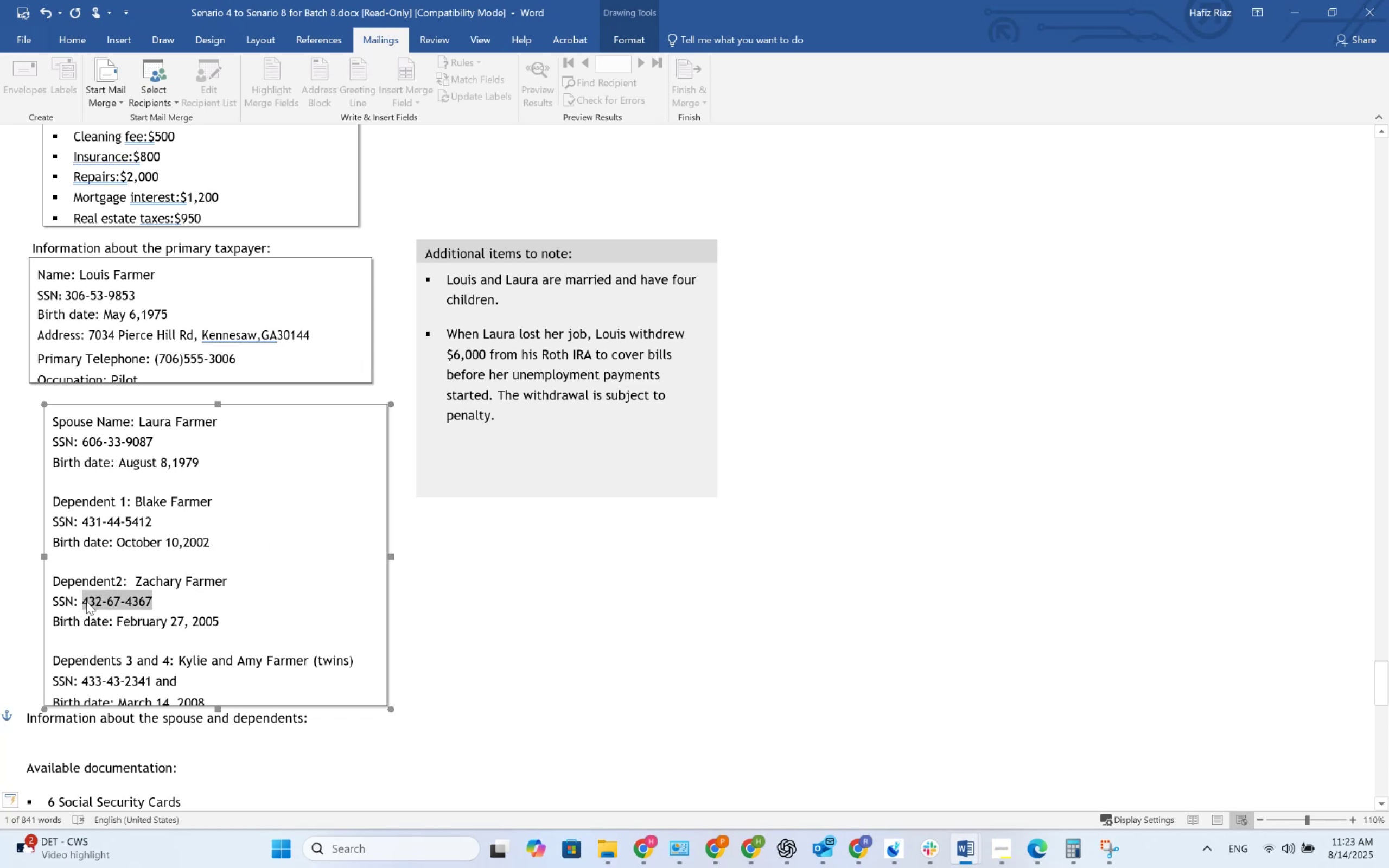 
key(Control+C)
 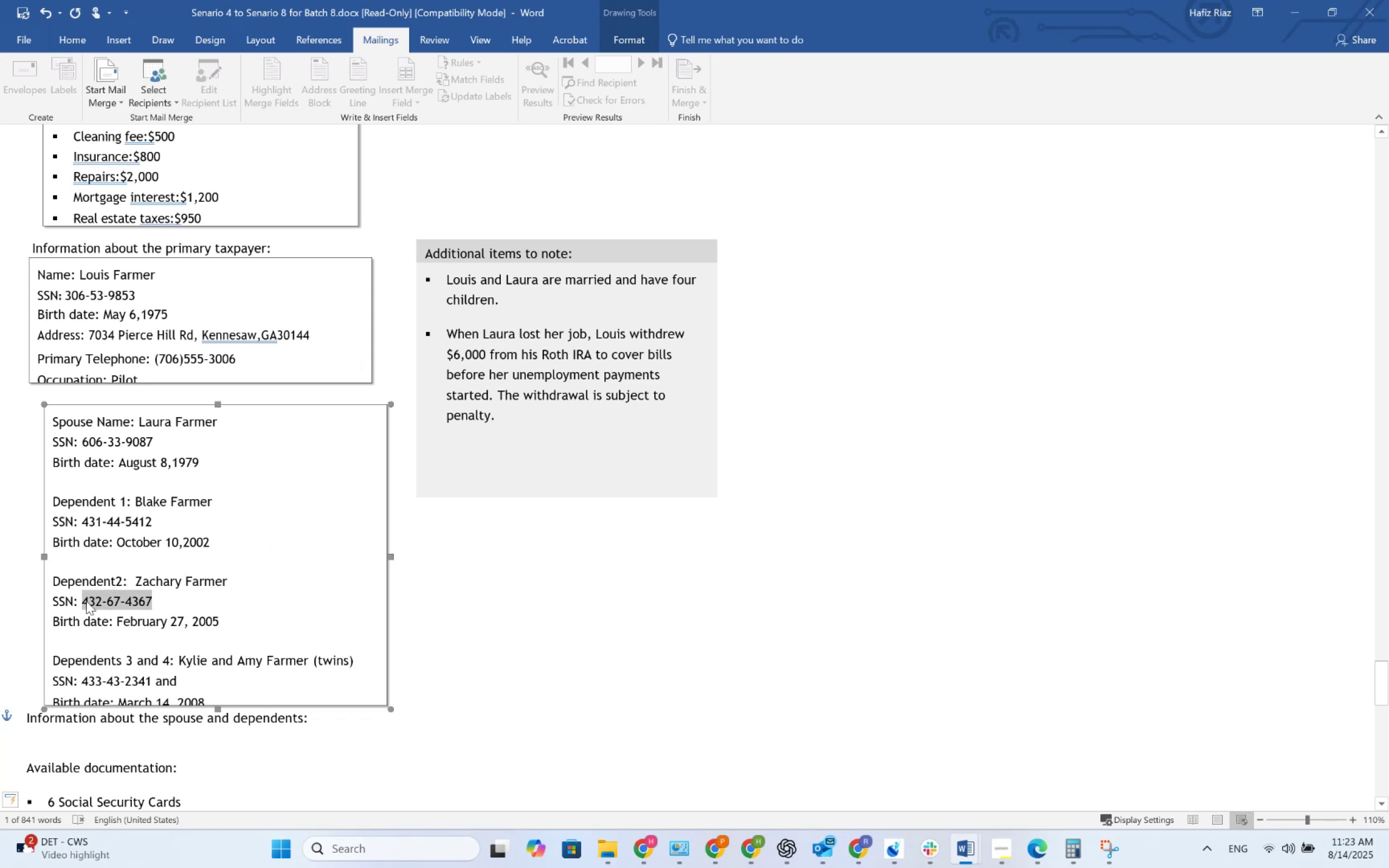 
key(Alt+AltLeft)
 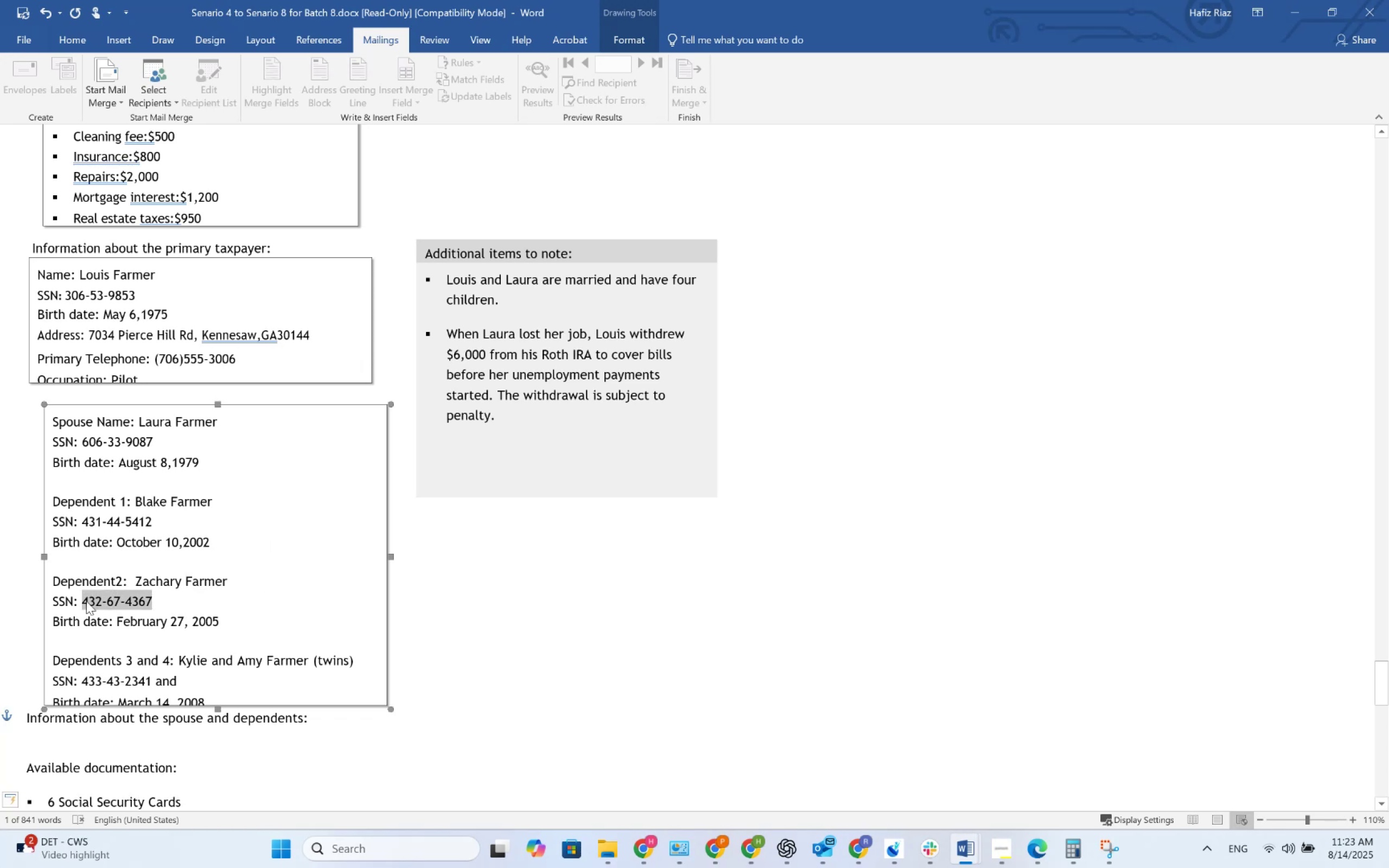 
key(Alt+Tab)
 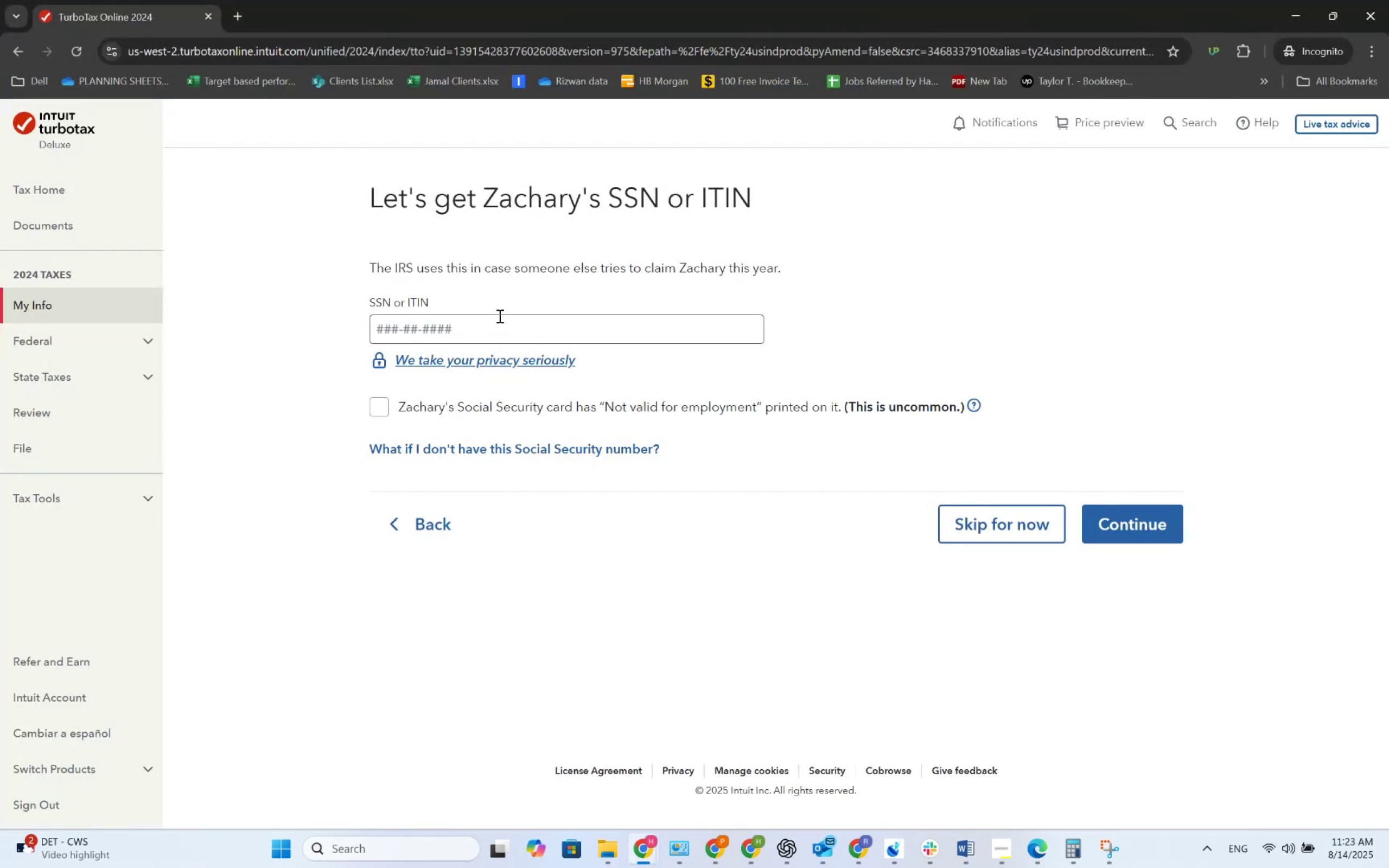 
left_click([498, 322])
 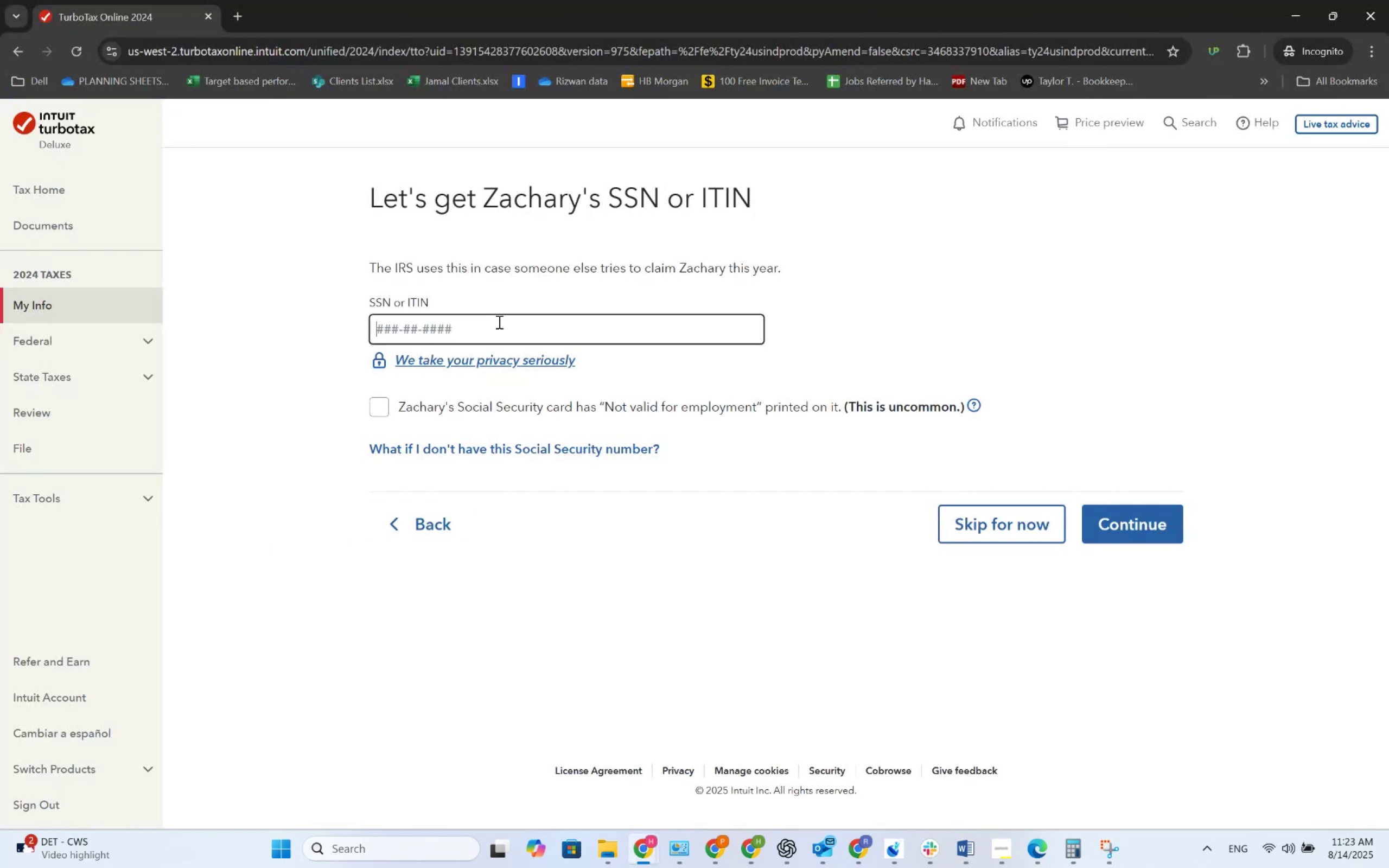 
key(Control+V)
 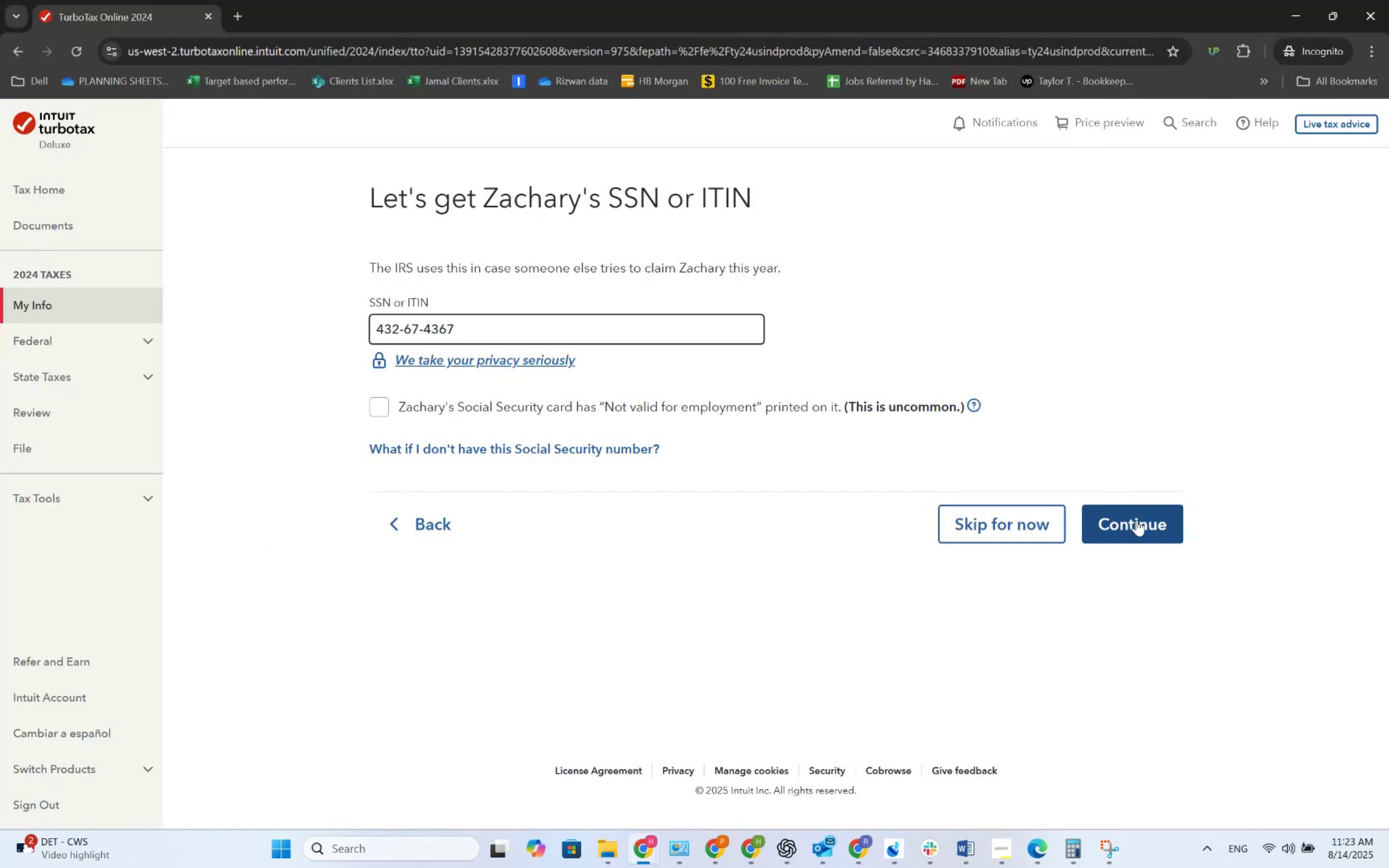 
key(Alt+AltLeft)
 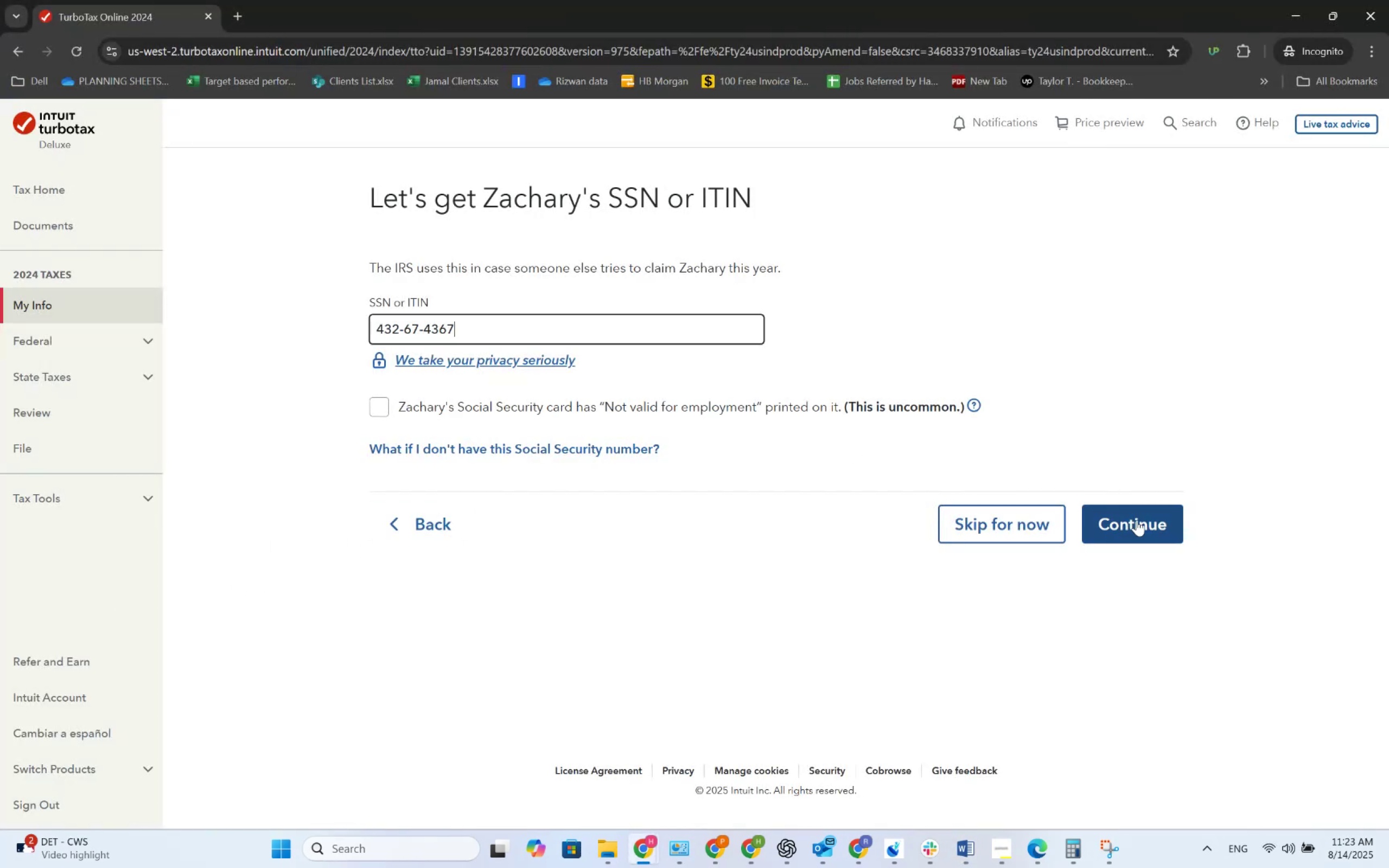 
key(Alt+Tab)
 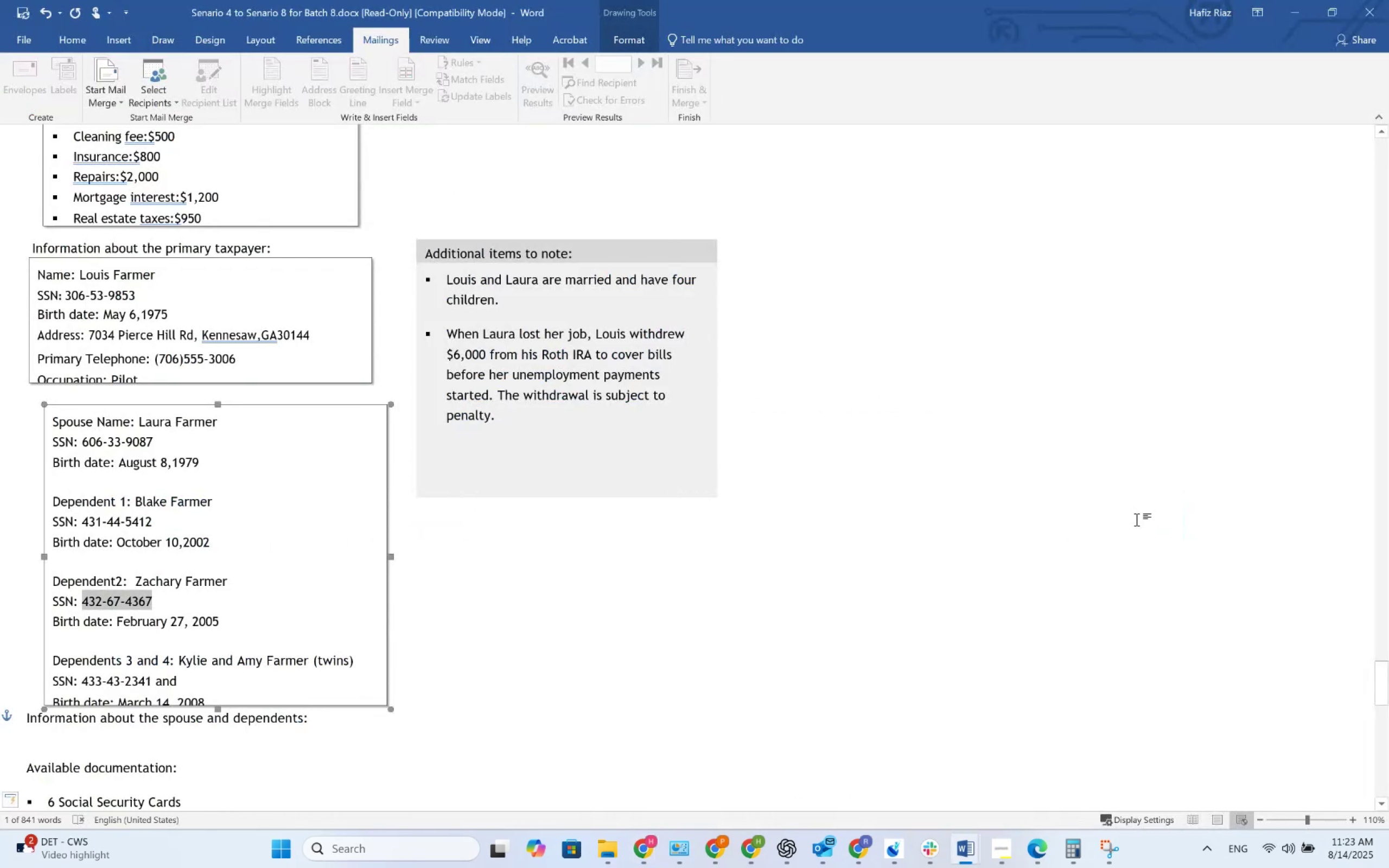 
key(Alt+AltLeft)
 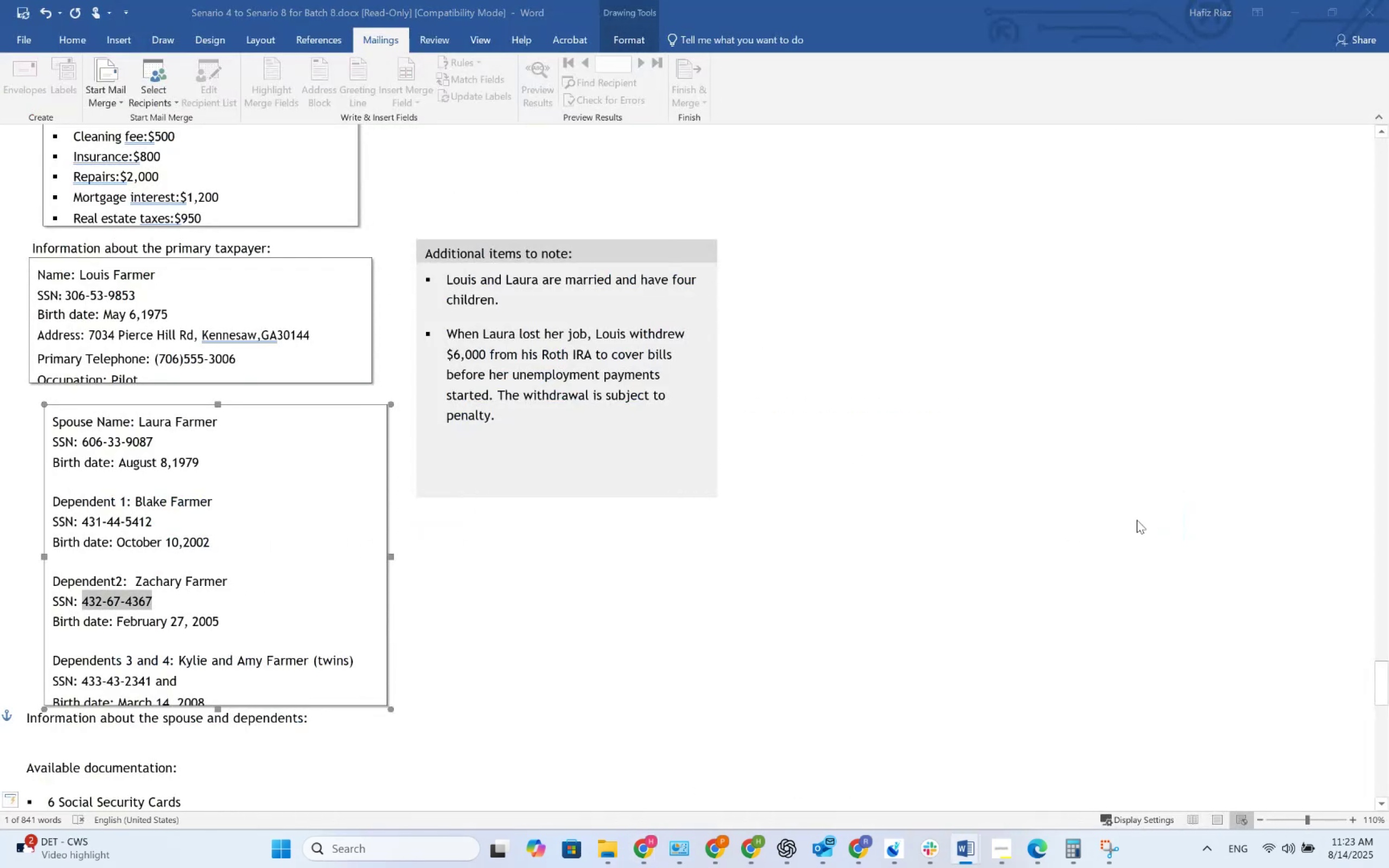 
key(Alt+Tab)
 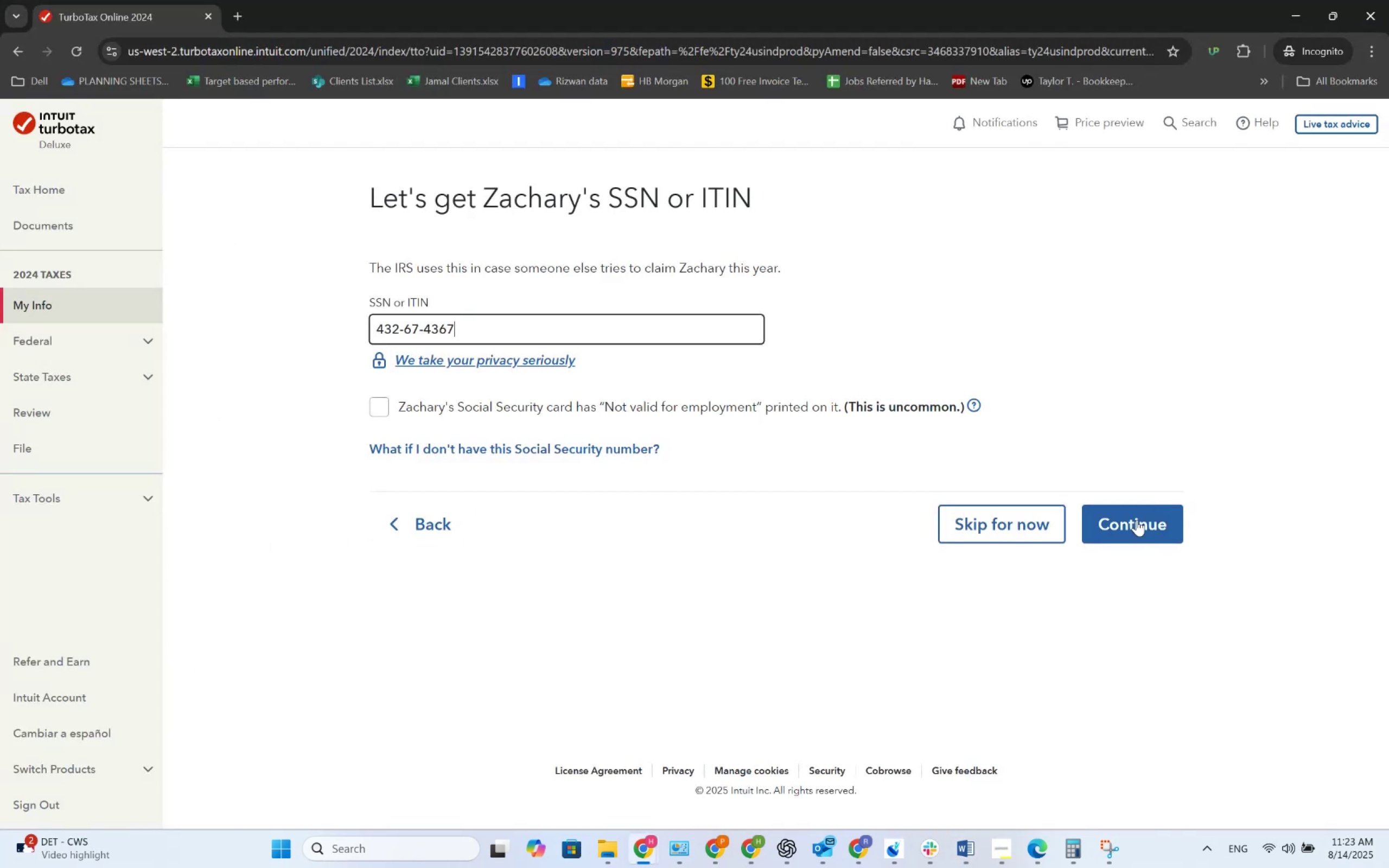 
left_click([1137, 520])
 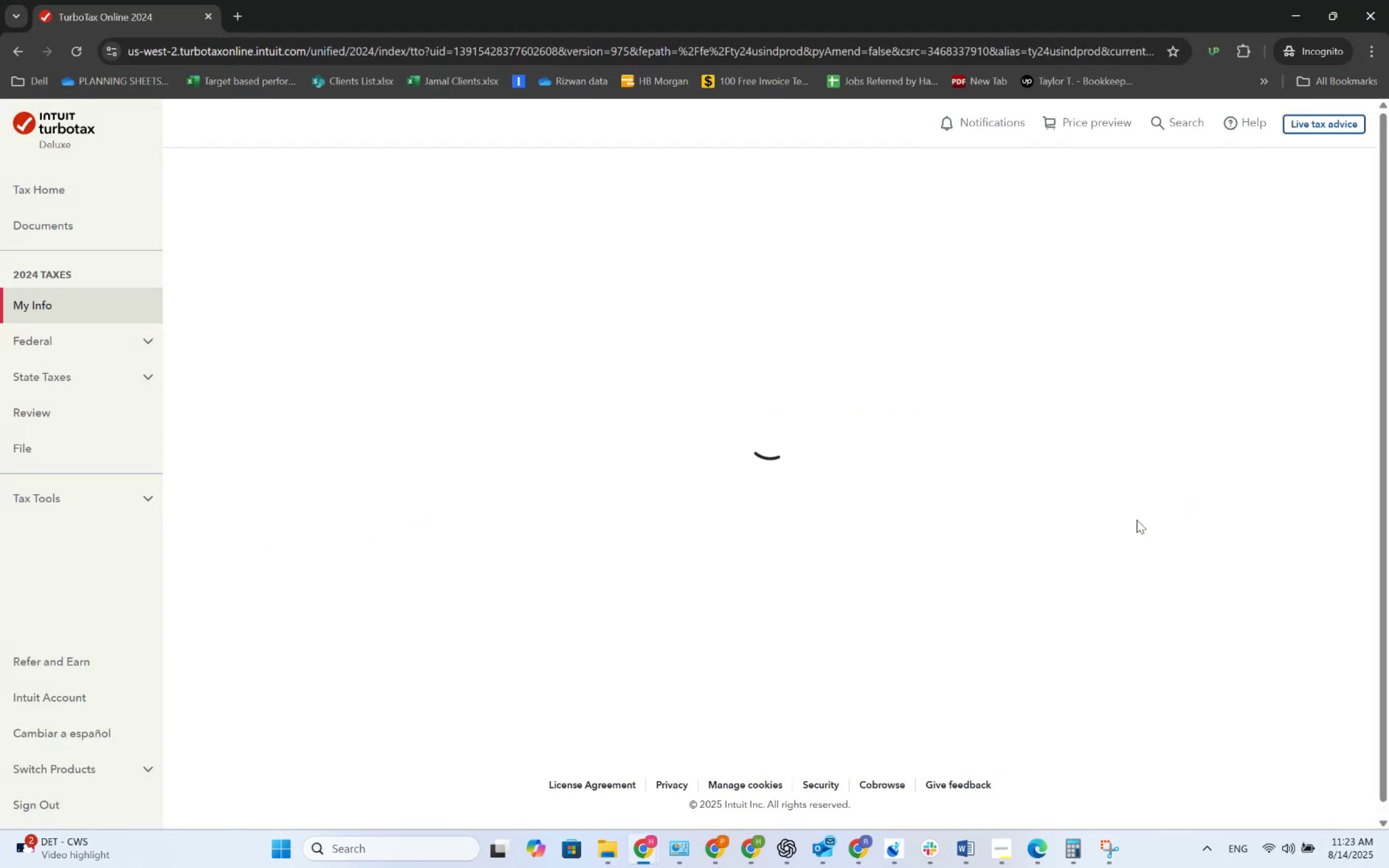 
key(Alt+AltLeft)
 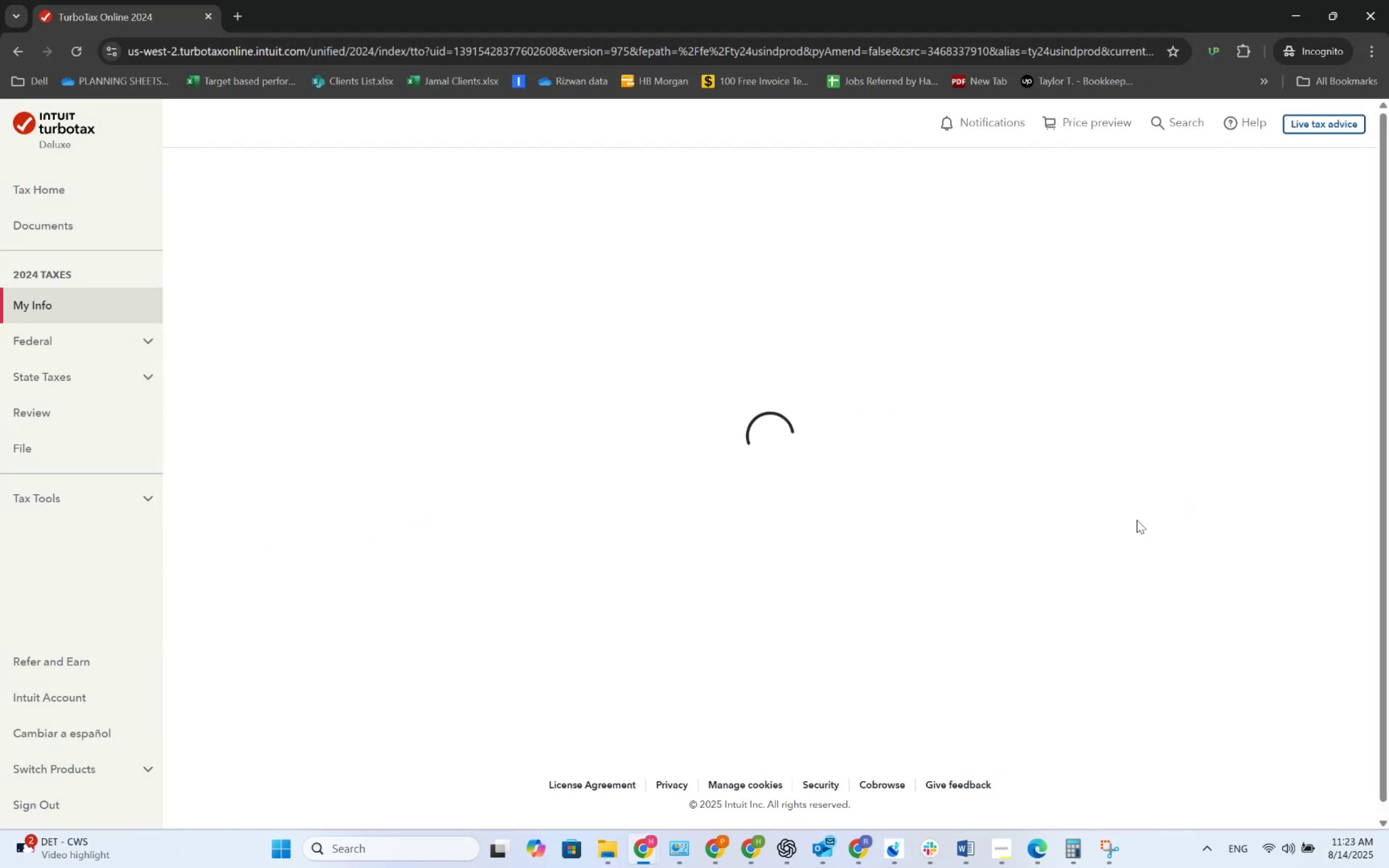 
key(Alt+Tab)
 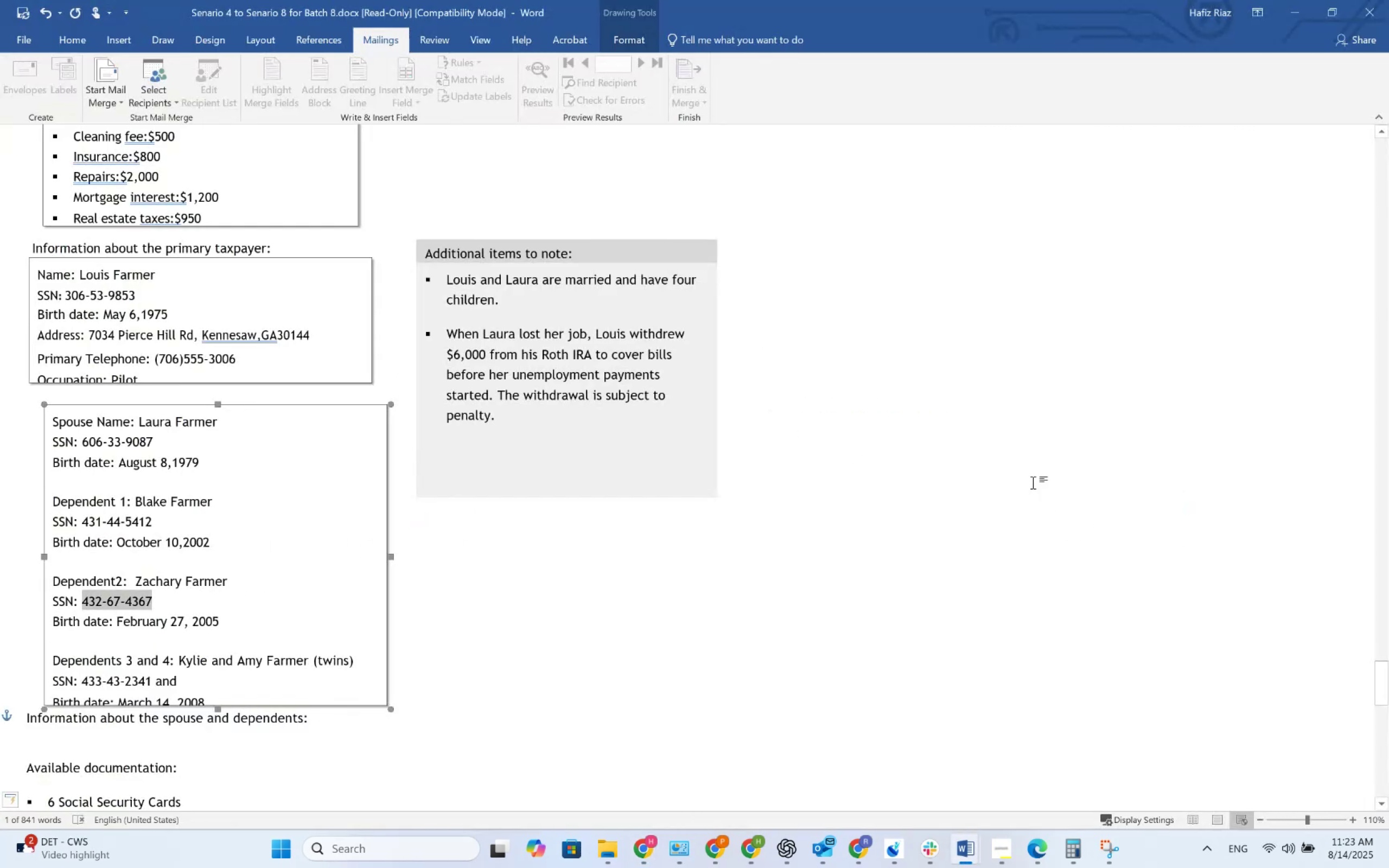 
key(Alt+AltLeft)
 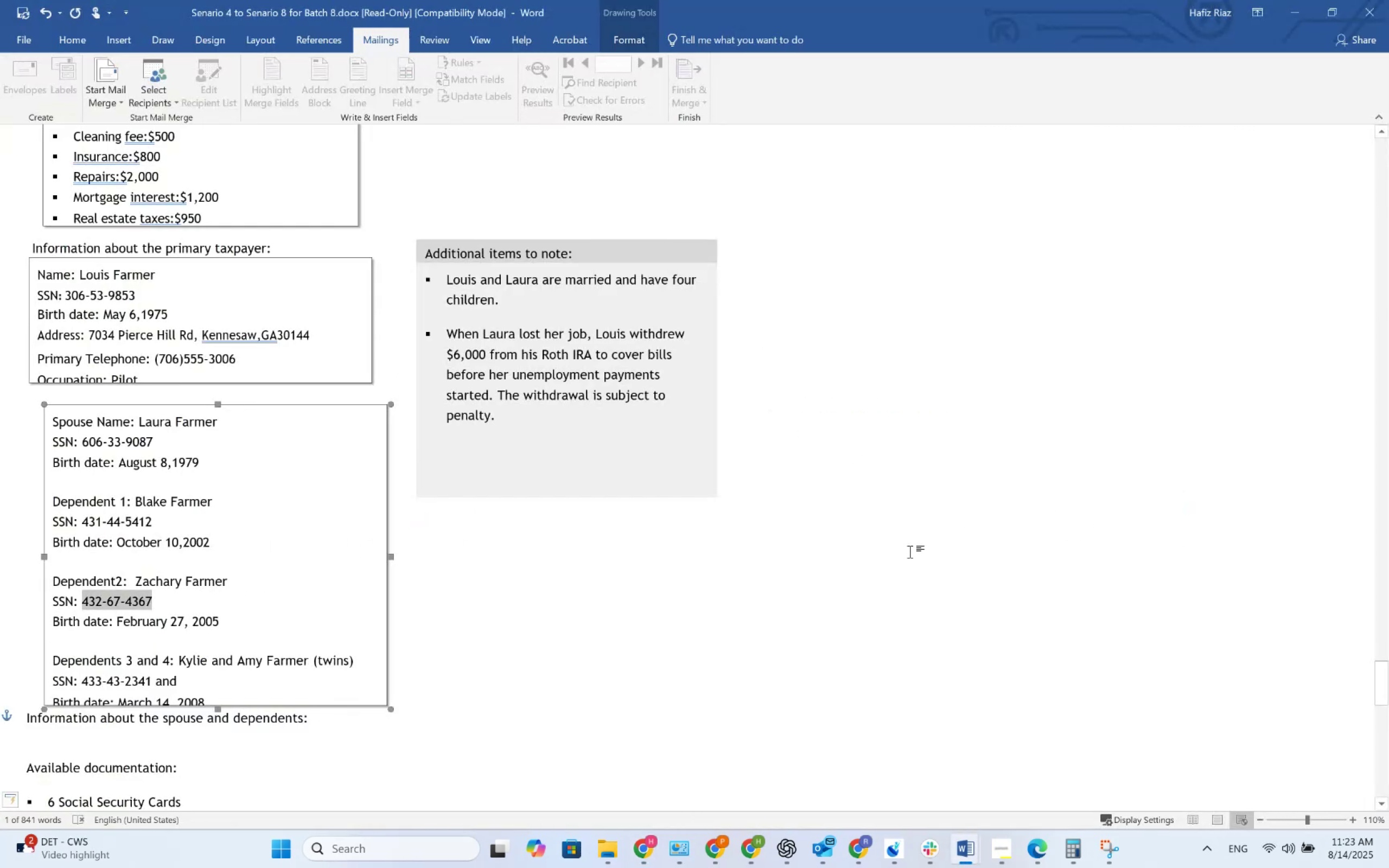 
key(Alt+Tab)
 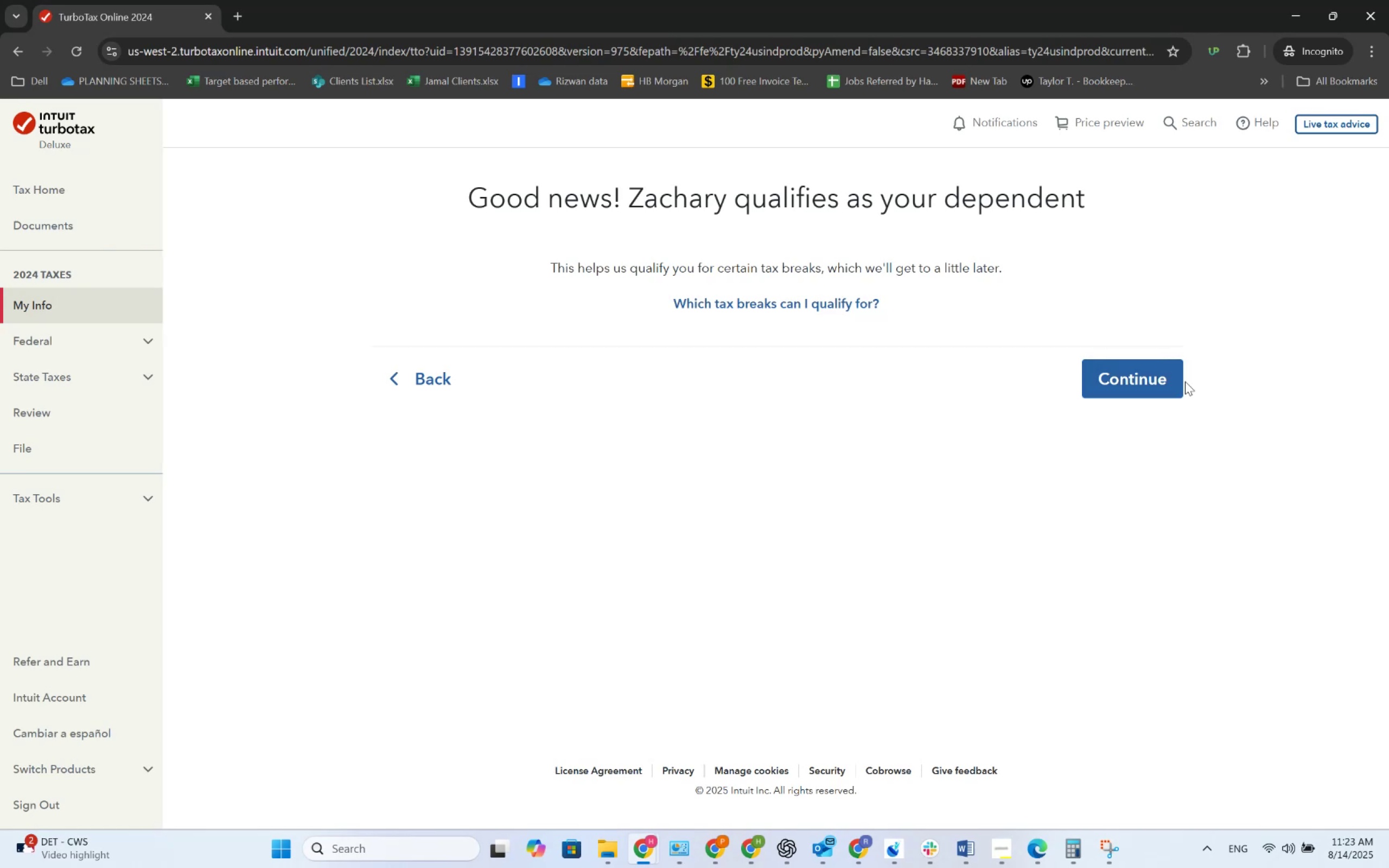 
double_click([1165, 380])
 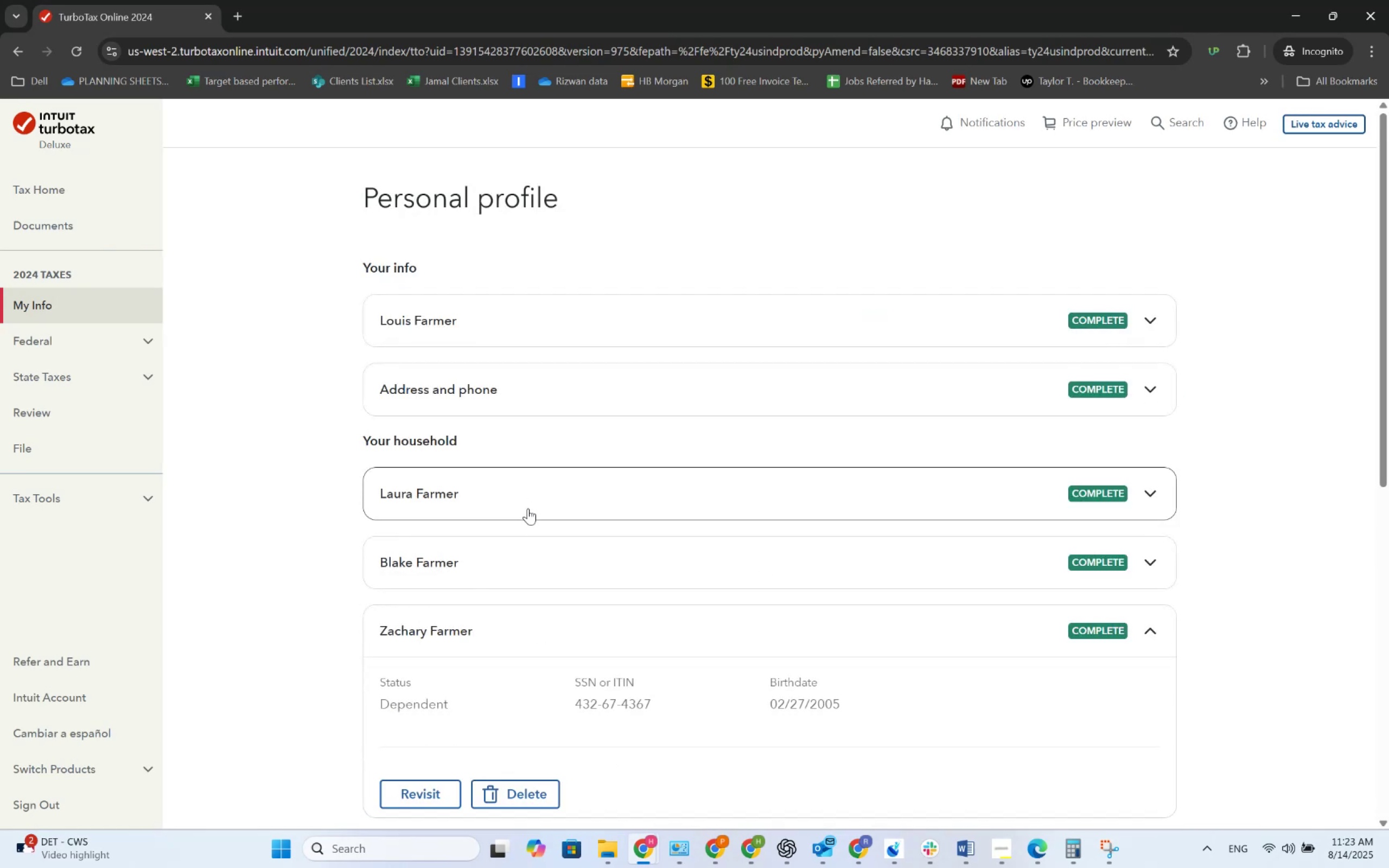 
scroll: coordinate [564, 503], scroll_direction: down, amount: 4.0
 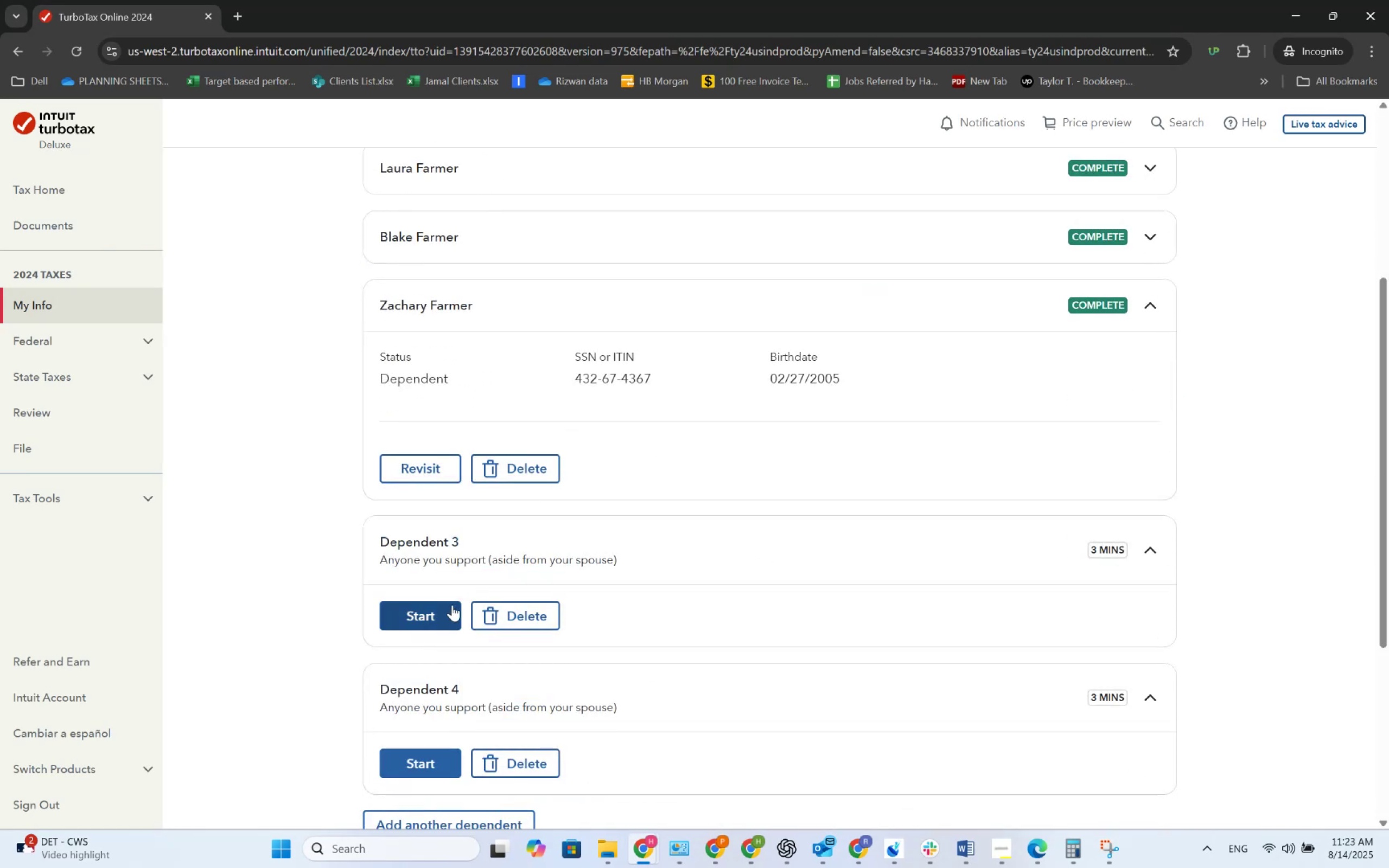 
left_click([440, 612])
 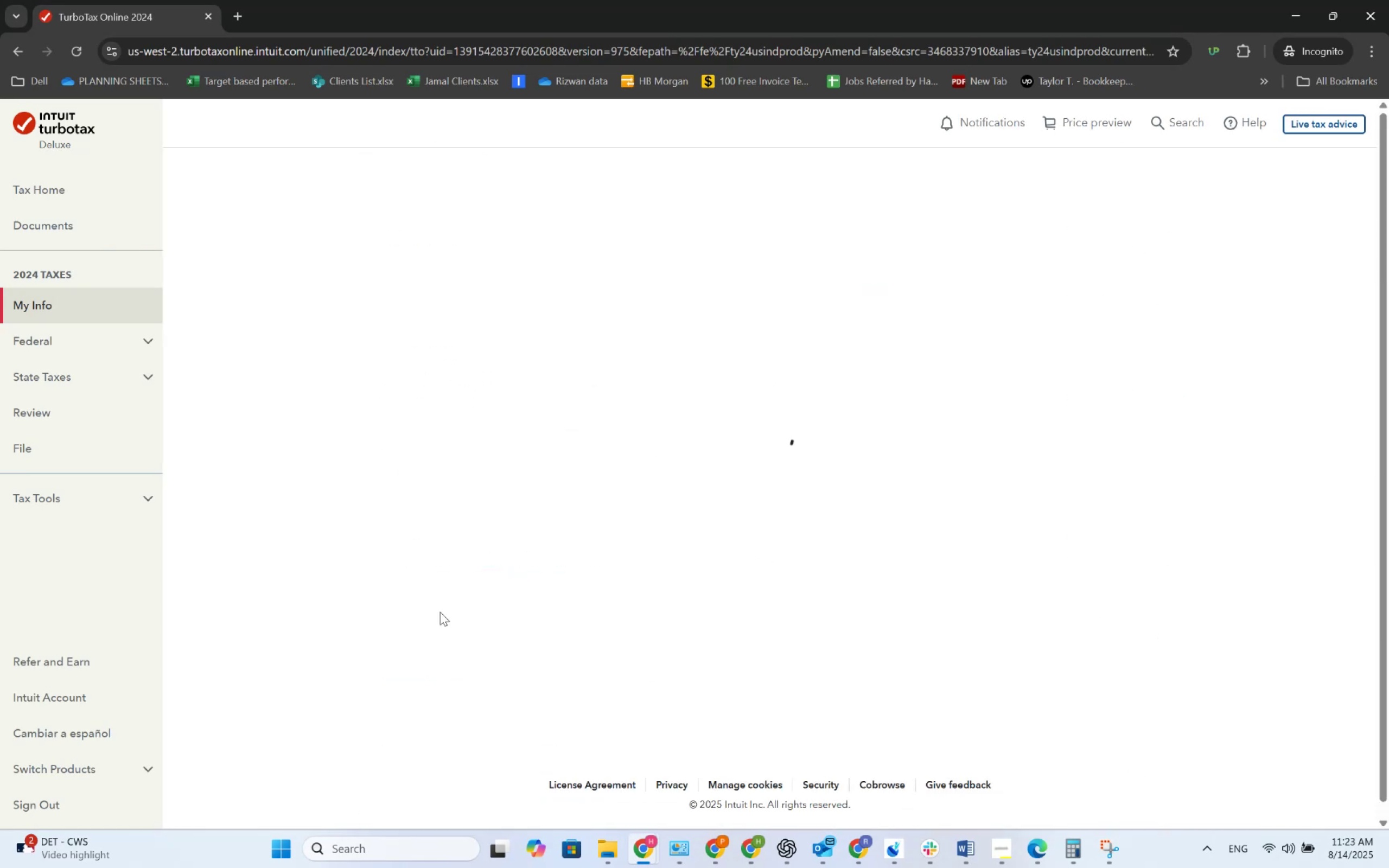 
key(Alt+AltLeft)
 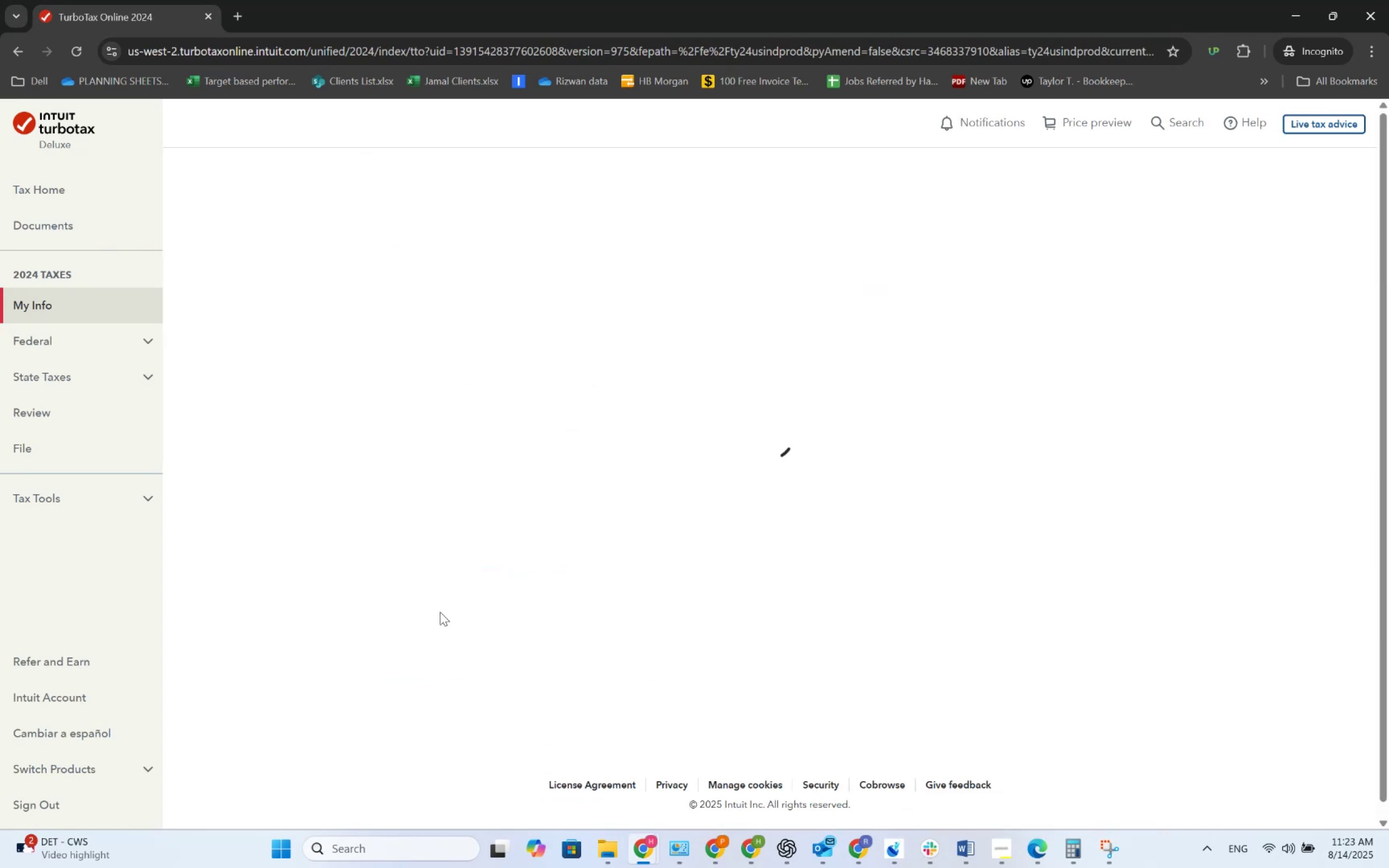 
key(Alt+Tab)
 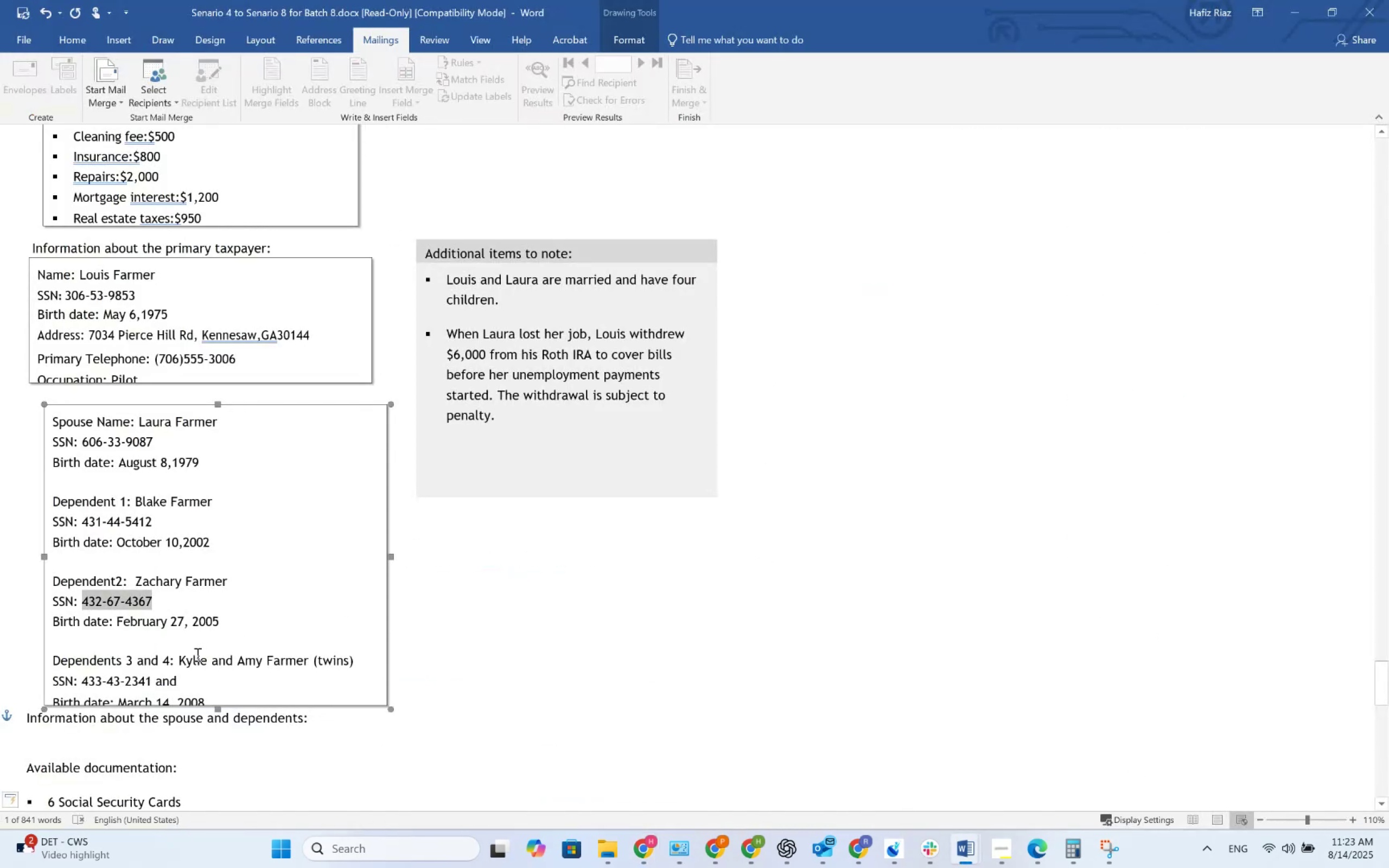 
key(Alt+AltLeft)
 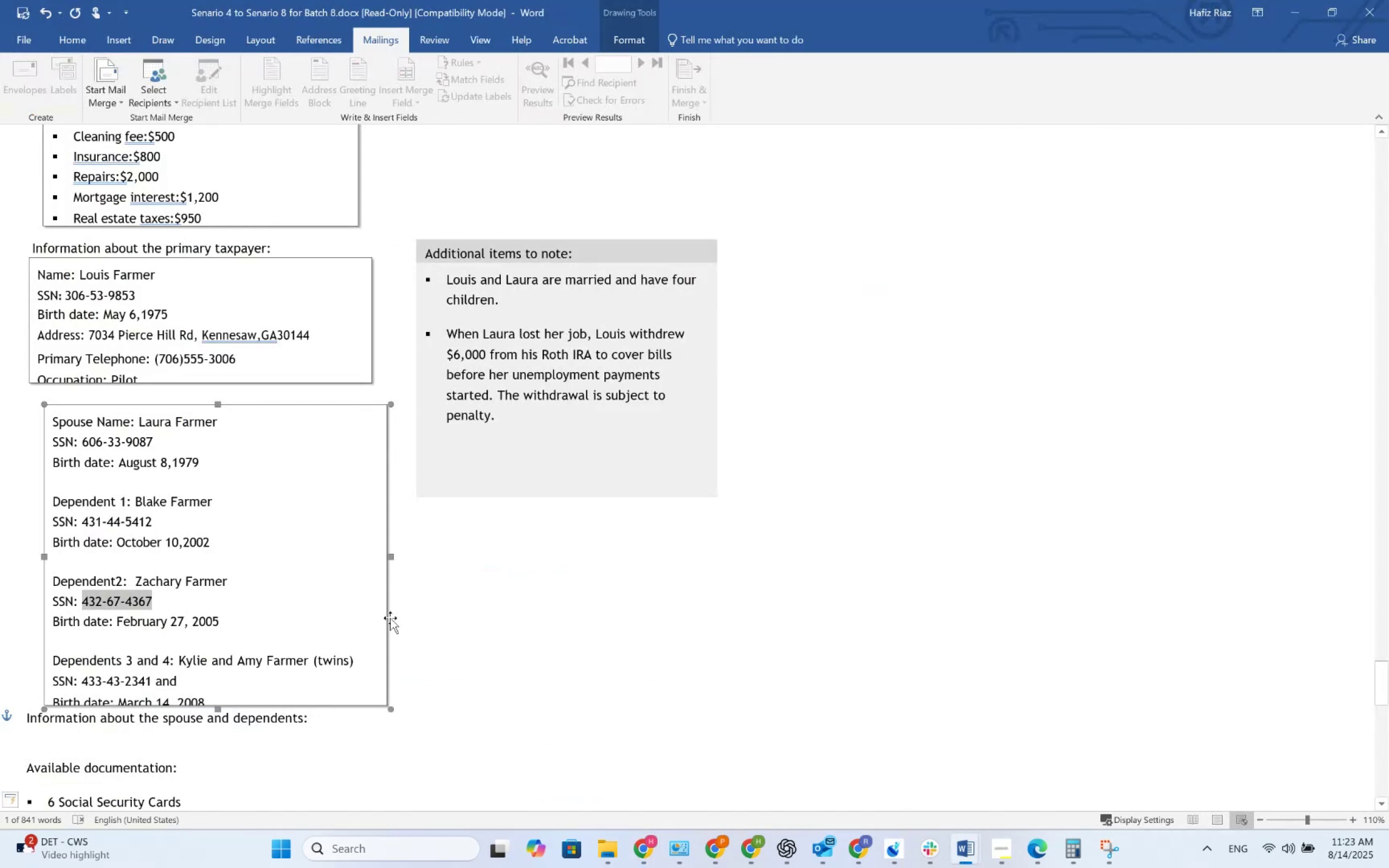 
key(Alt+Tab)
 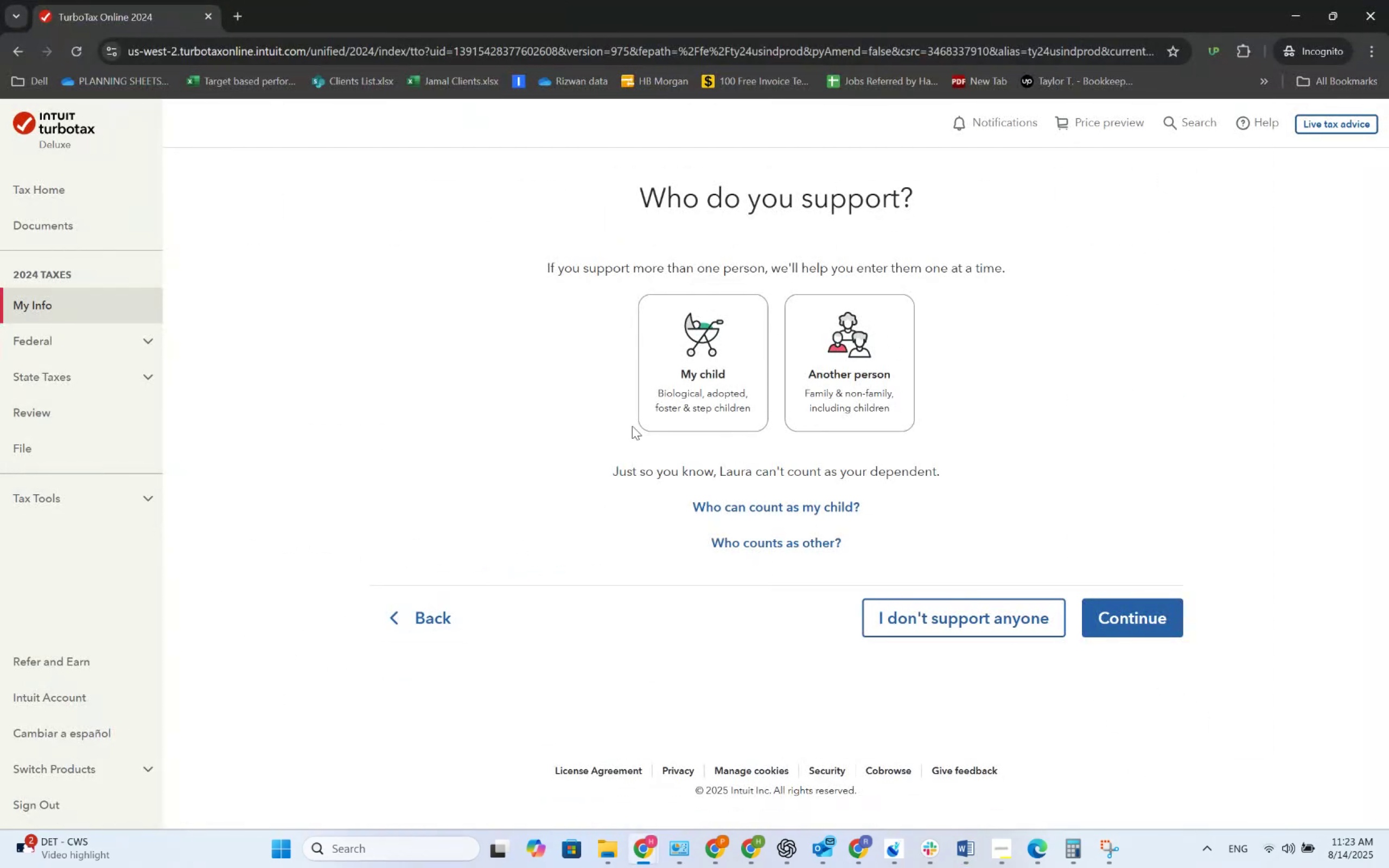 
left_click([664, 379])
 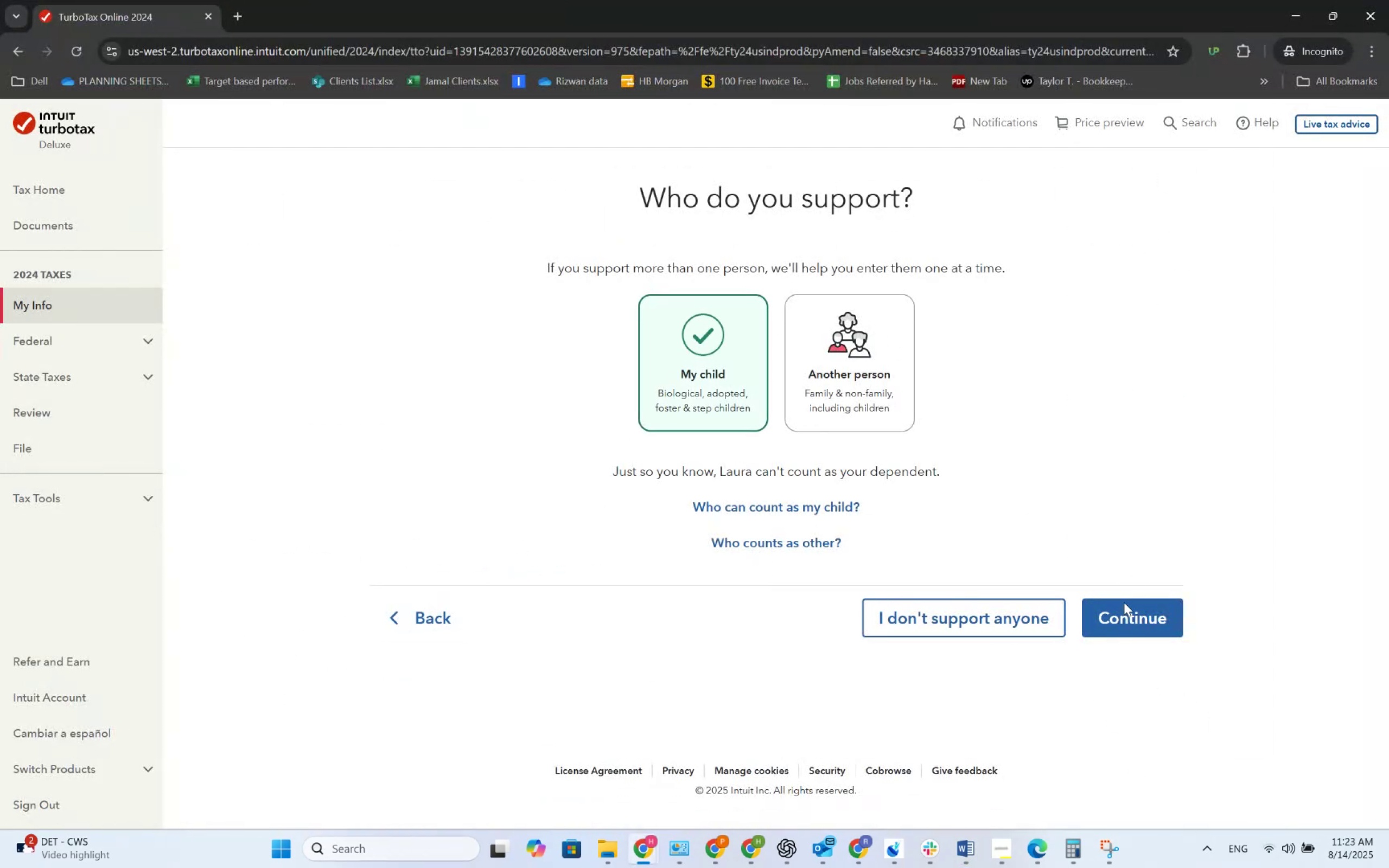 
left_click([1118, 610])
 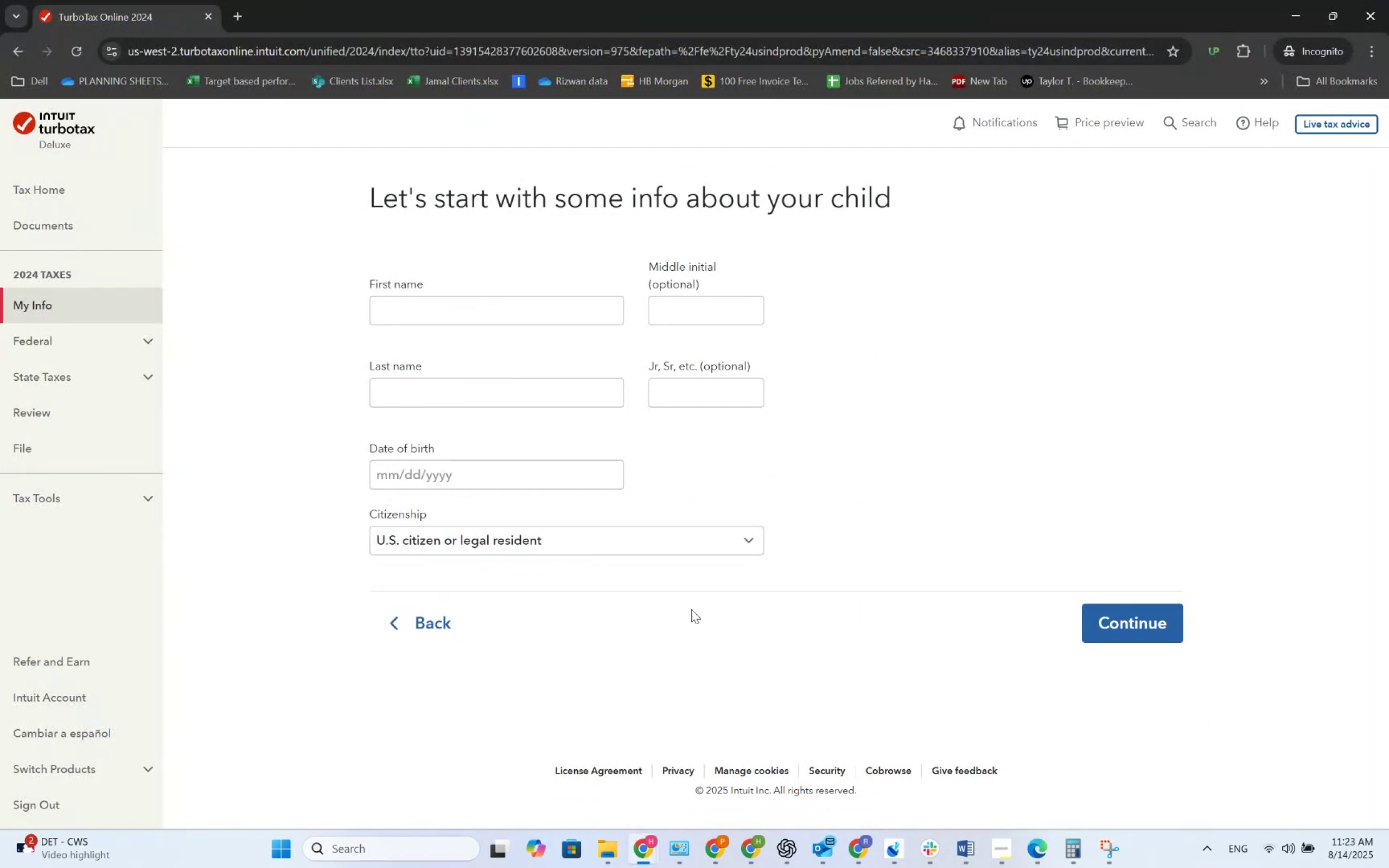 
key(Alt+AltLeft)
 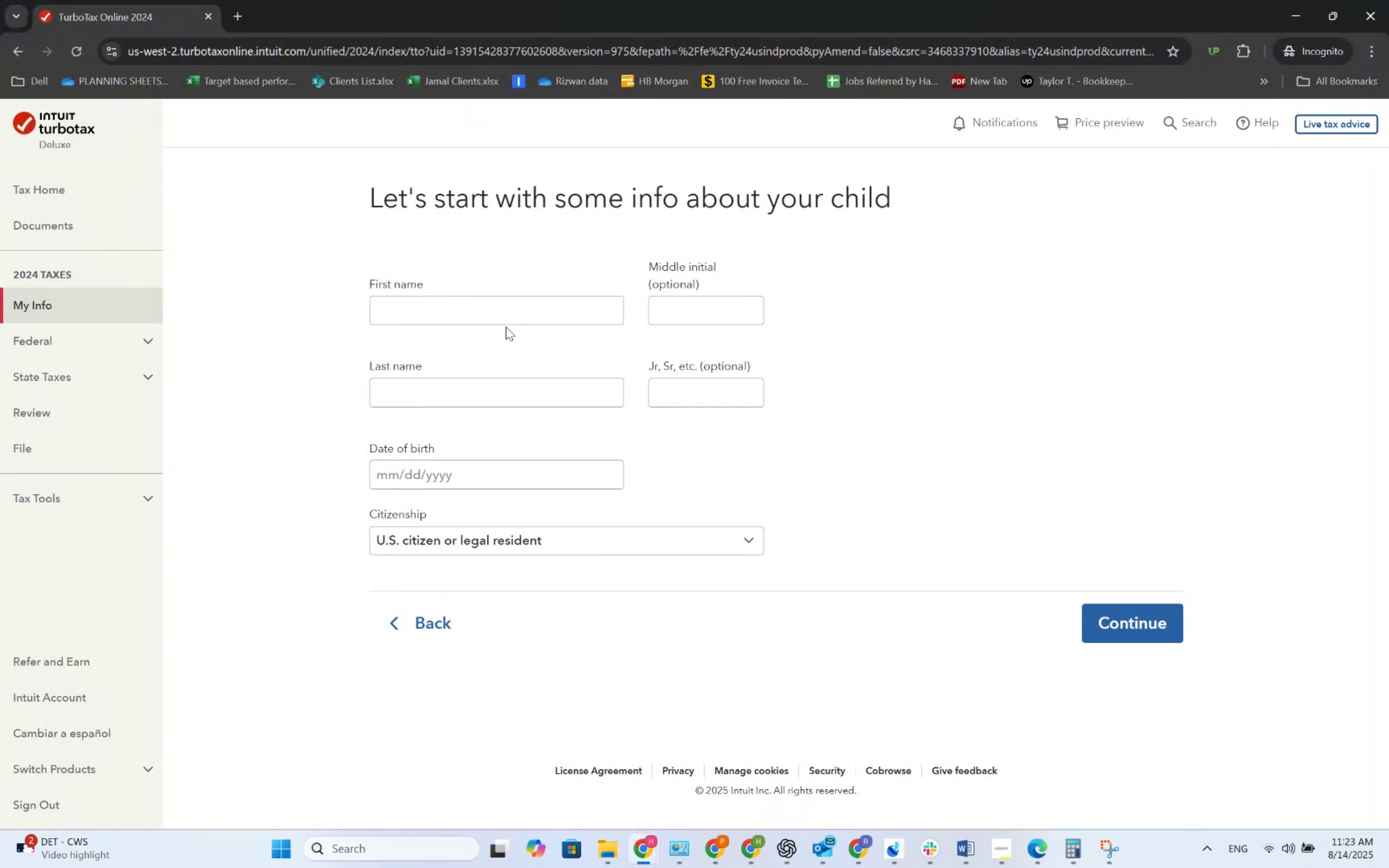 
key(Alt+Tab)
 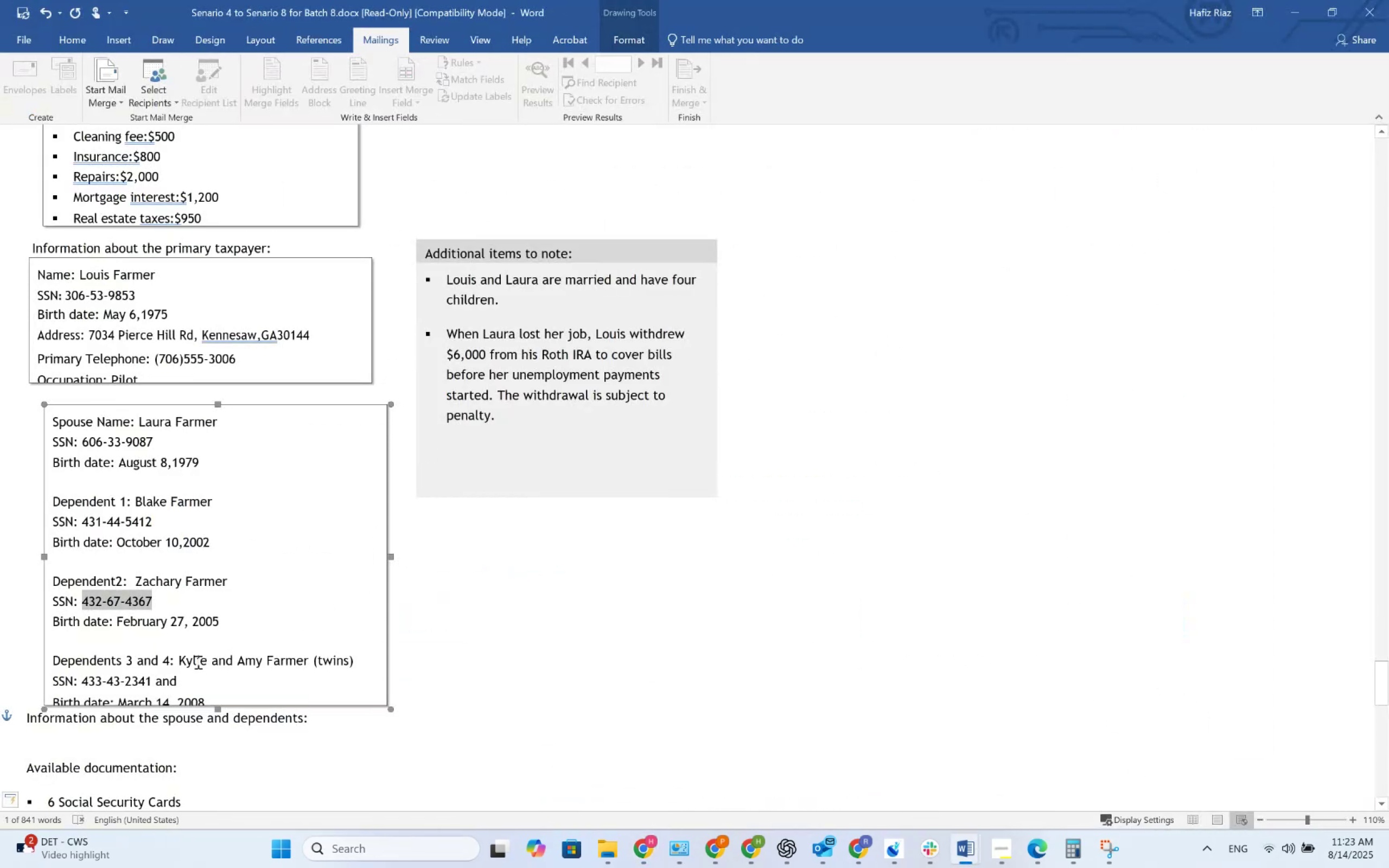 
double_click([195, 661])
 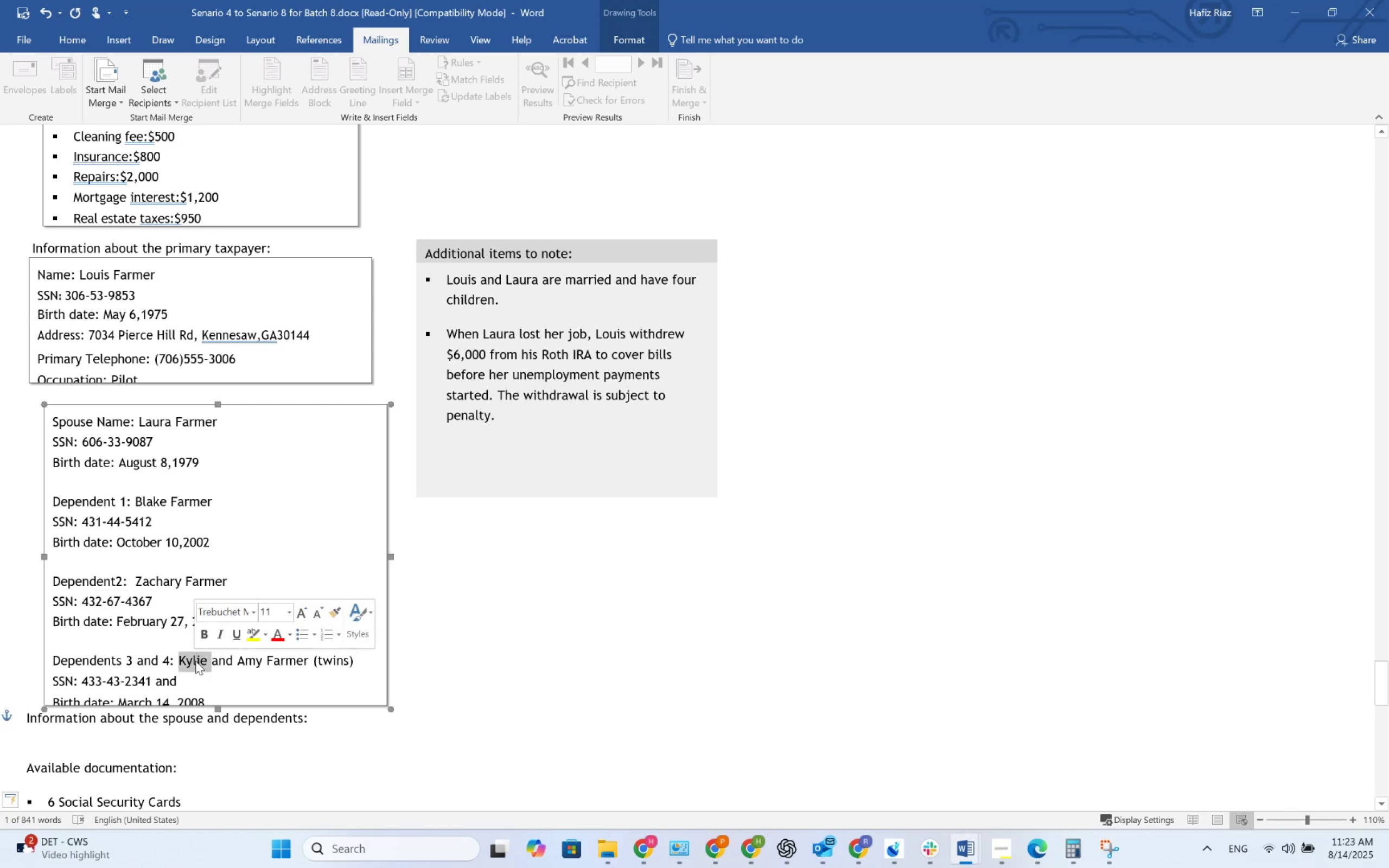 
key(Control+C)
 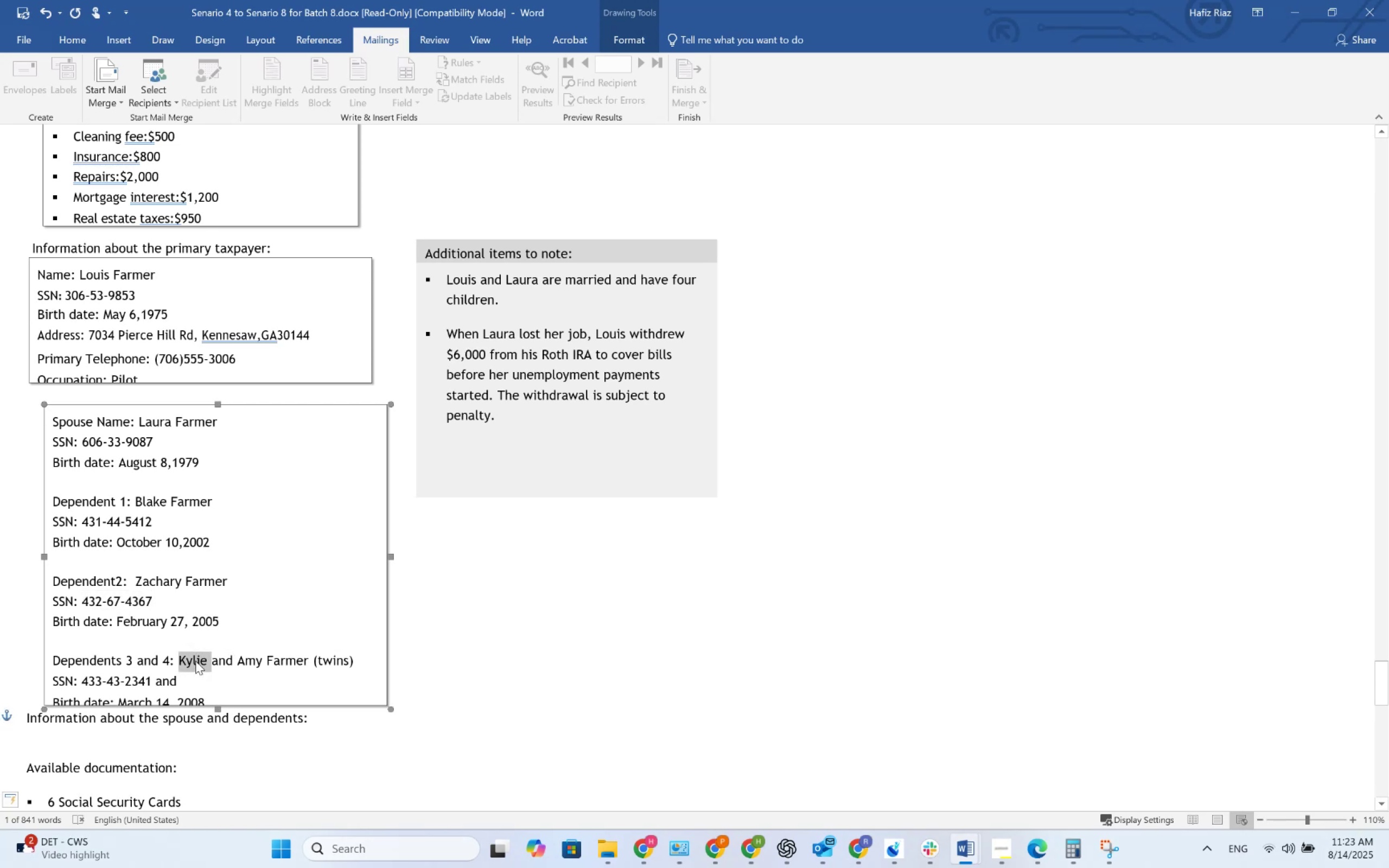 
key(Alt+AltLeft)
 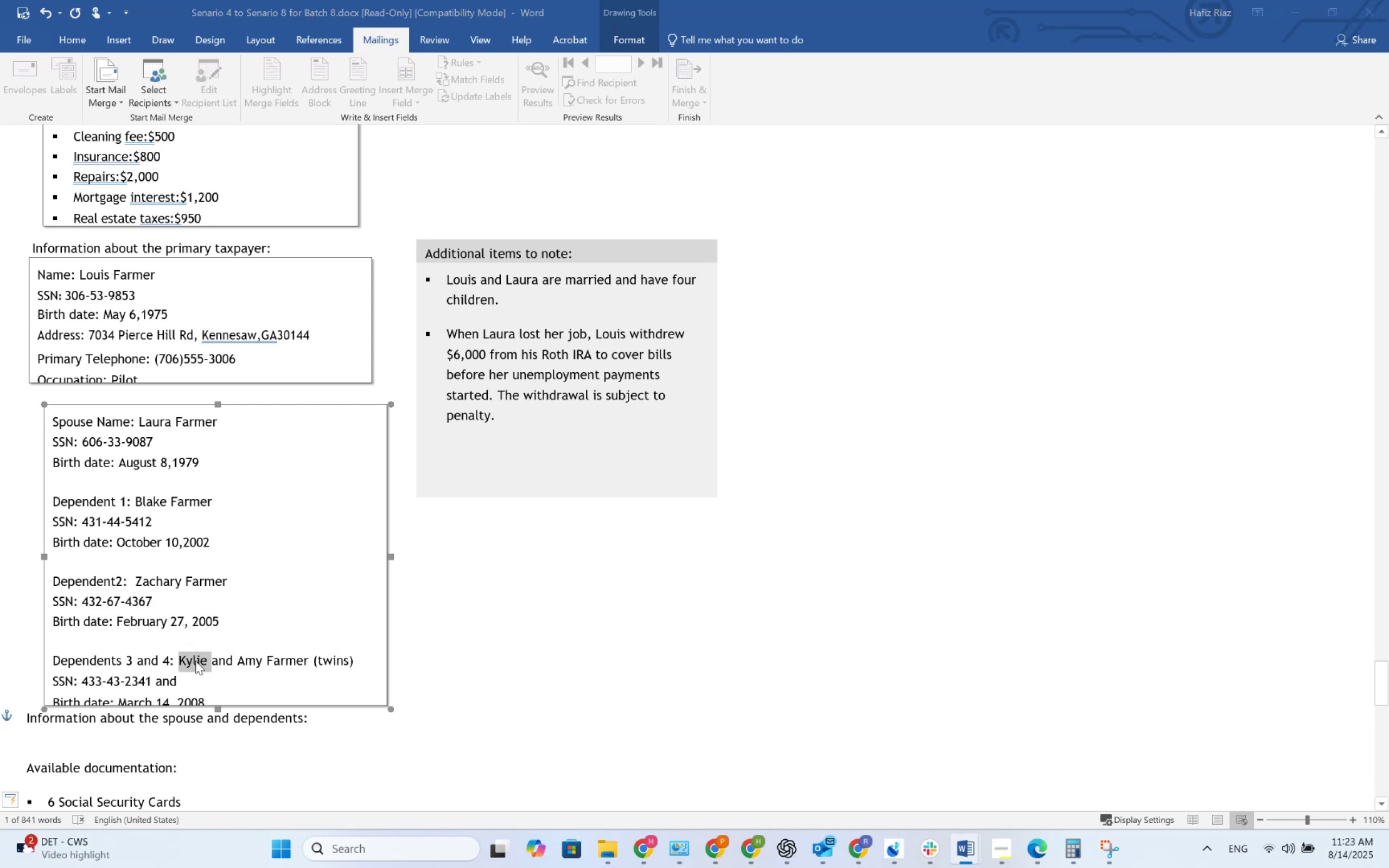 
key(Alt+Tab)
 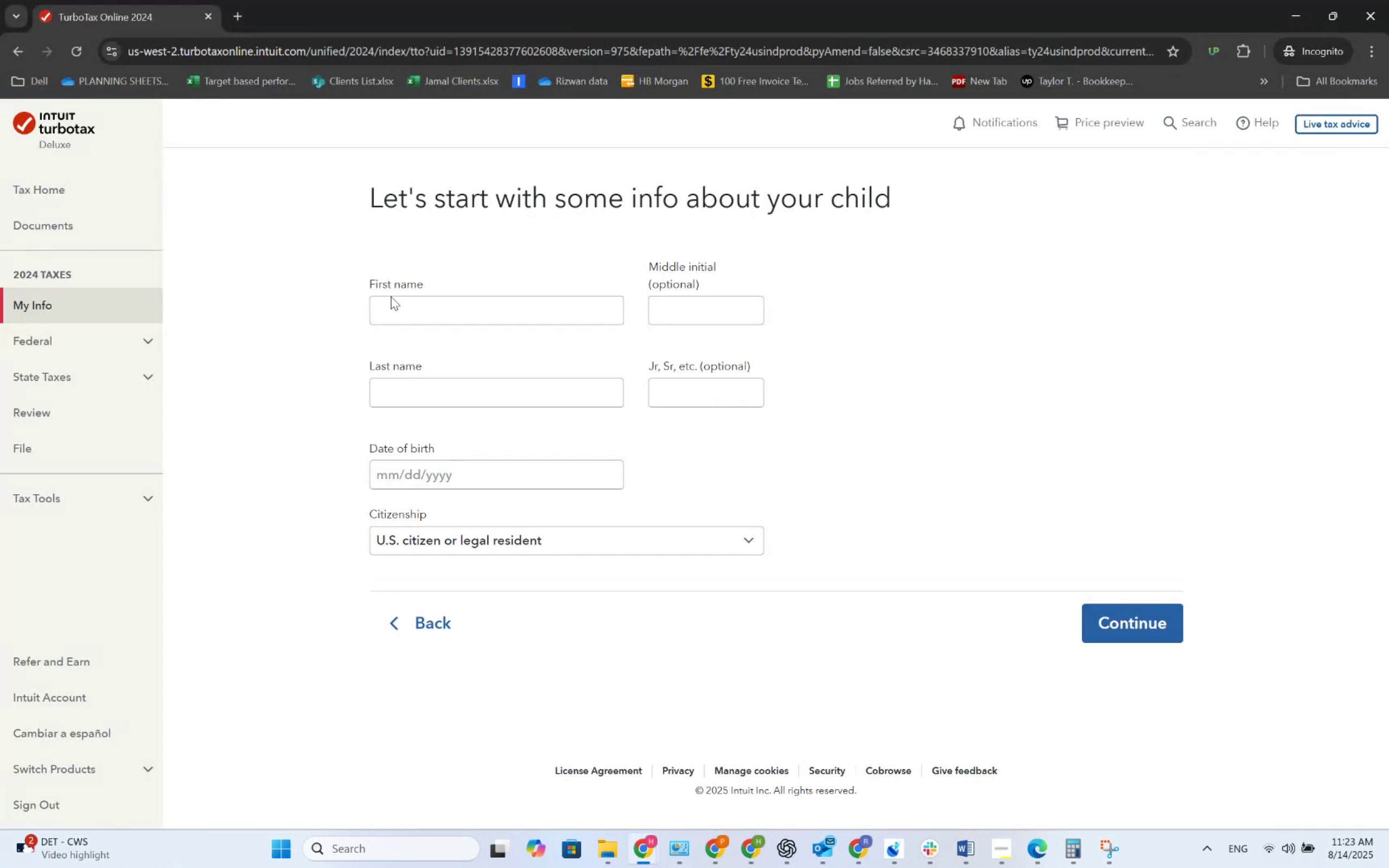 
left_click([403, 308])
 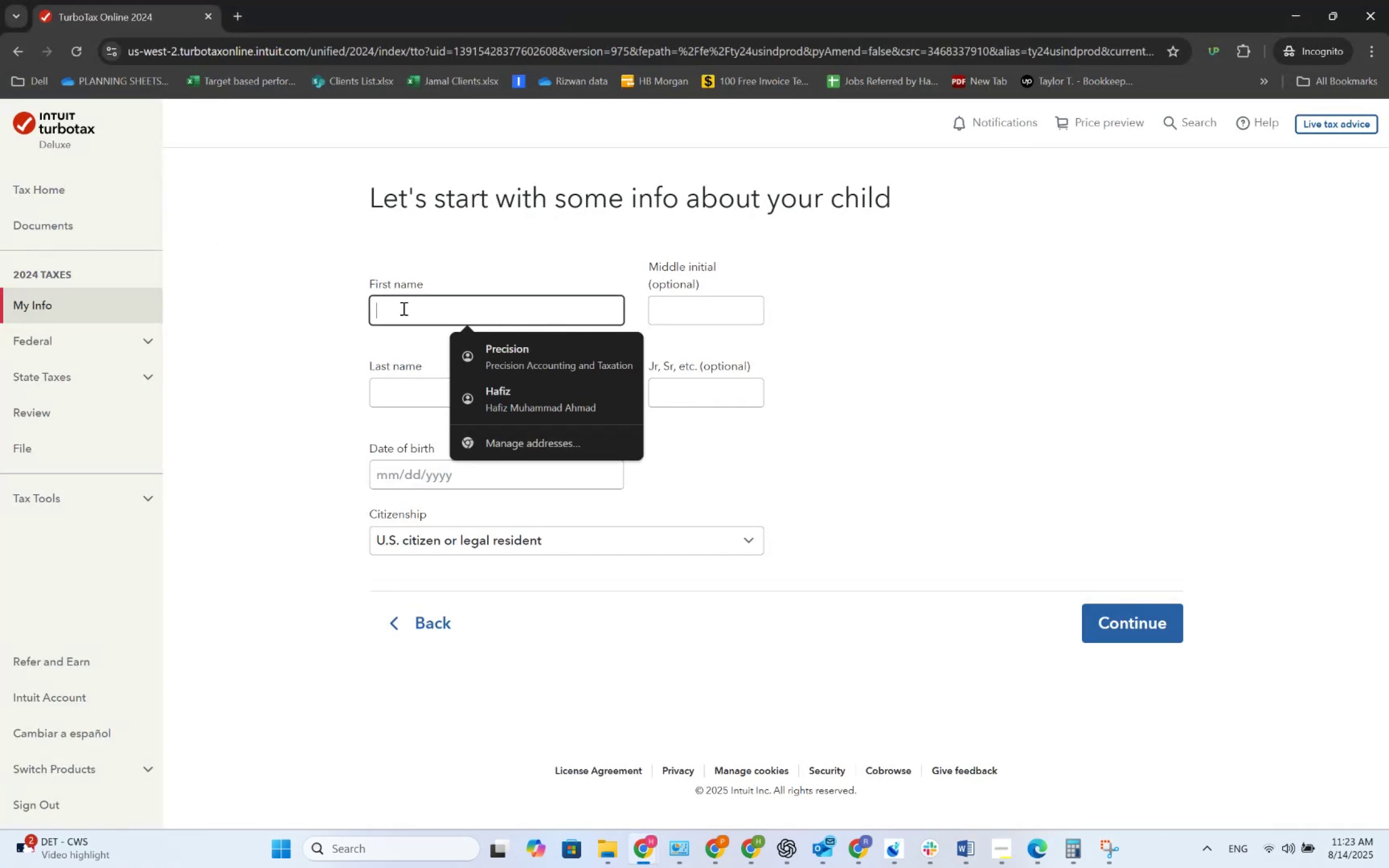 
key(Control+V)
 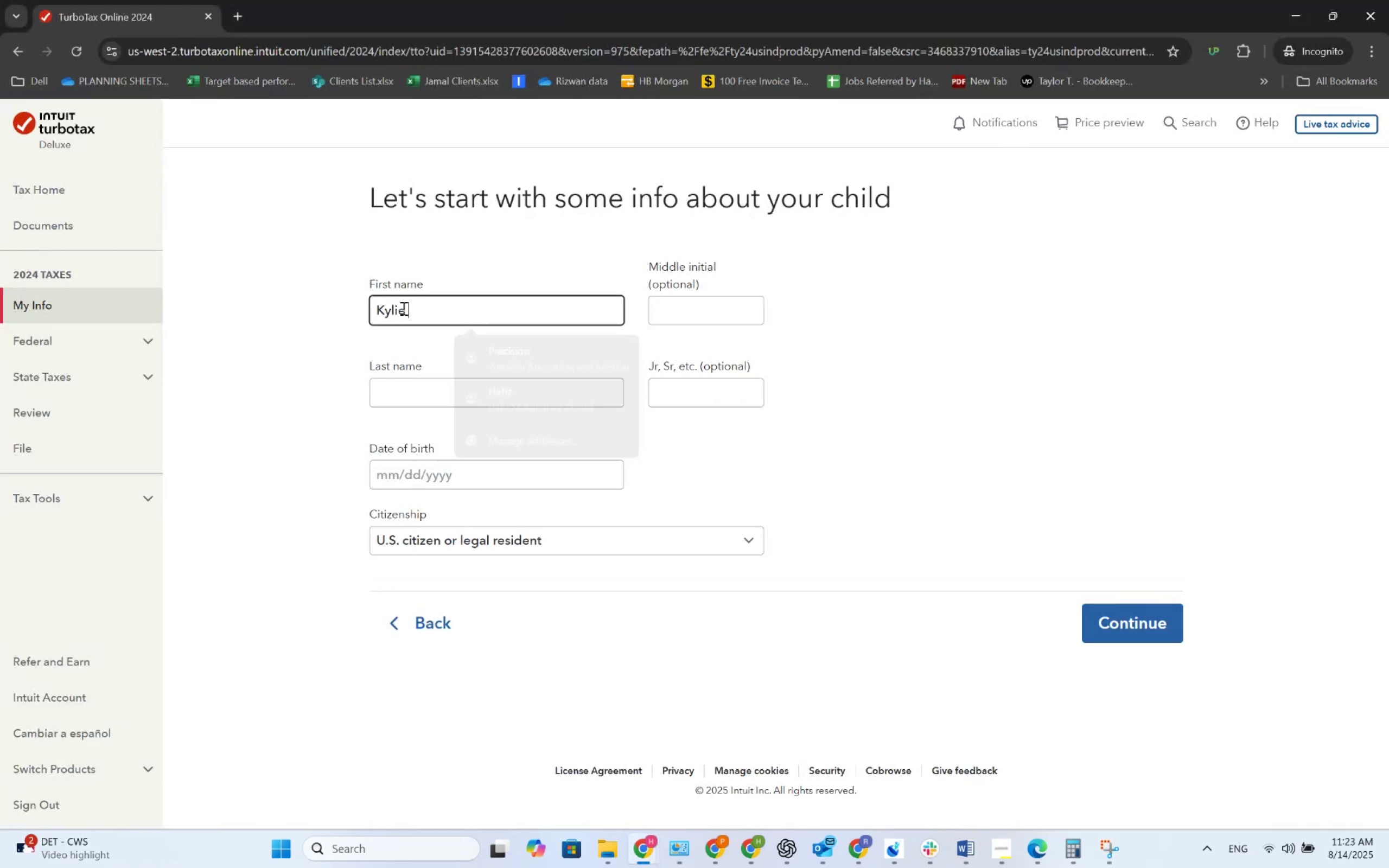 
key(Alt+AltLeft)
 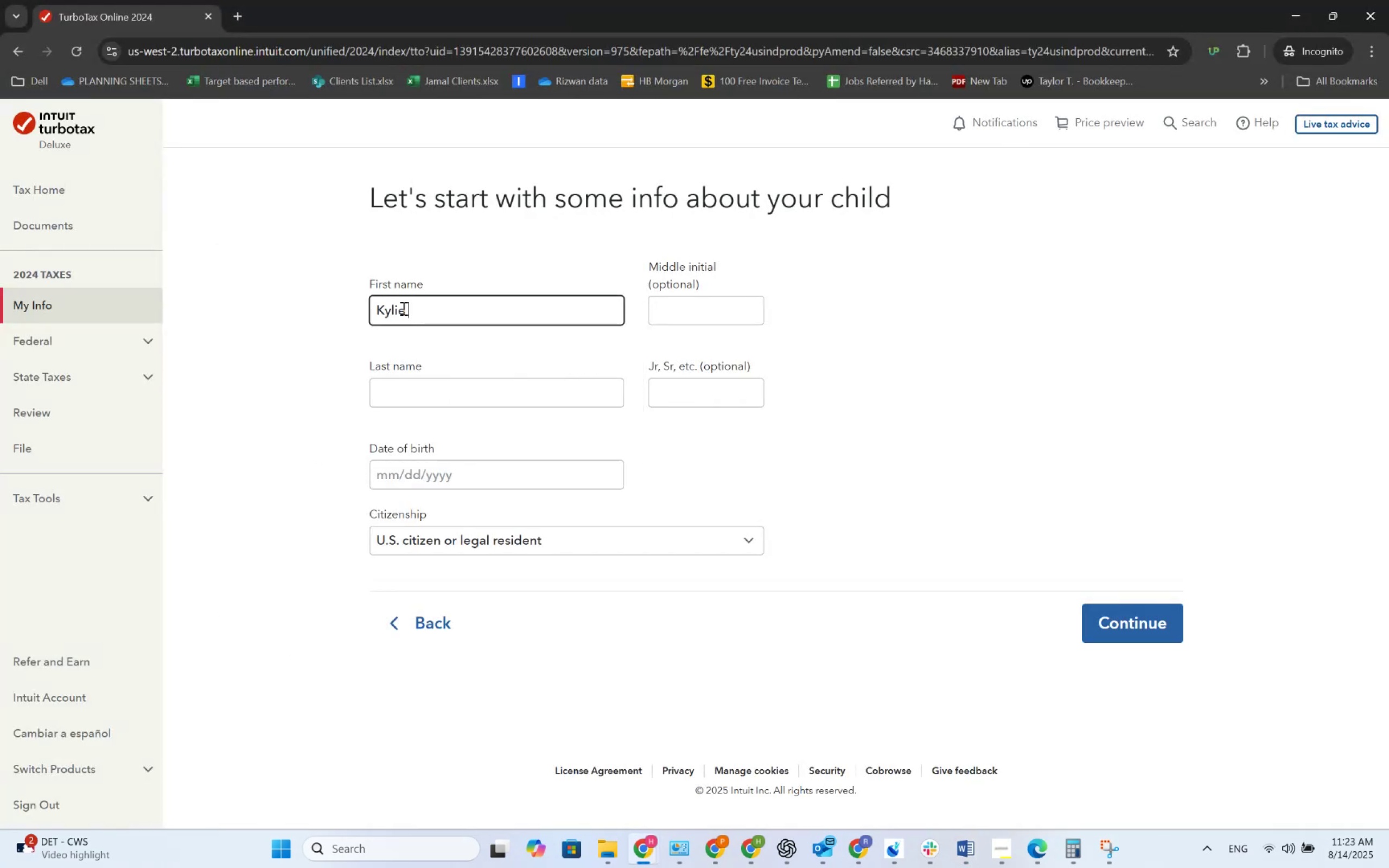 
key(Alt+Tab)
 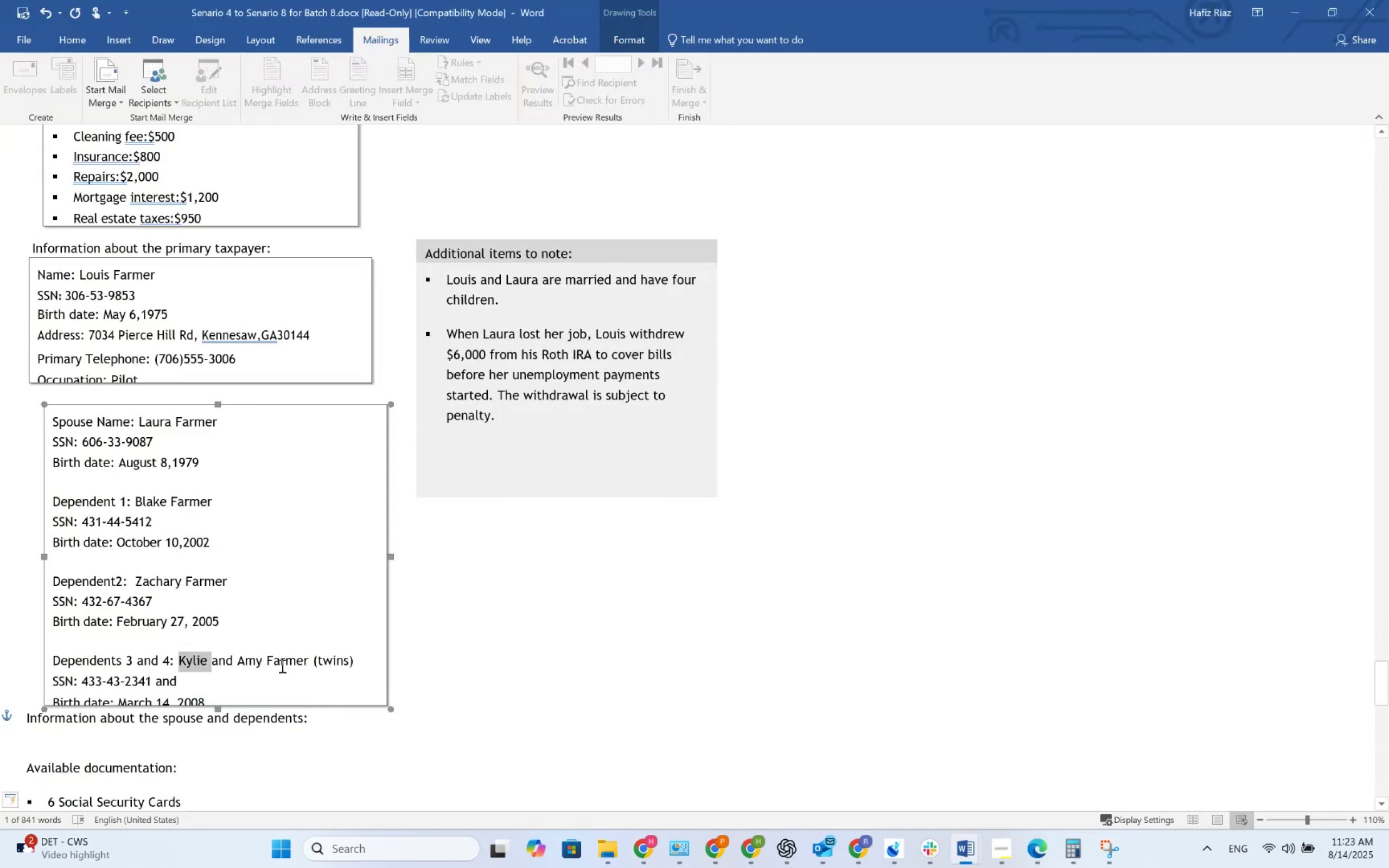 
double_click([281, 666])
 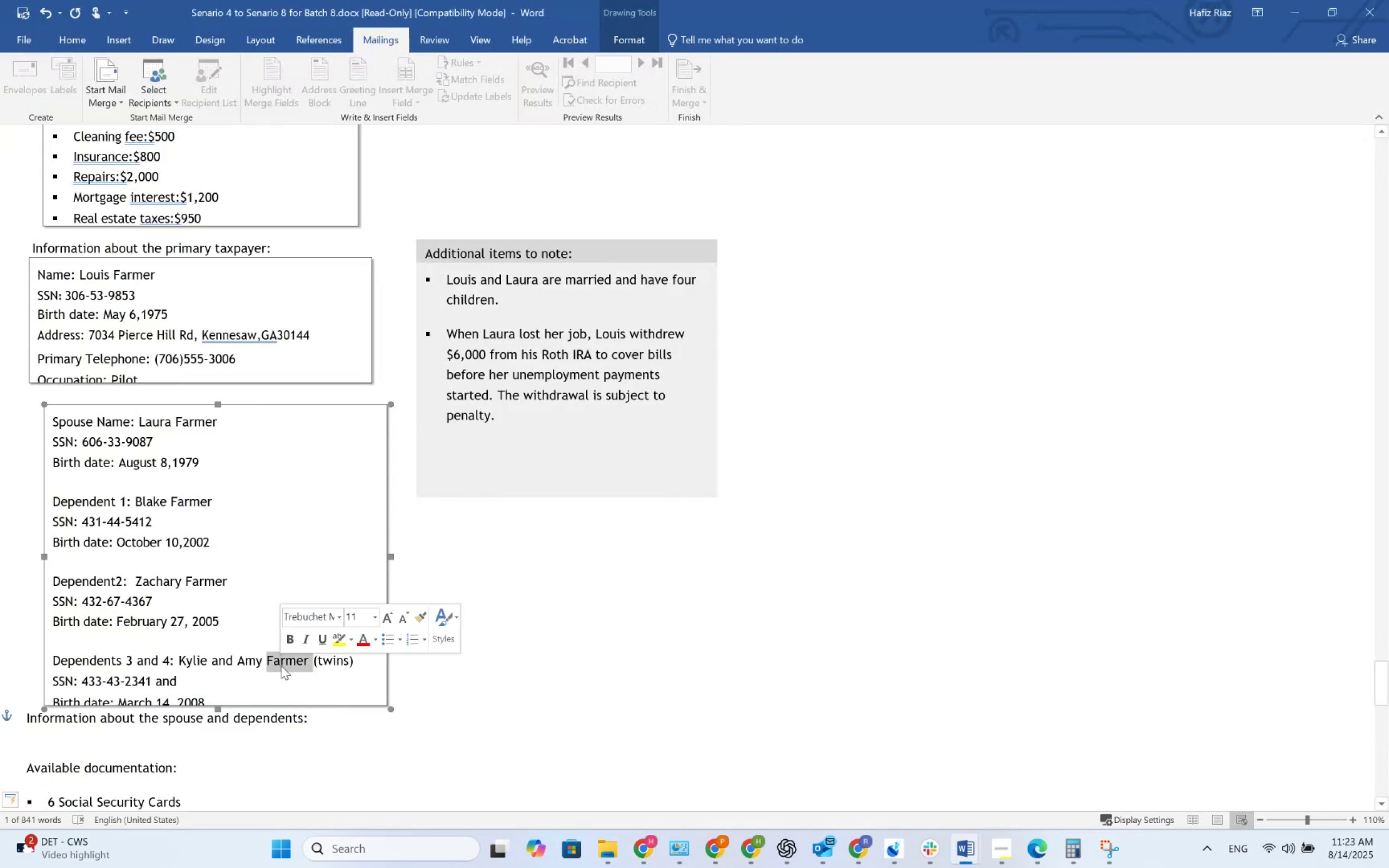 
key(Control+C)
 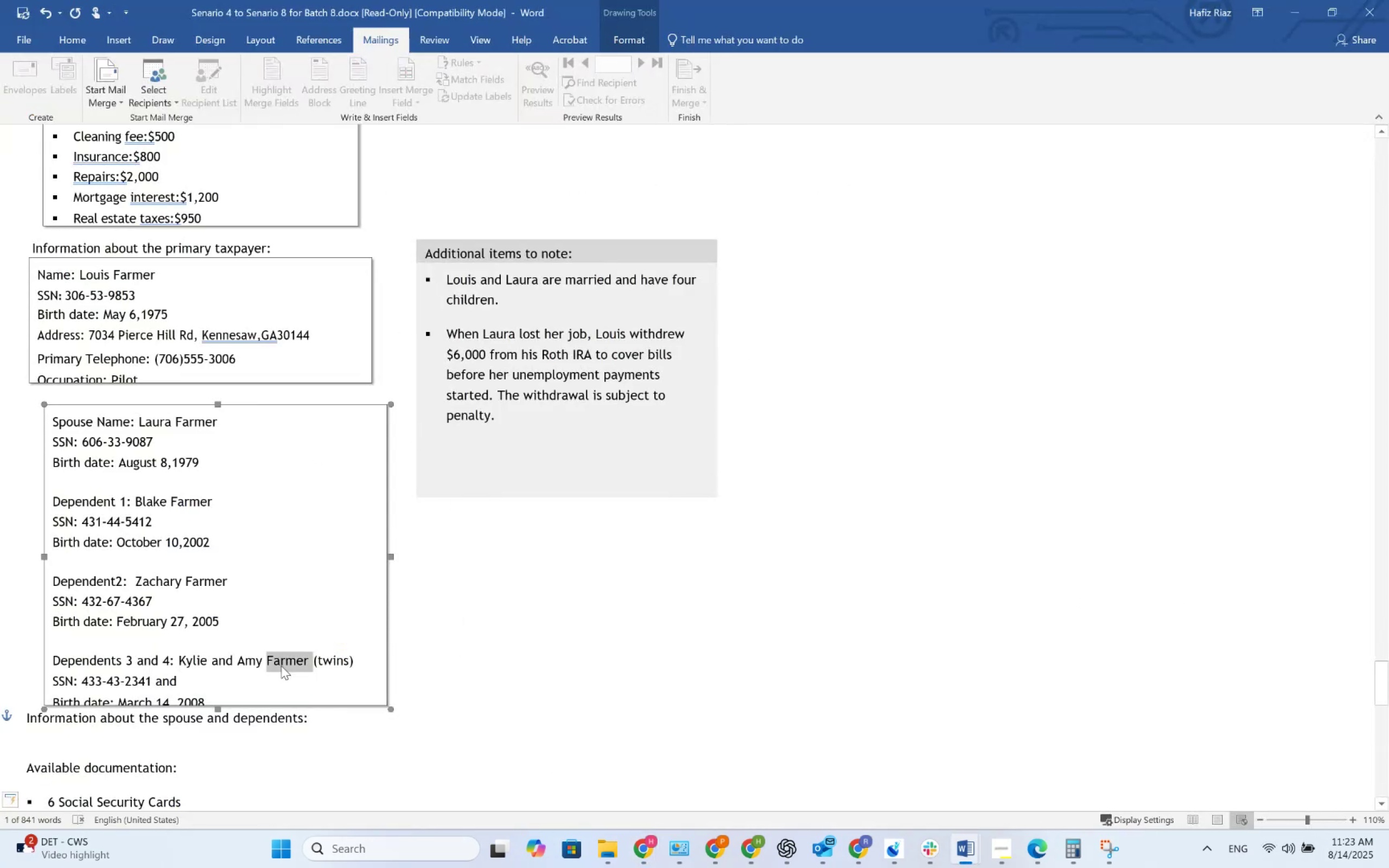 
key(Alt+AltLeft)
 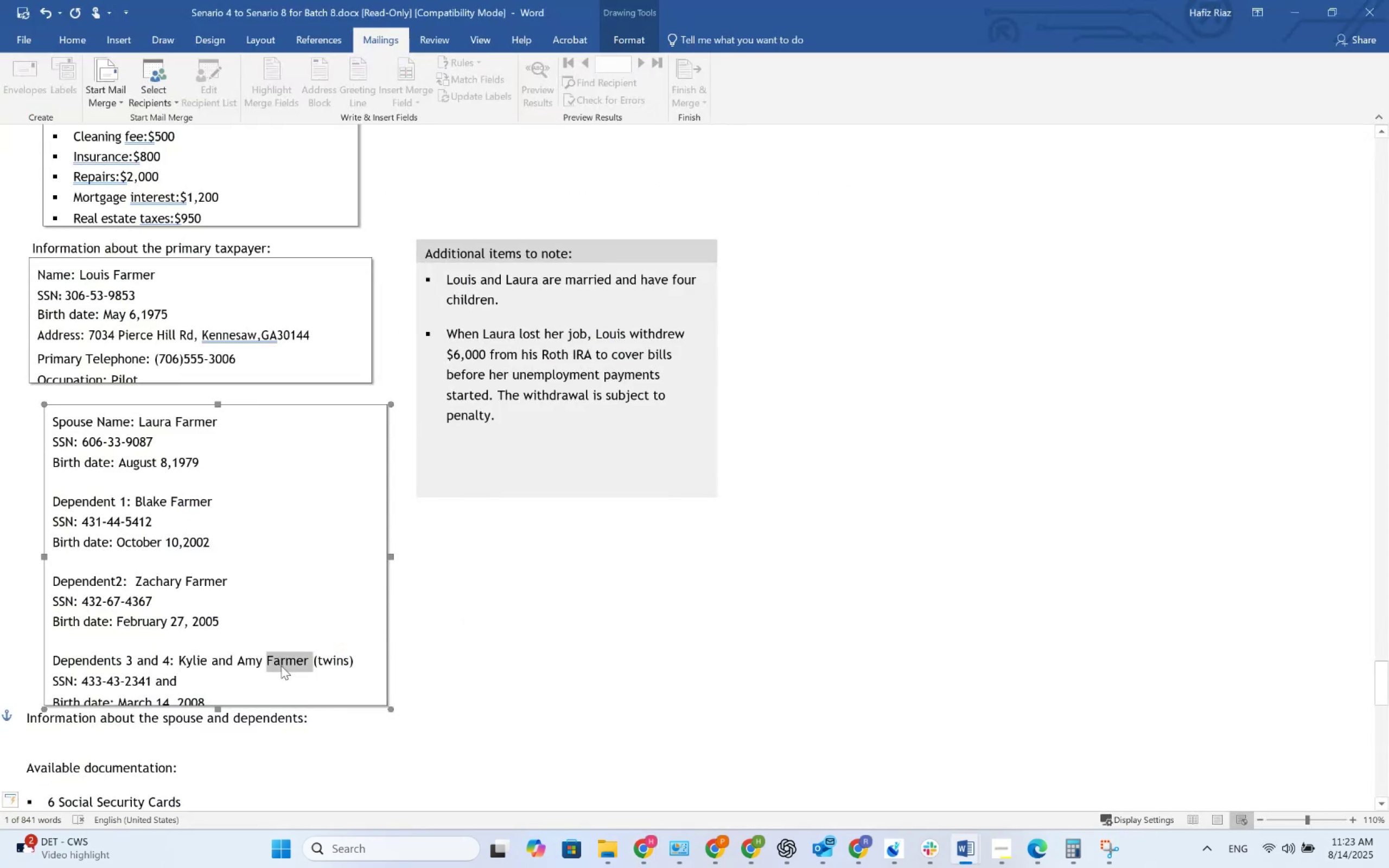 
key(Alt+Tab)
 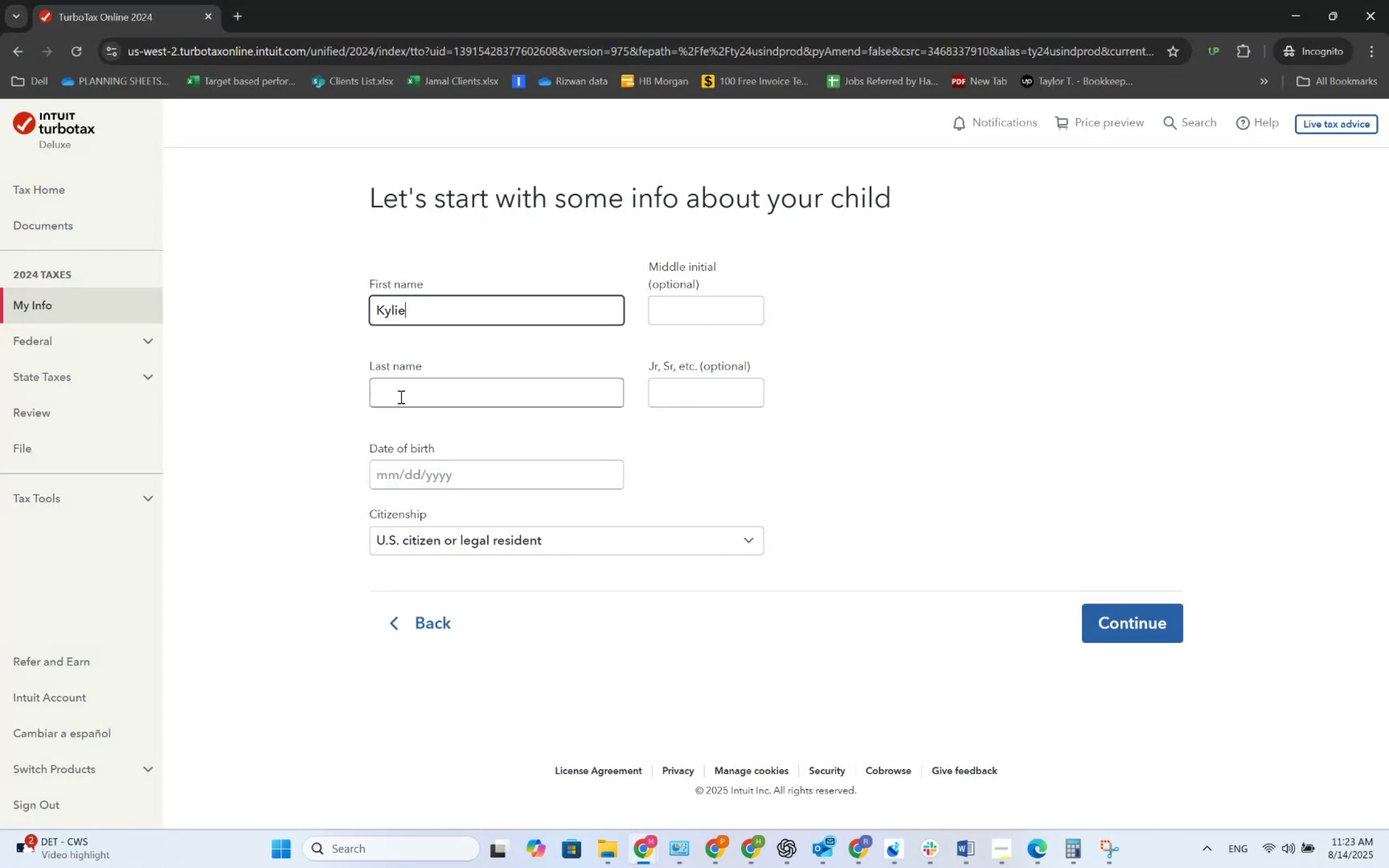 
left_click([403, 394])
 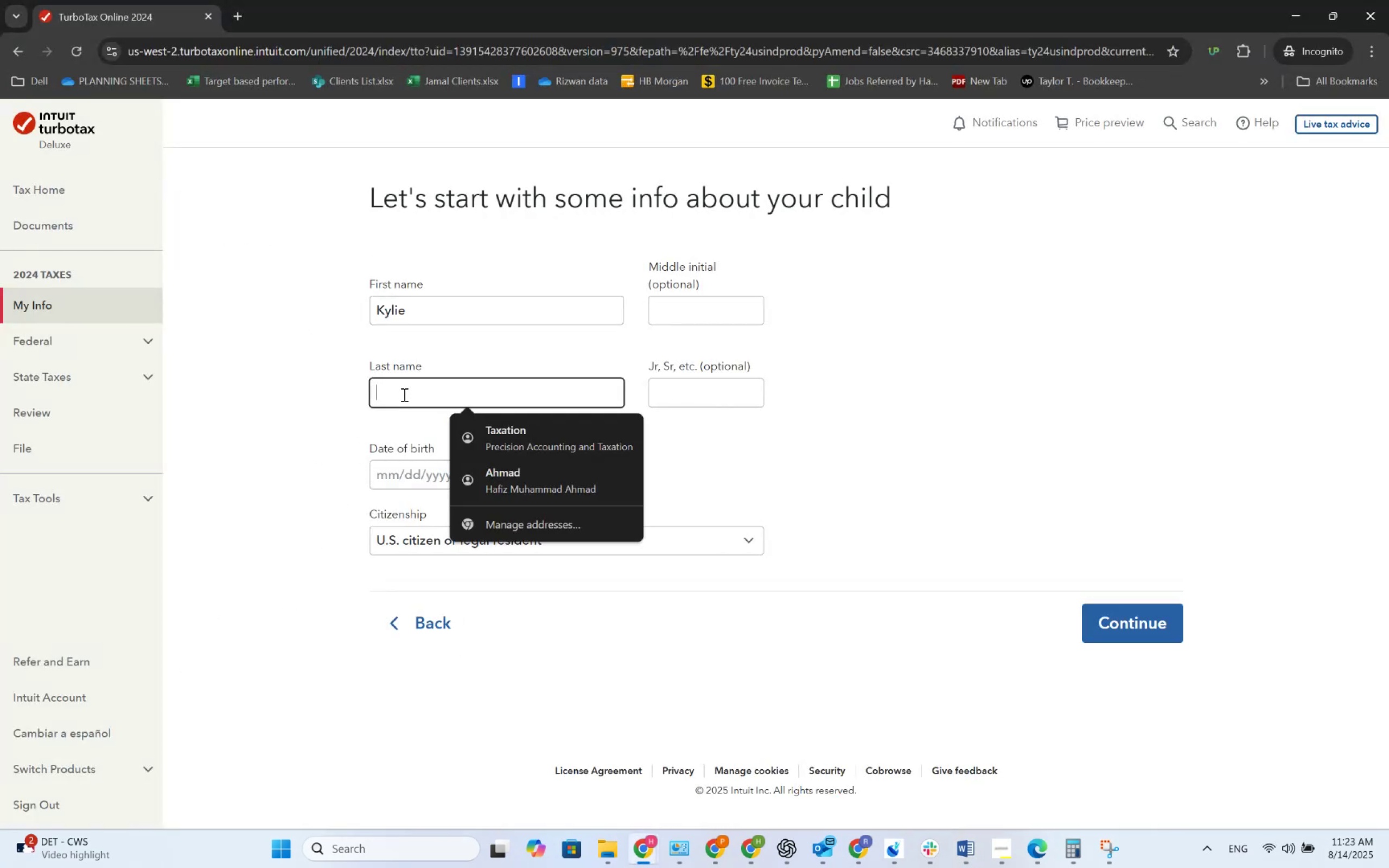 
key(Control+V)
 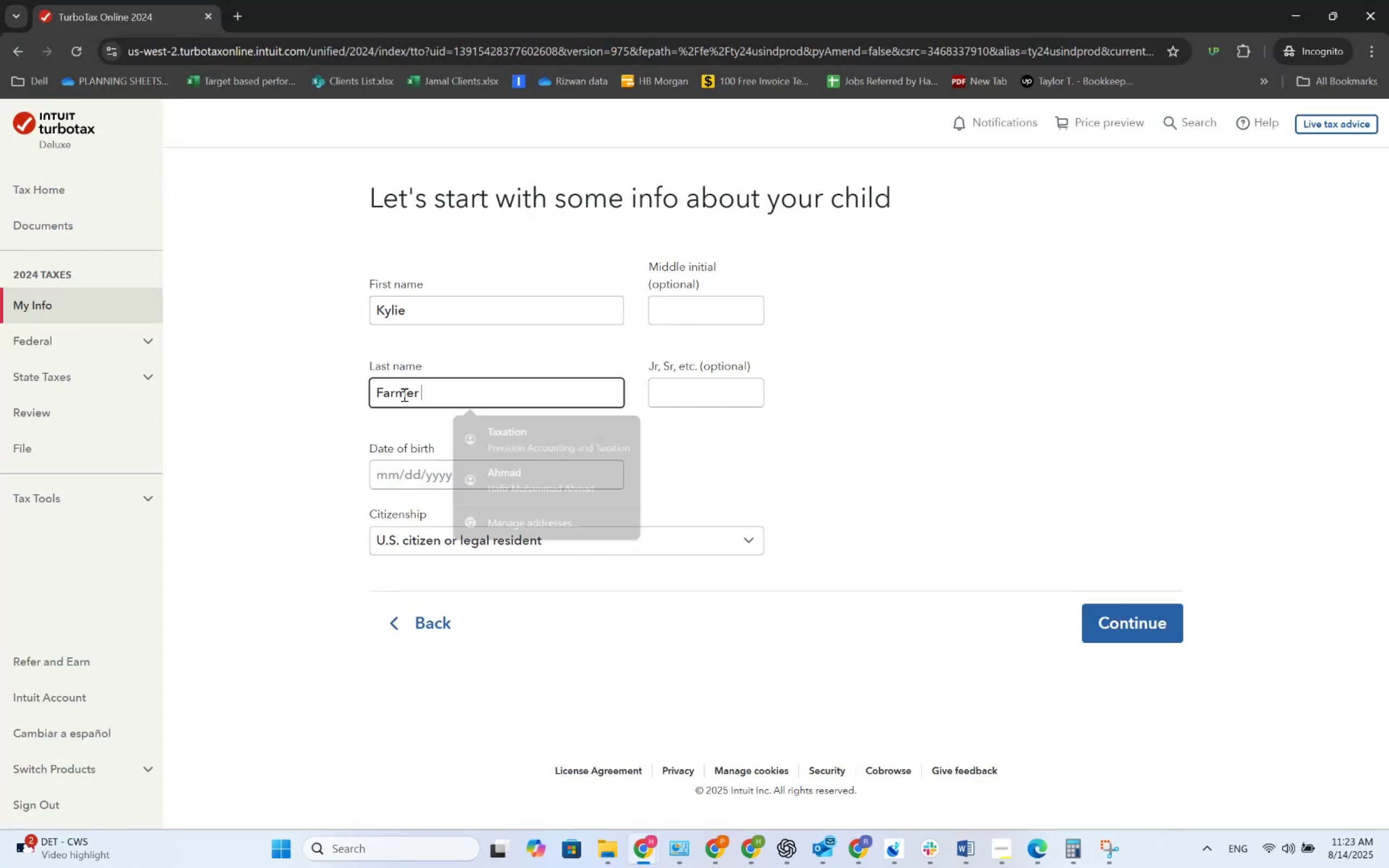 
key(Alt+AltLeft)
 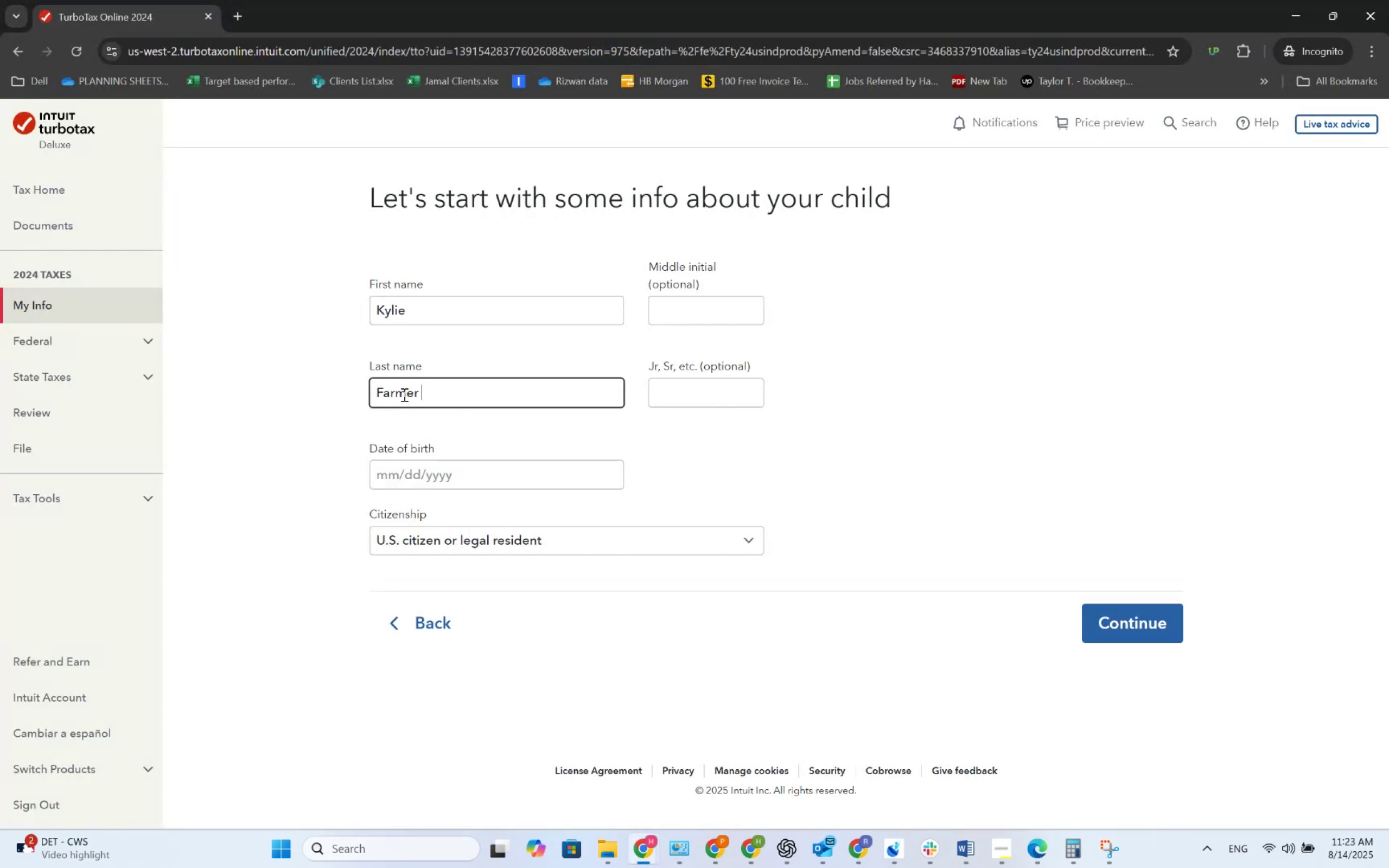 
key(Alt+Tab)
 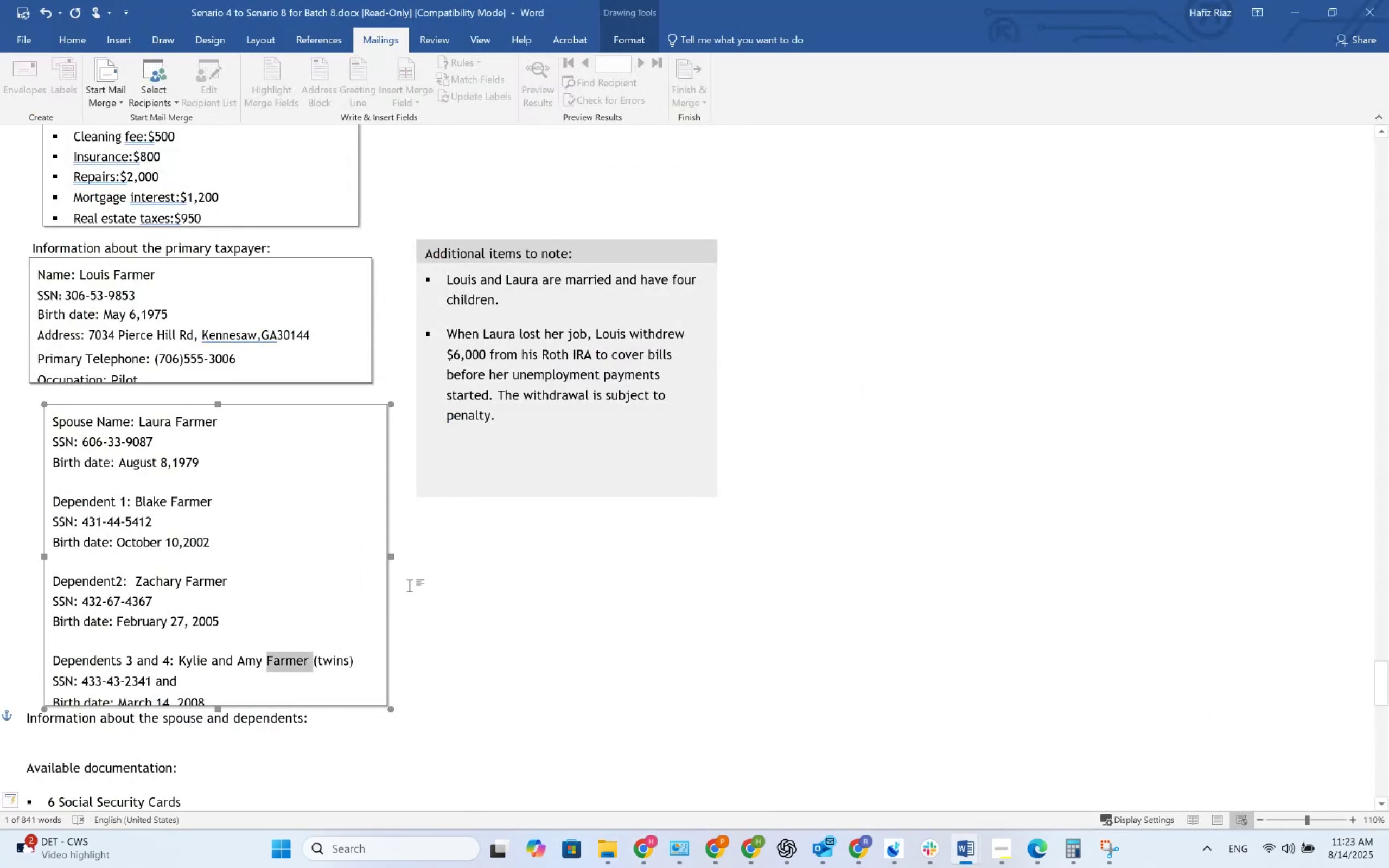 
key(Alt+AltLeft)
 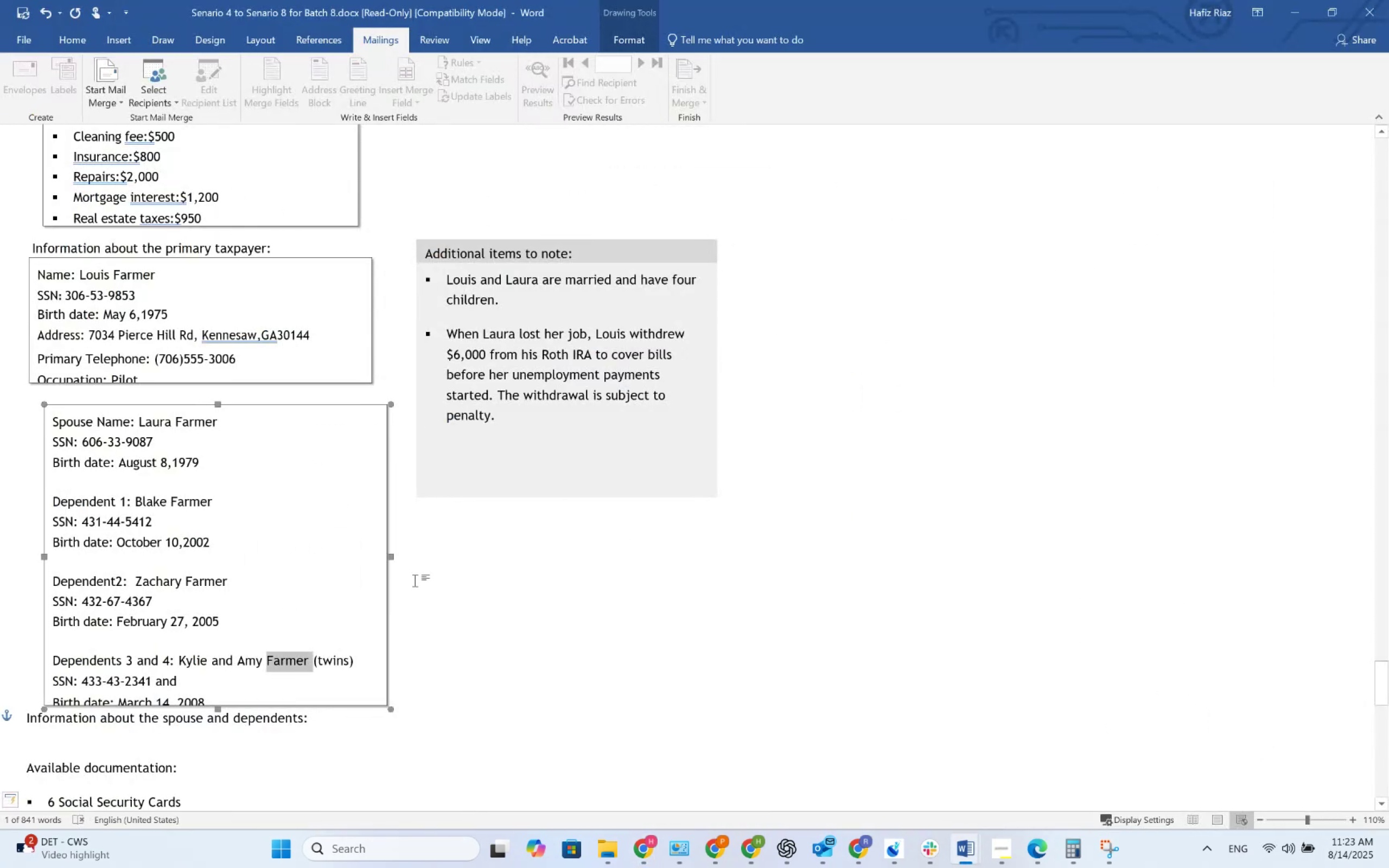 
key(Alt+Tab)
 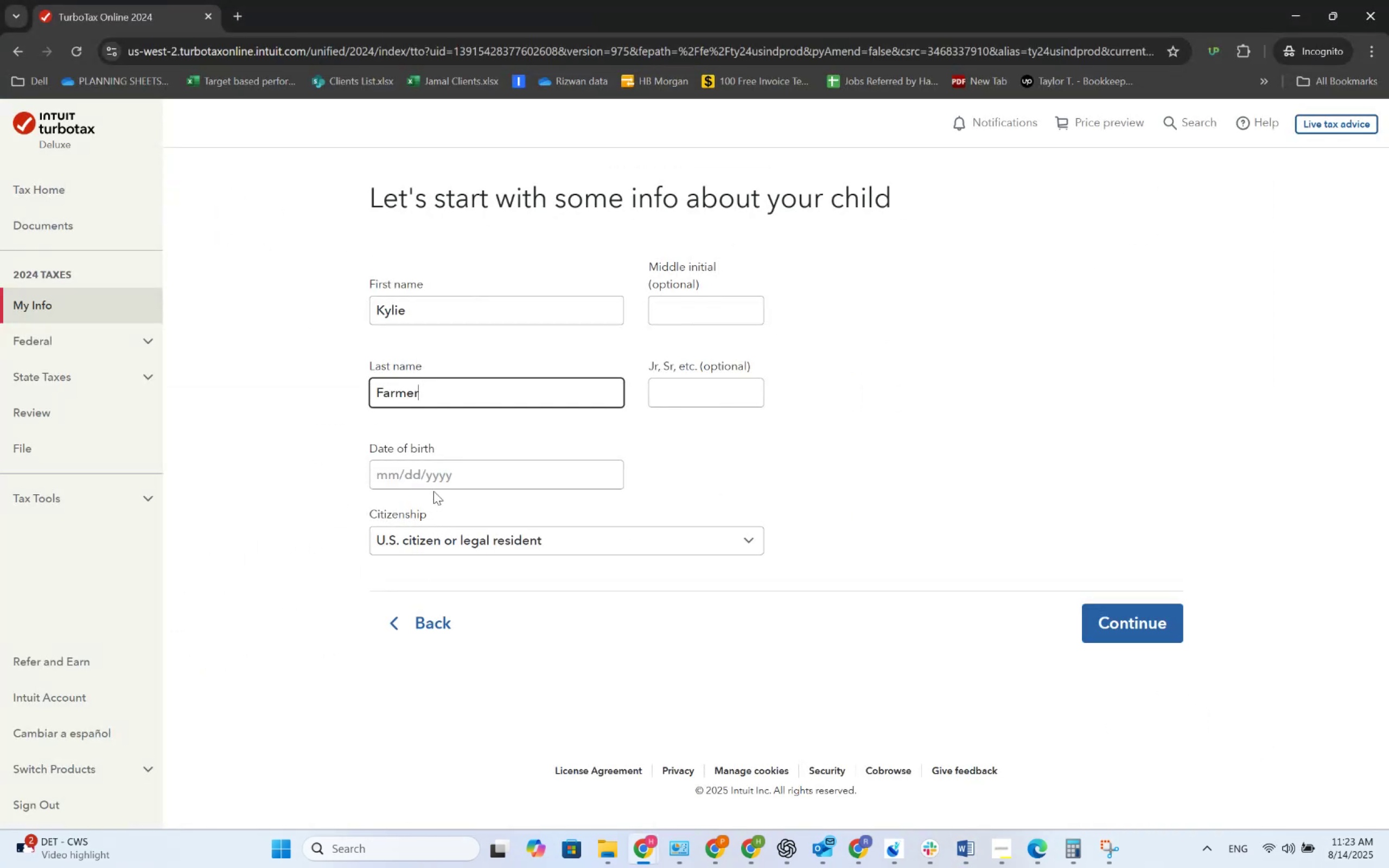 
left_click([432, 482])
 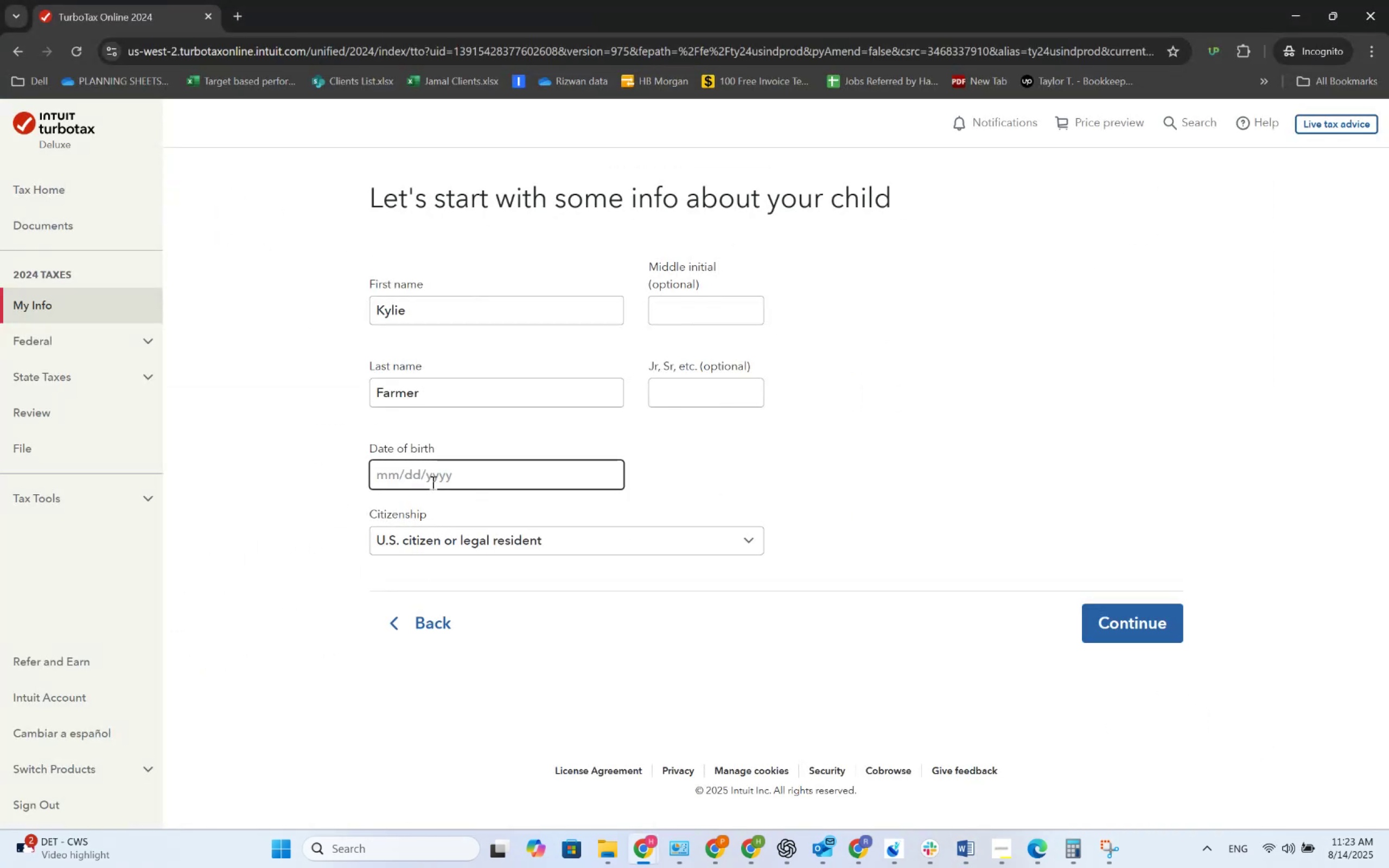 
key(Numpad0)
 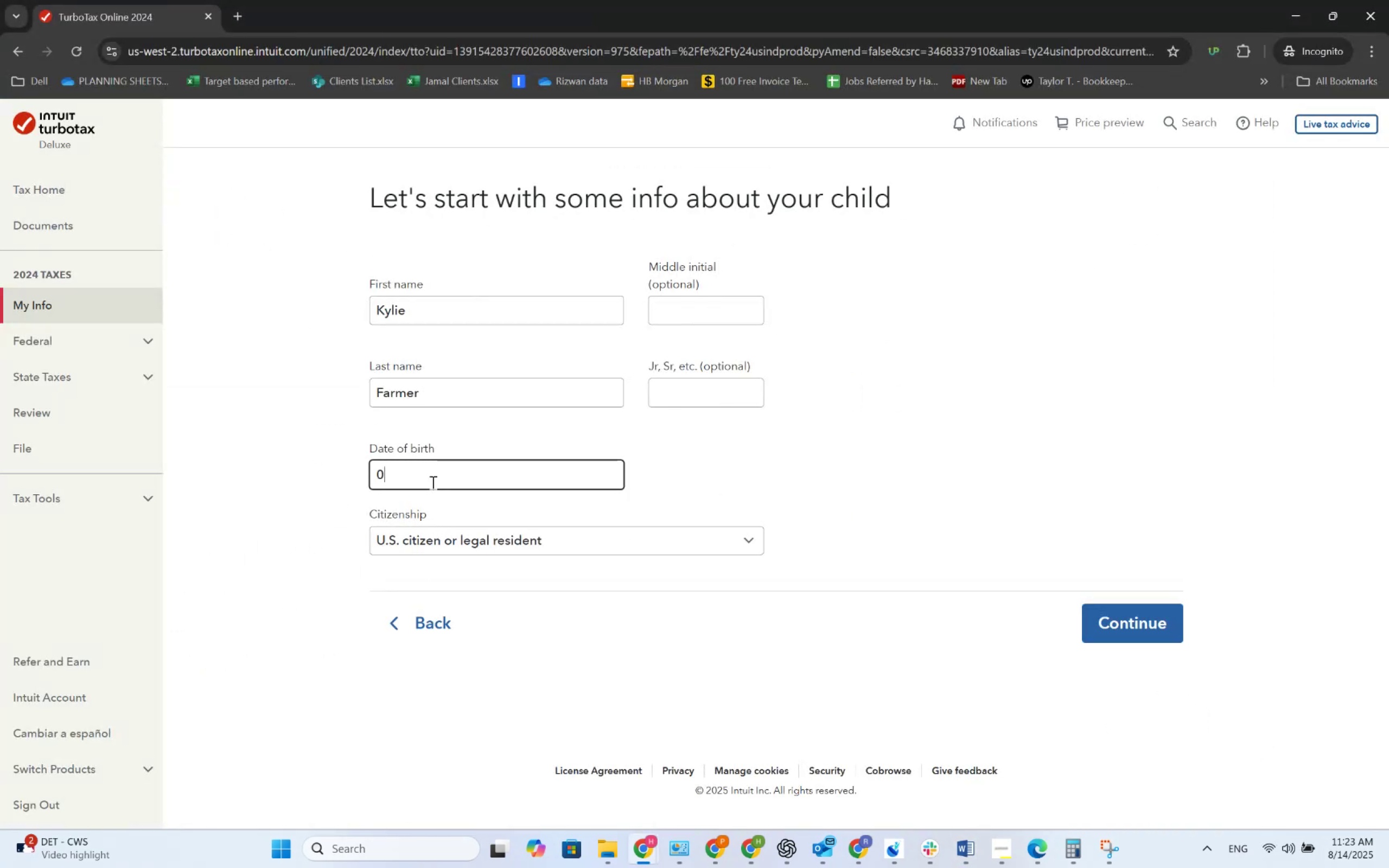 
key(Numpad3)
 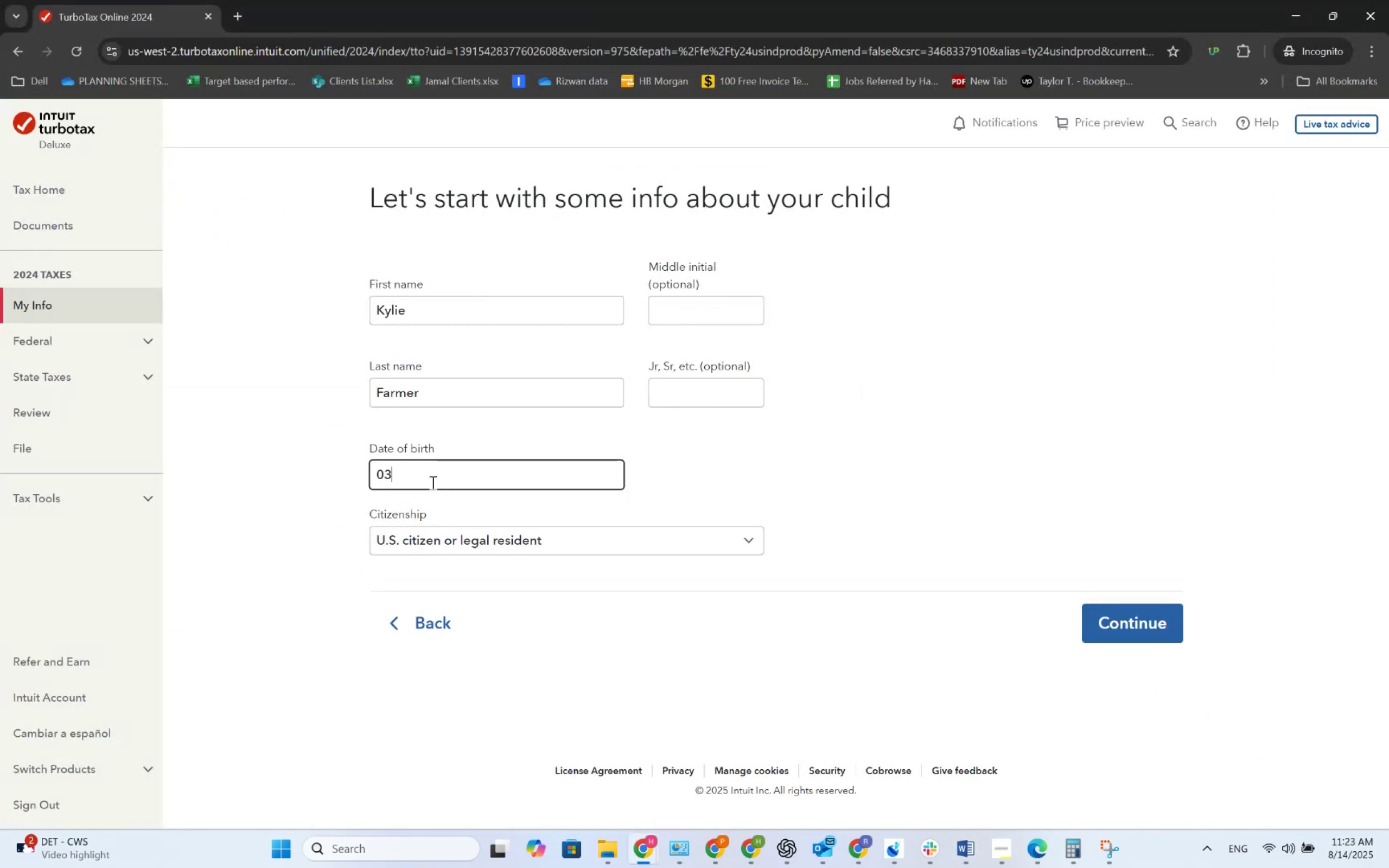 
key(Numpad1)
 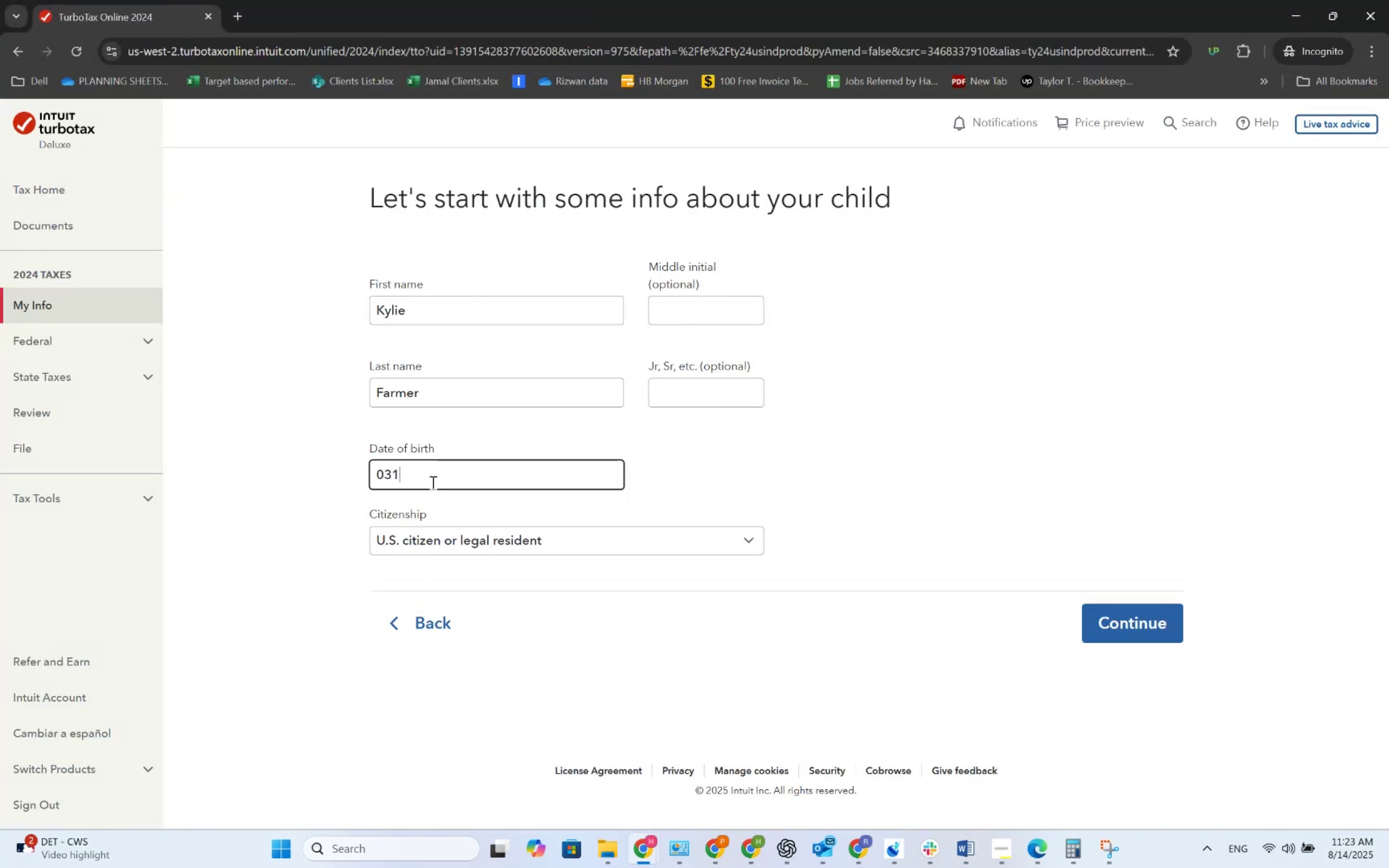 
key(Numpad4)
 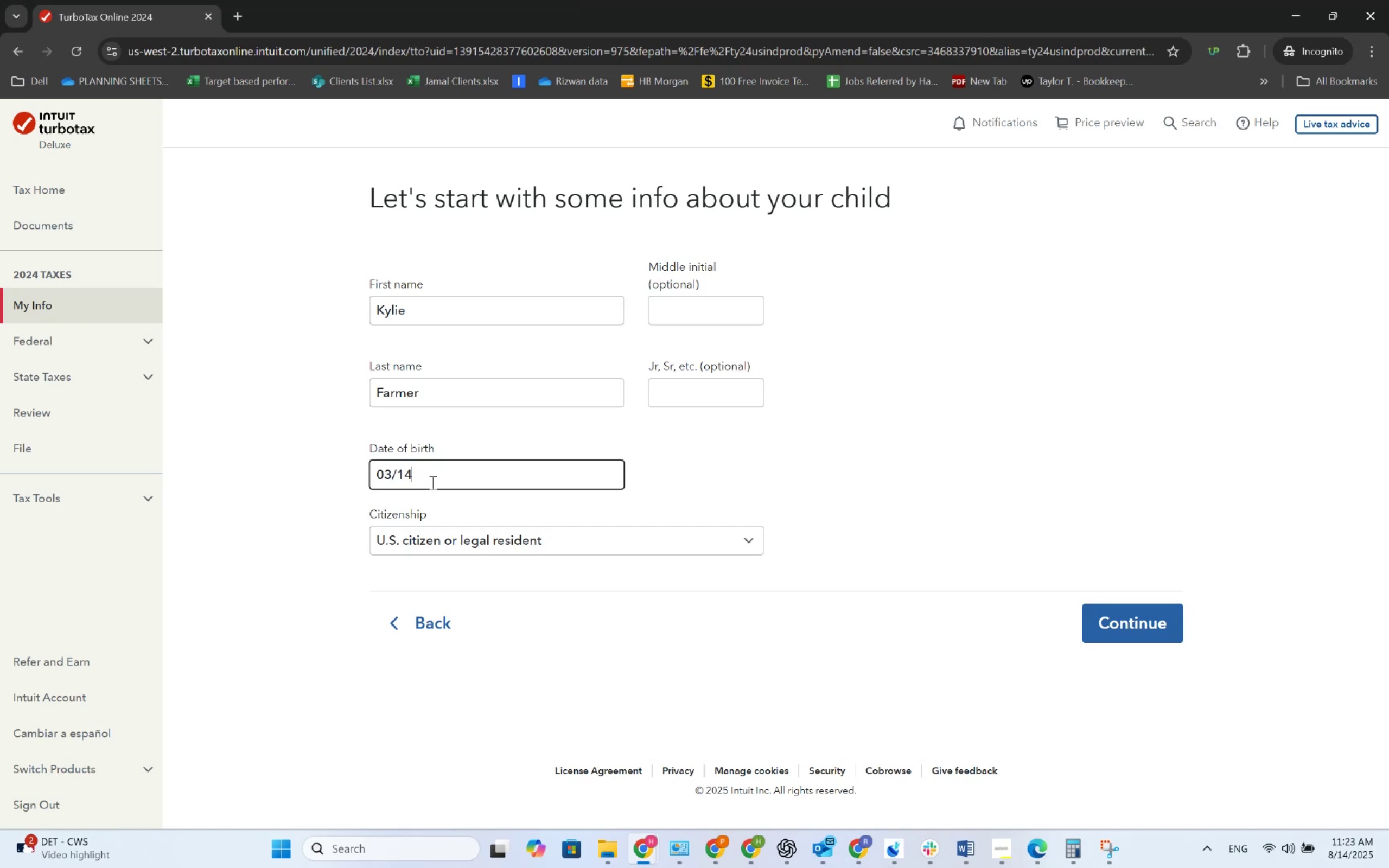 
key(Alt+AltLeft)
 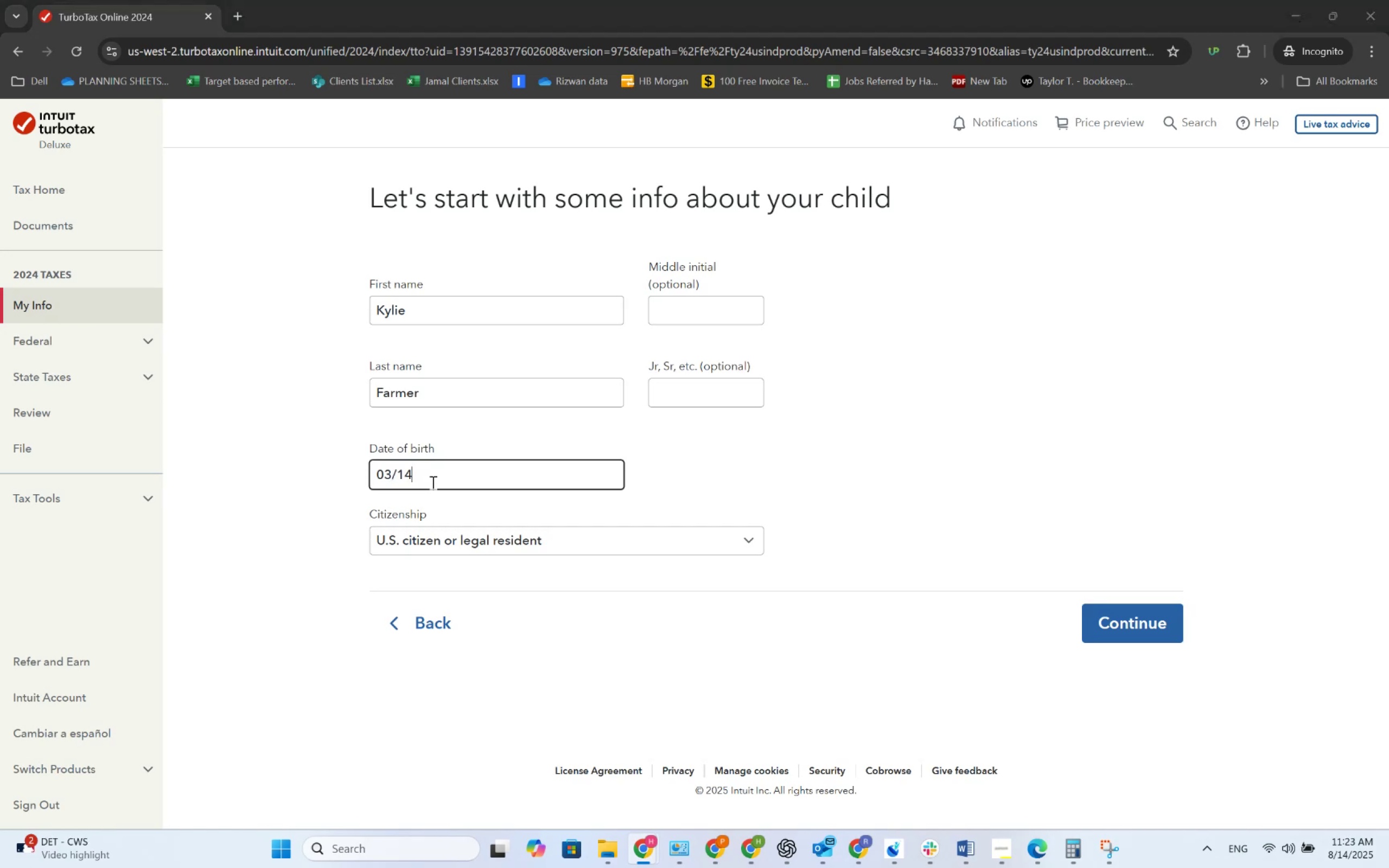 
key(Alt+Tab)
 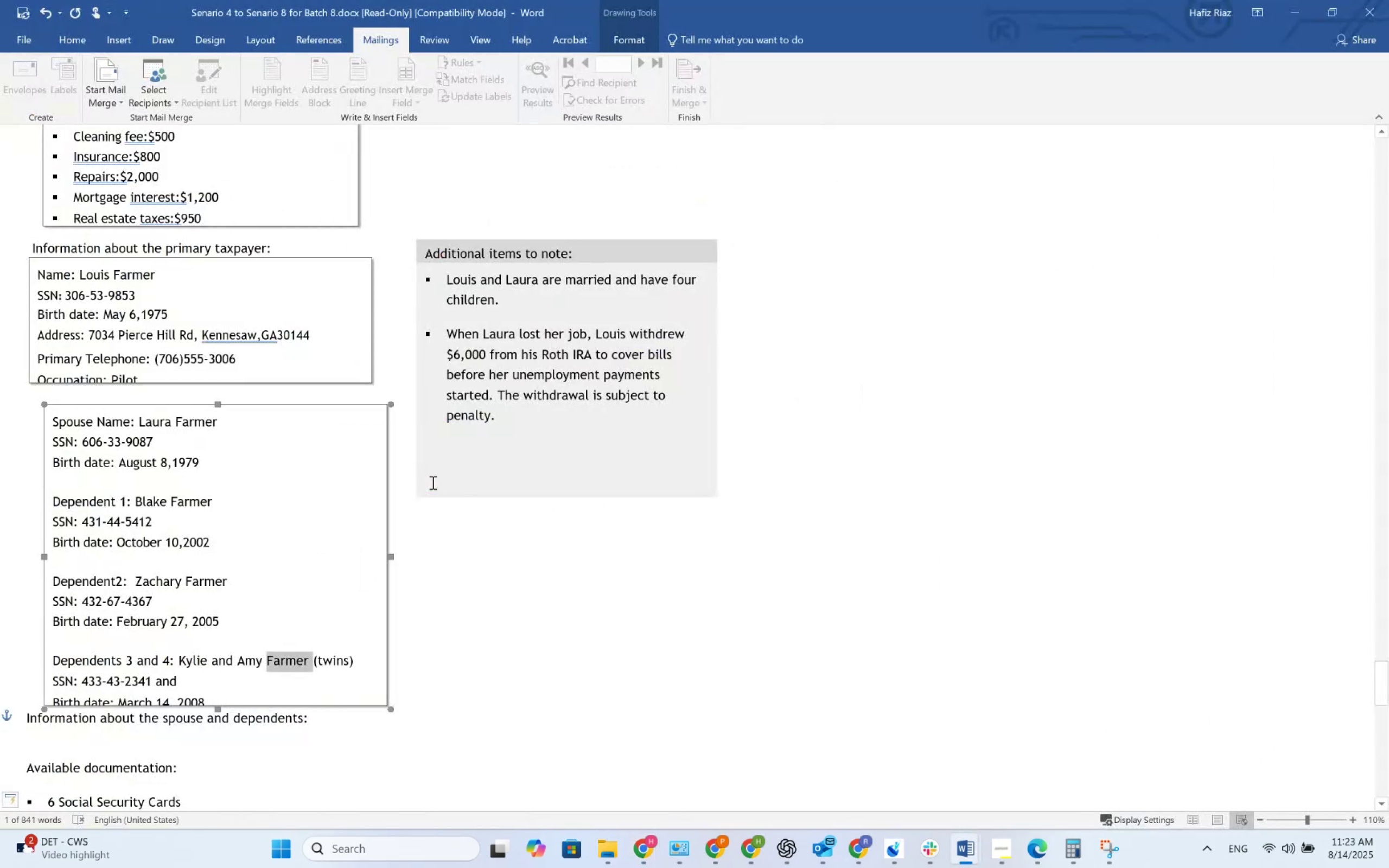 
key(Alt+AltLeft)
 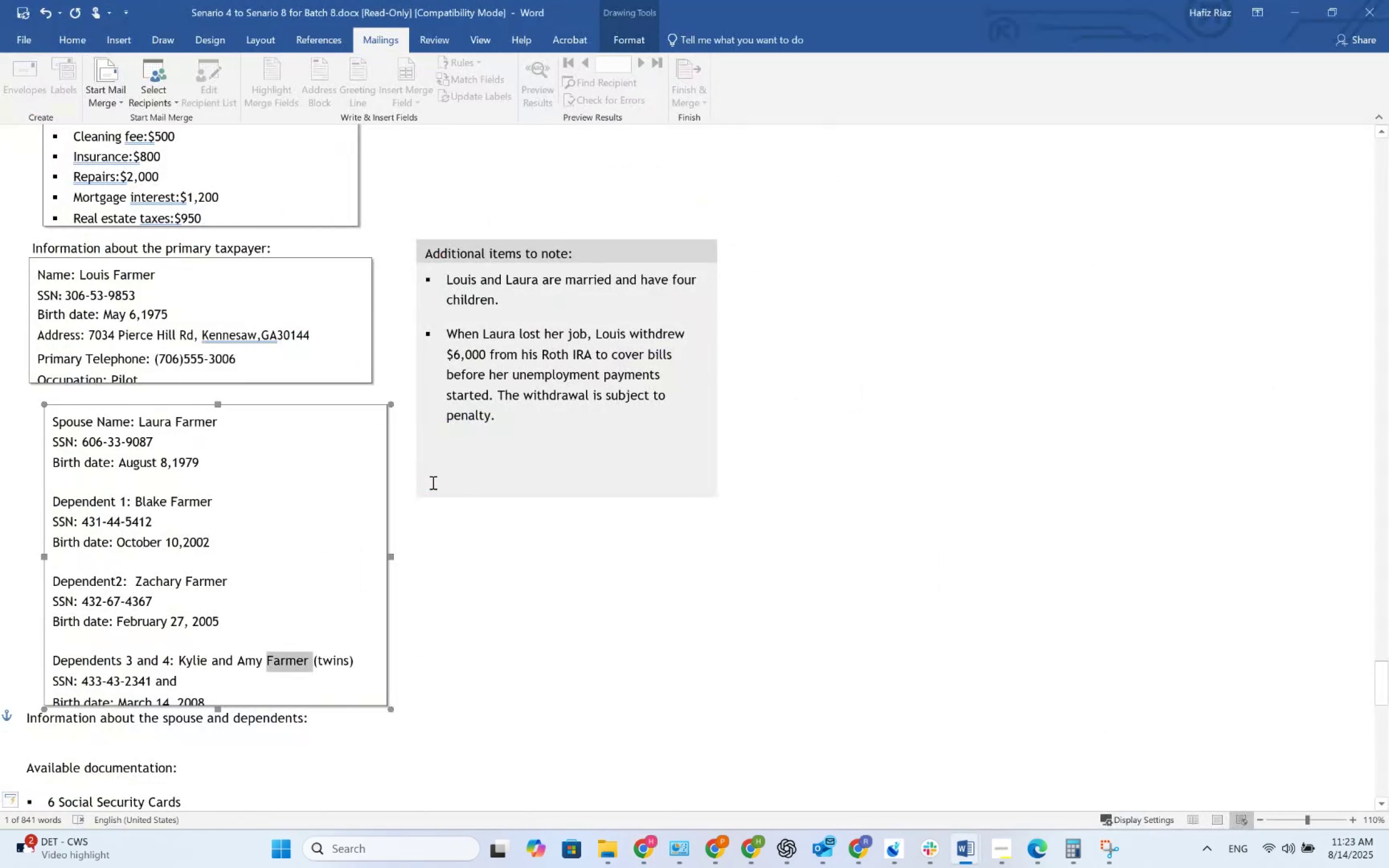 
key(Alt+Tab)
 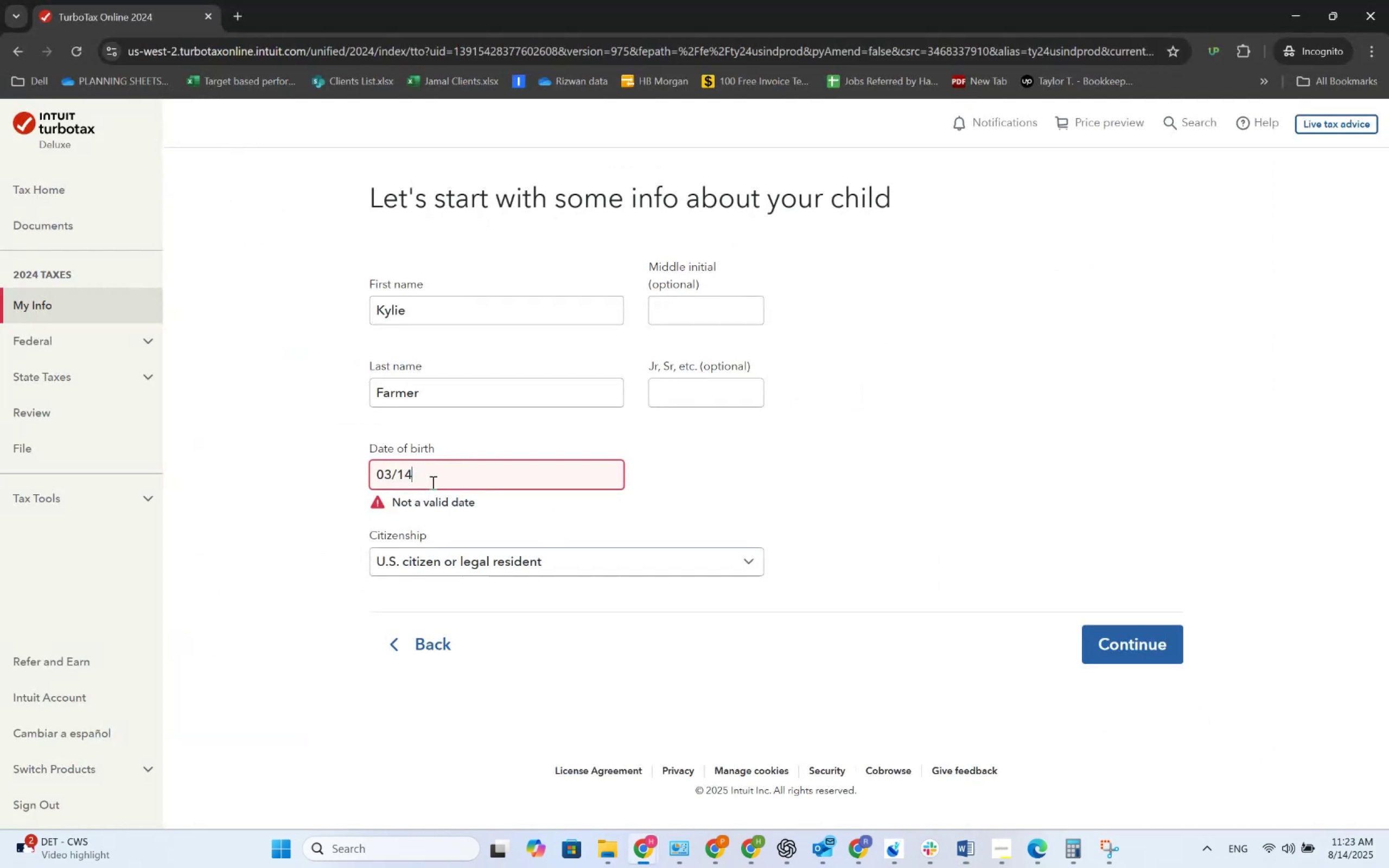 
key(Numpad2)
 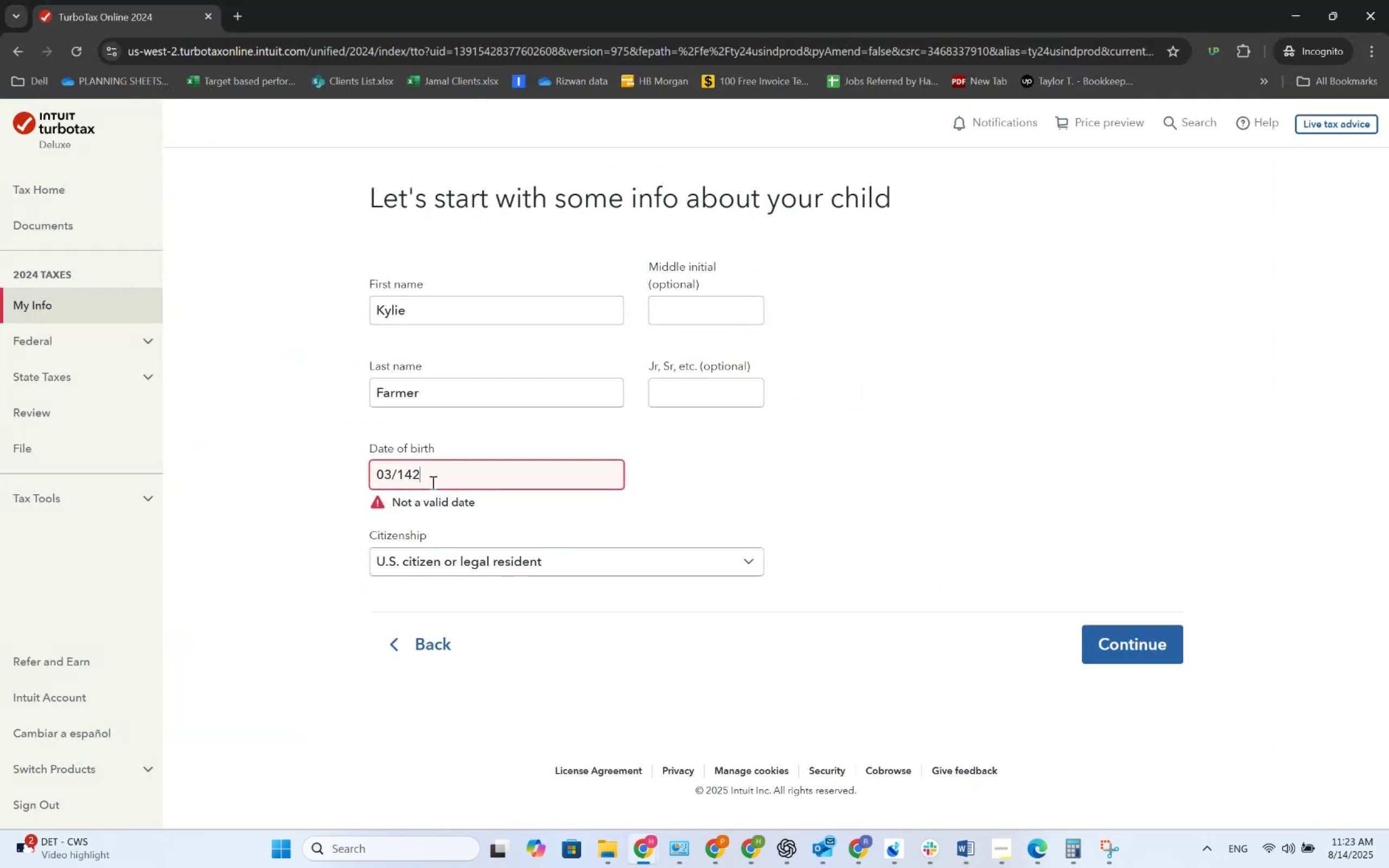 
key(Numpad0)
 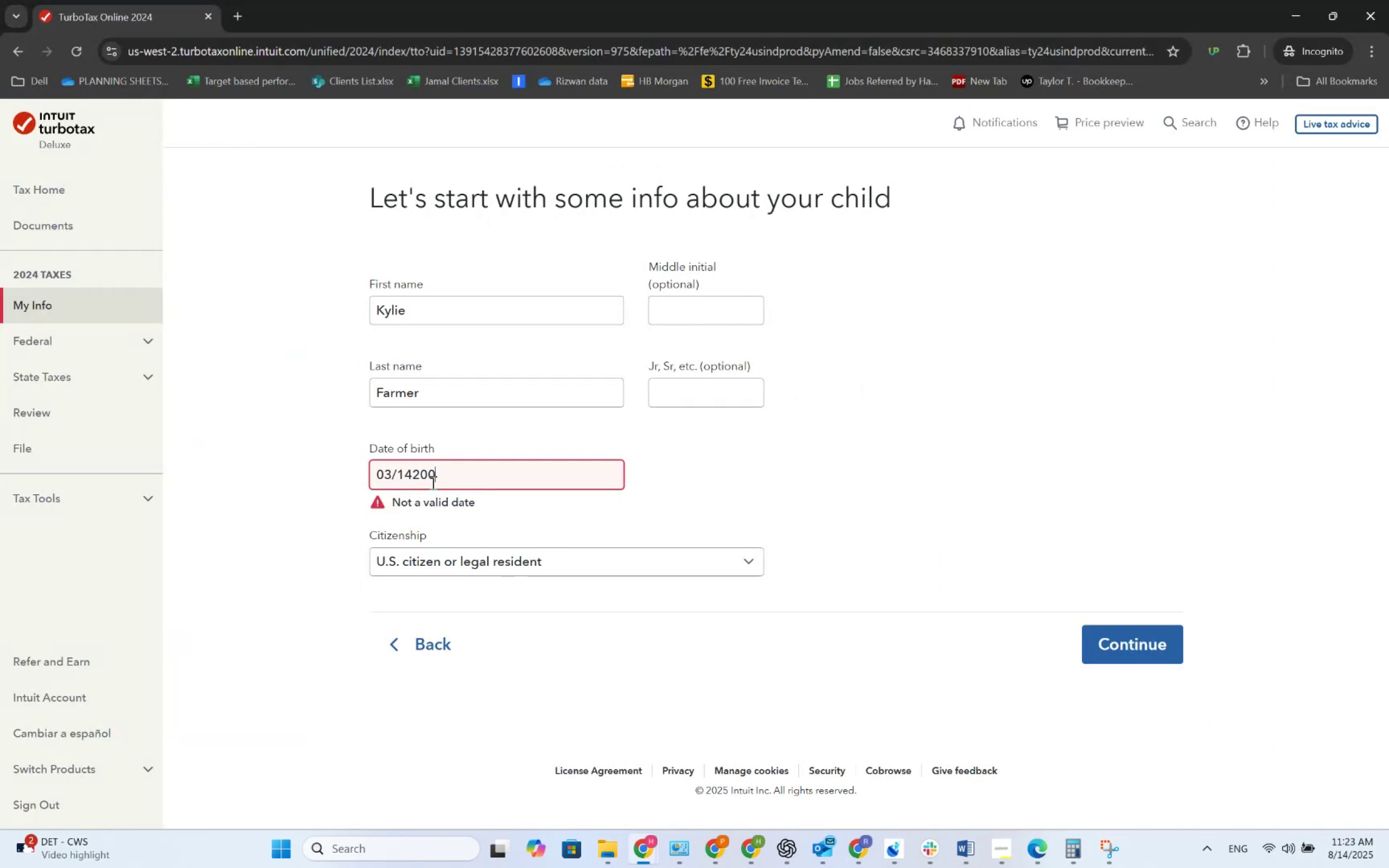 
key(Numpad0)
 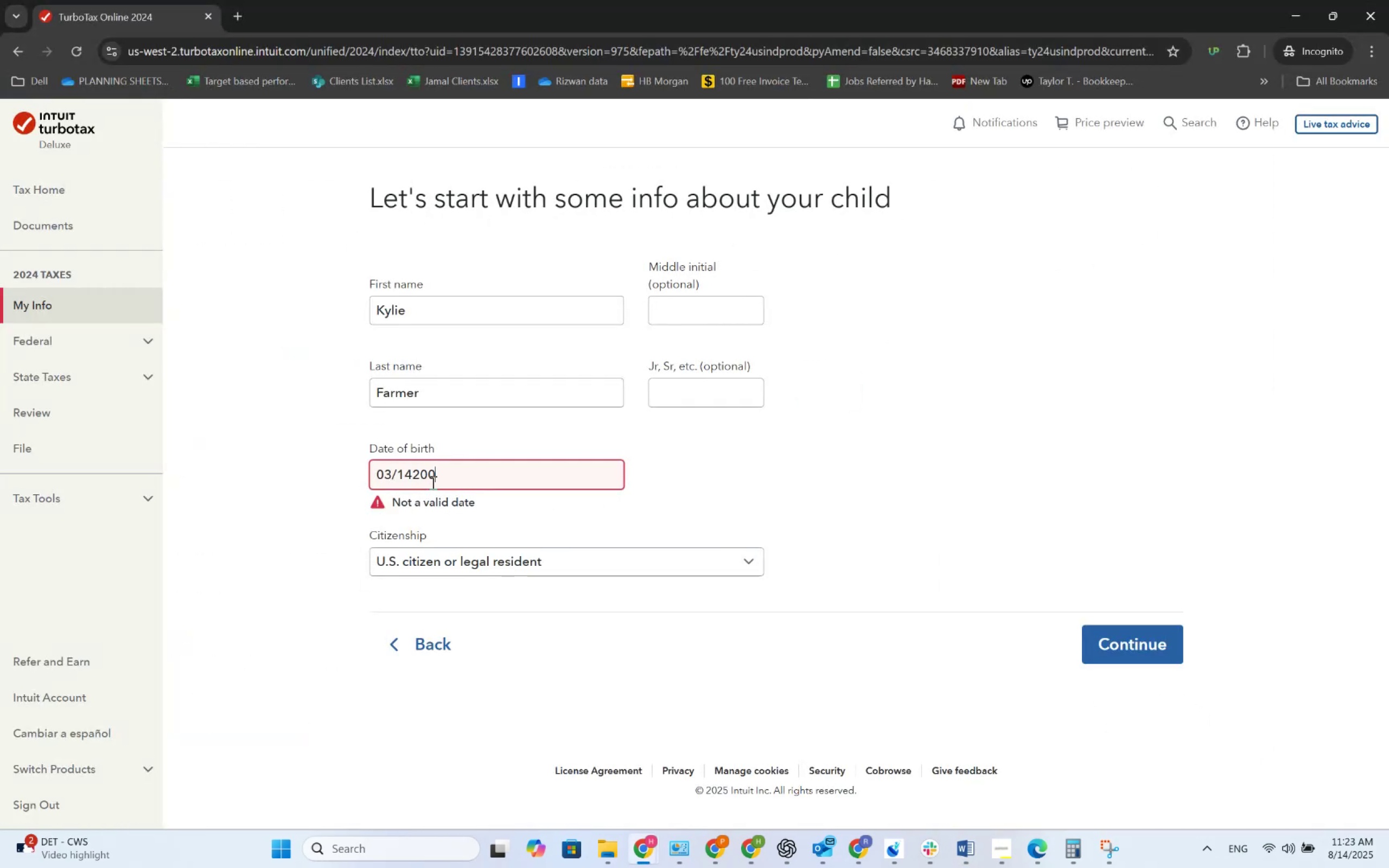 
key(Numpad8)
 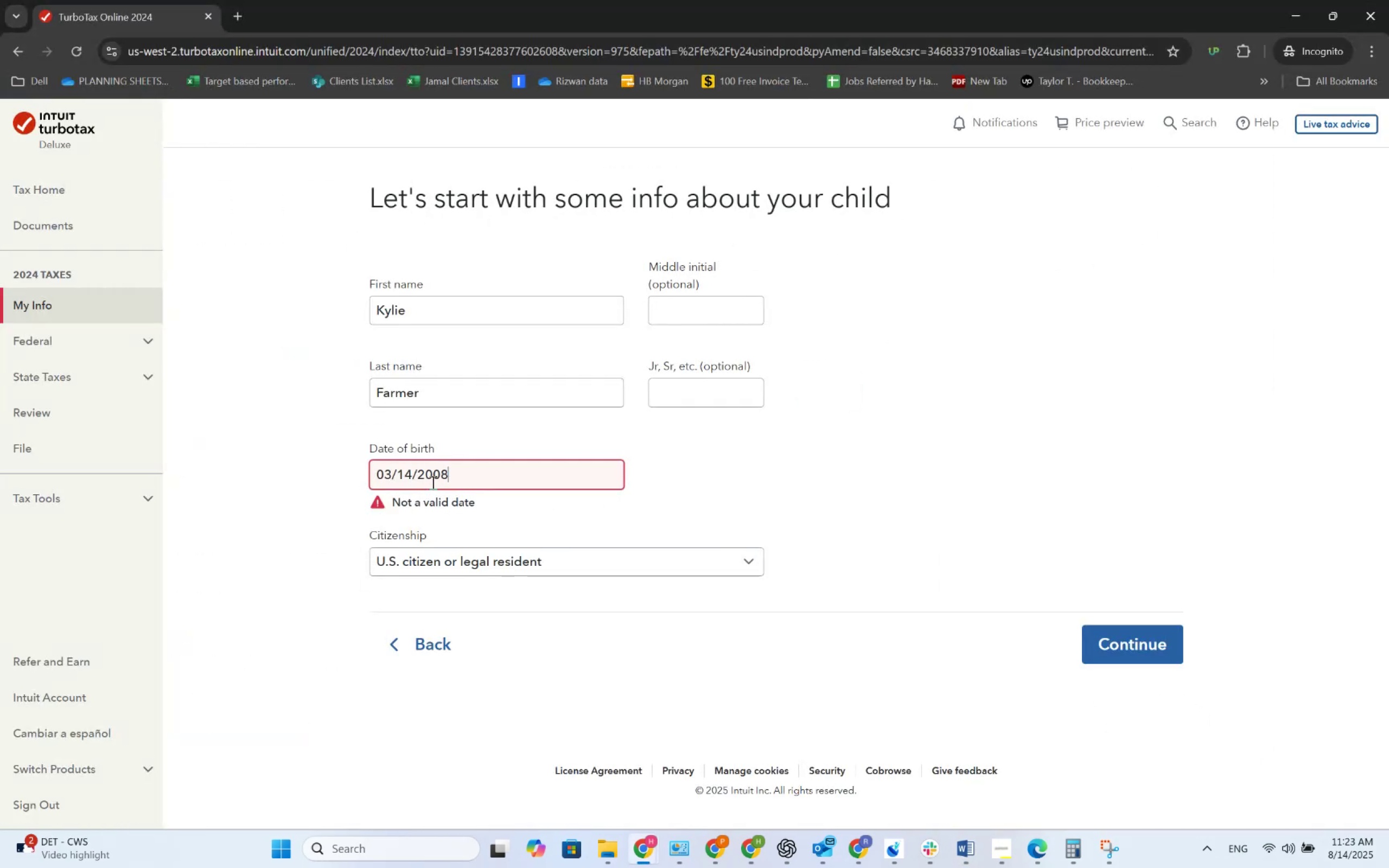 
key(Alt+AltLeft)
 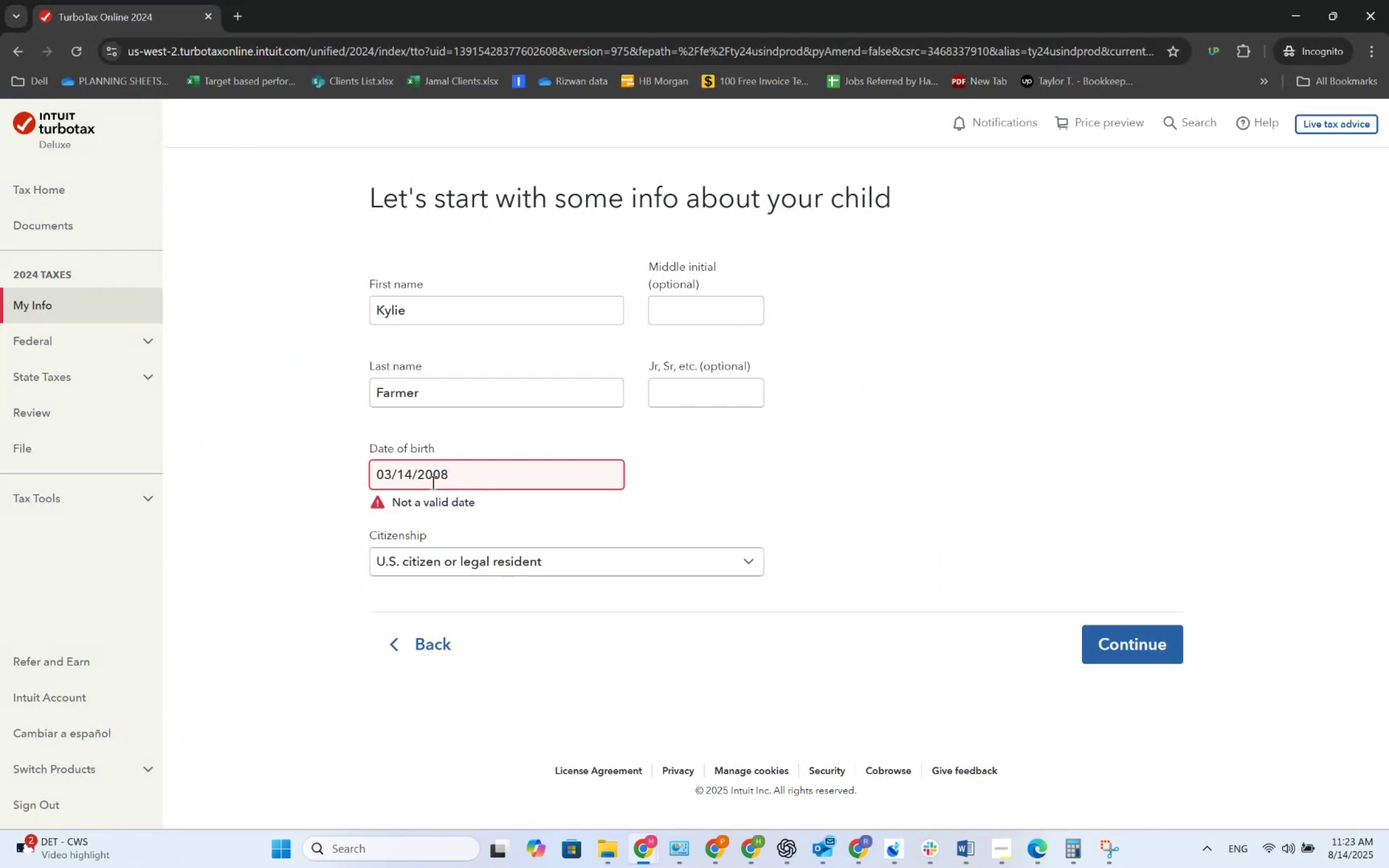 
key(Alt+Tab)
 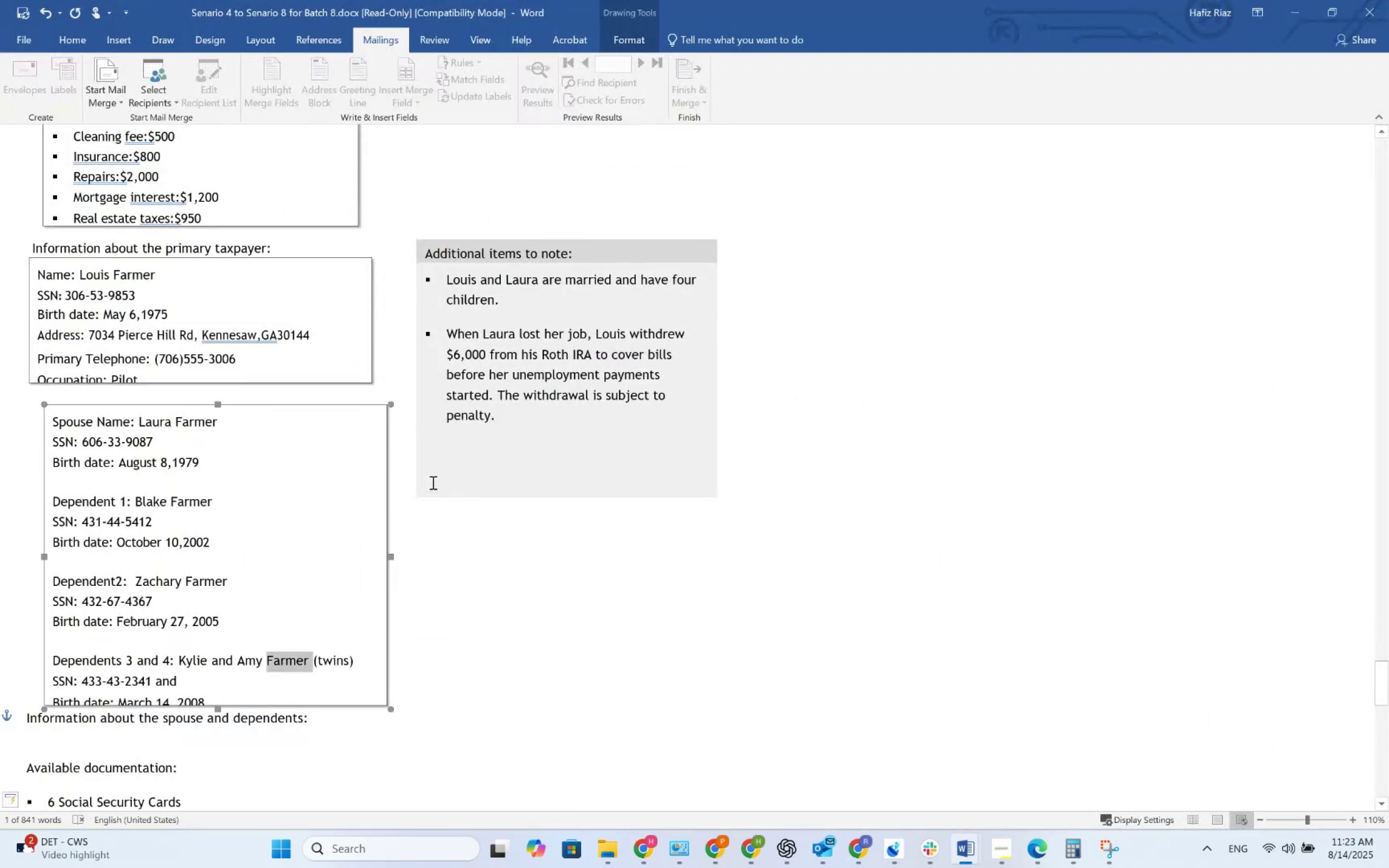 
key(Alt+AltLeft)
 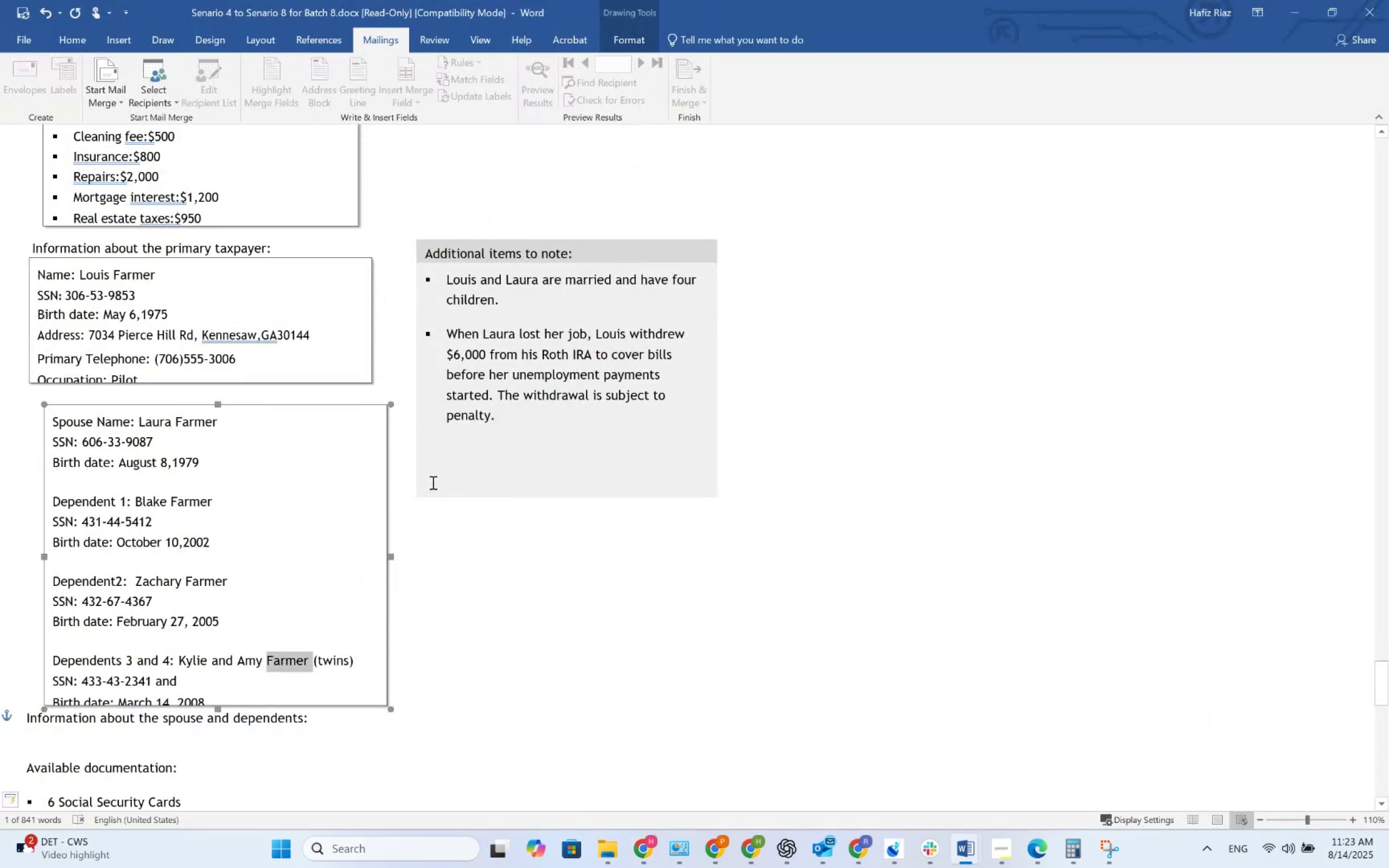 
key(Alt+Tab)
 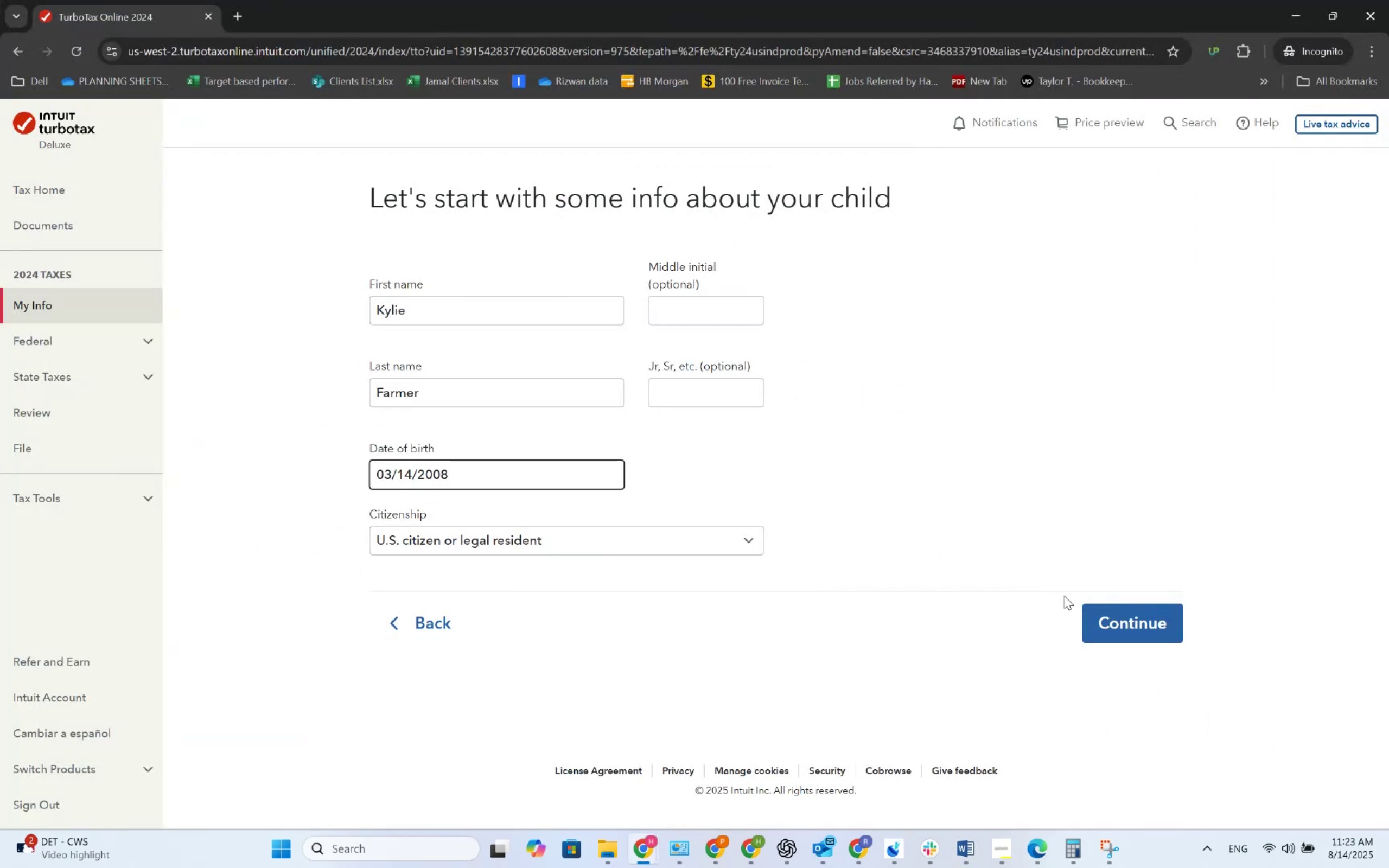 
left_click([1129, 637])
 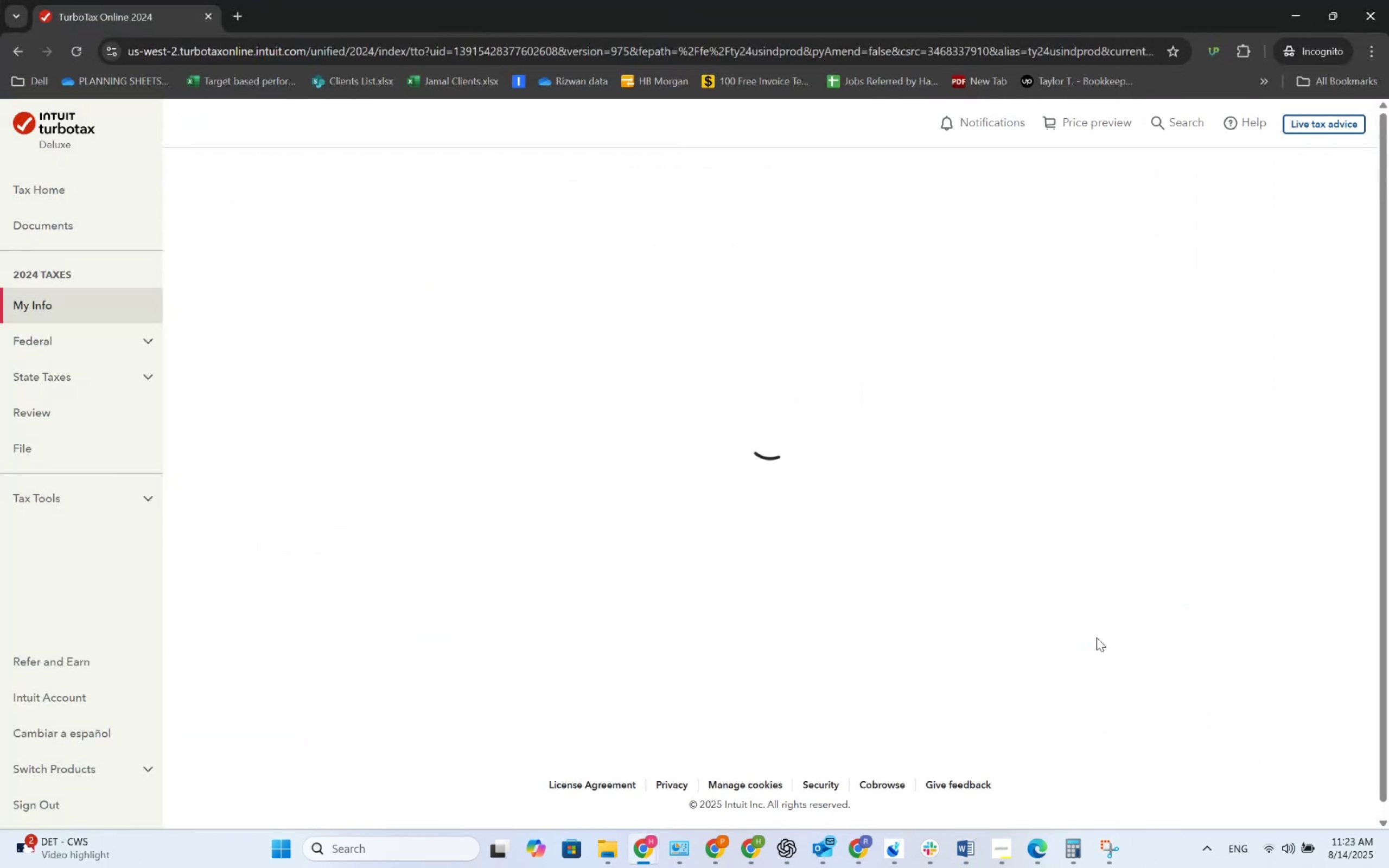 
key(Alt+AltLeft)
 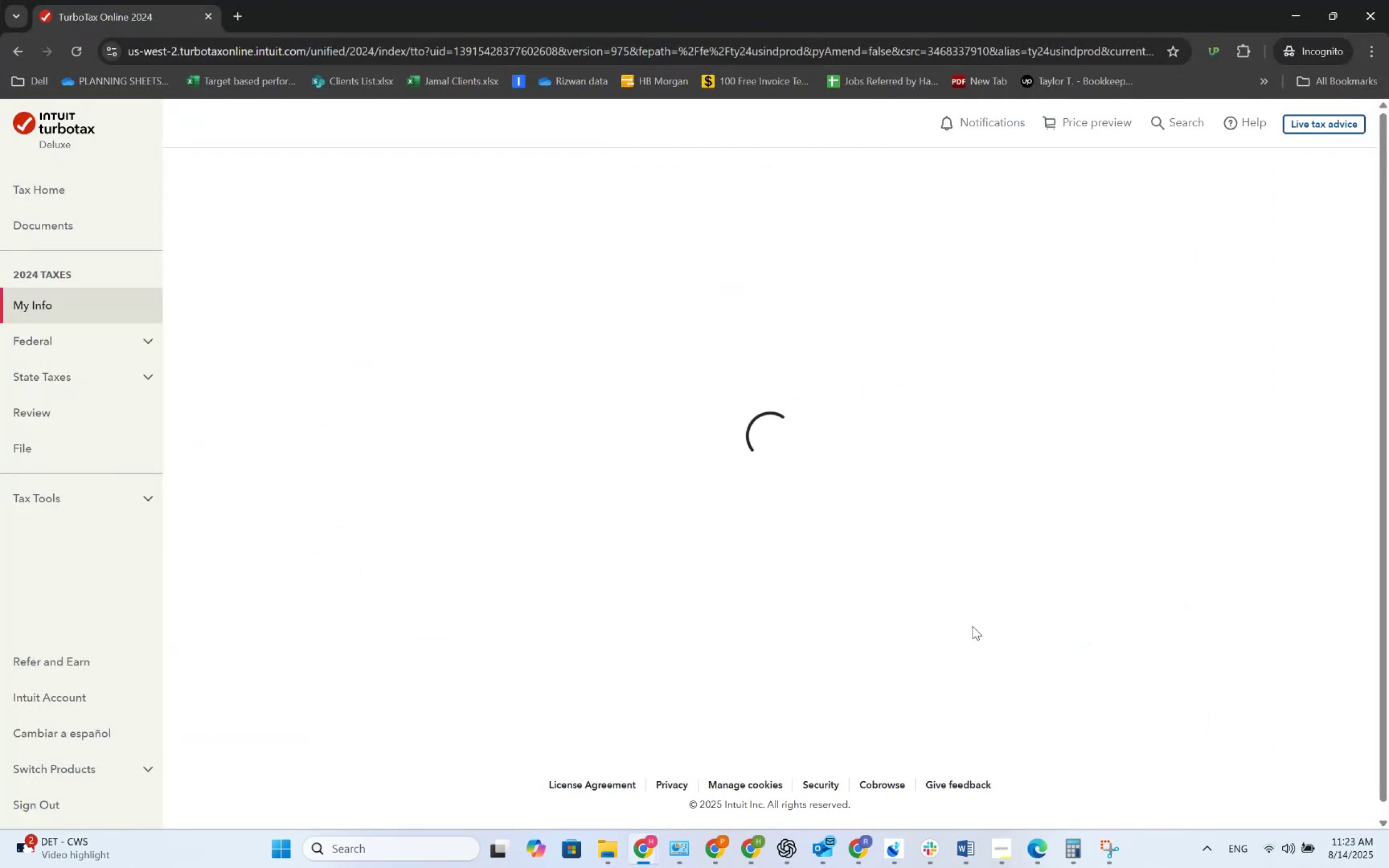 
key(Alt+Tab)
 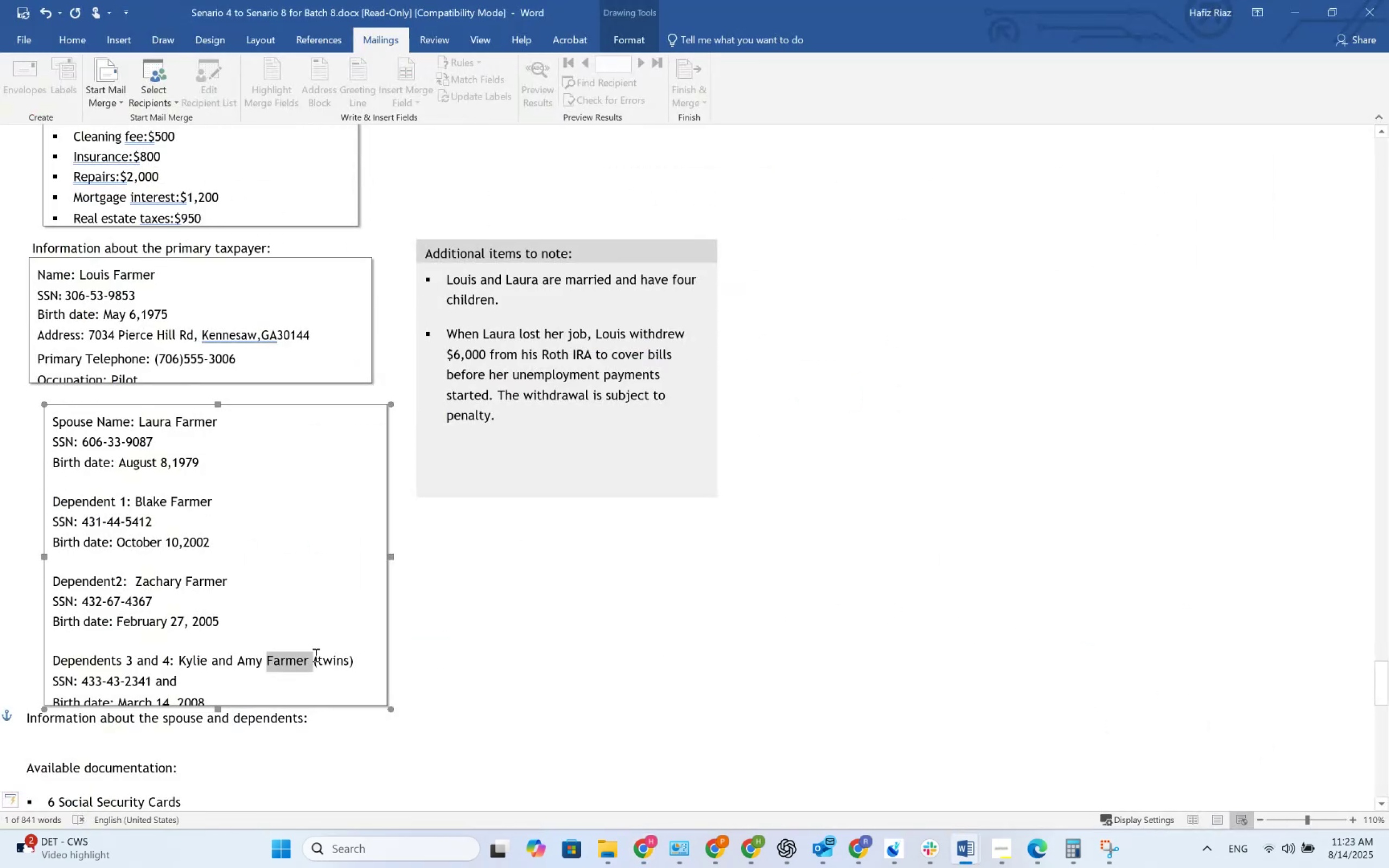 
key(Alt+AltLeft)
 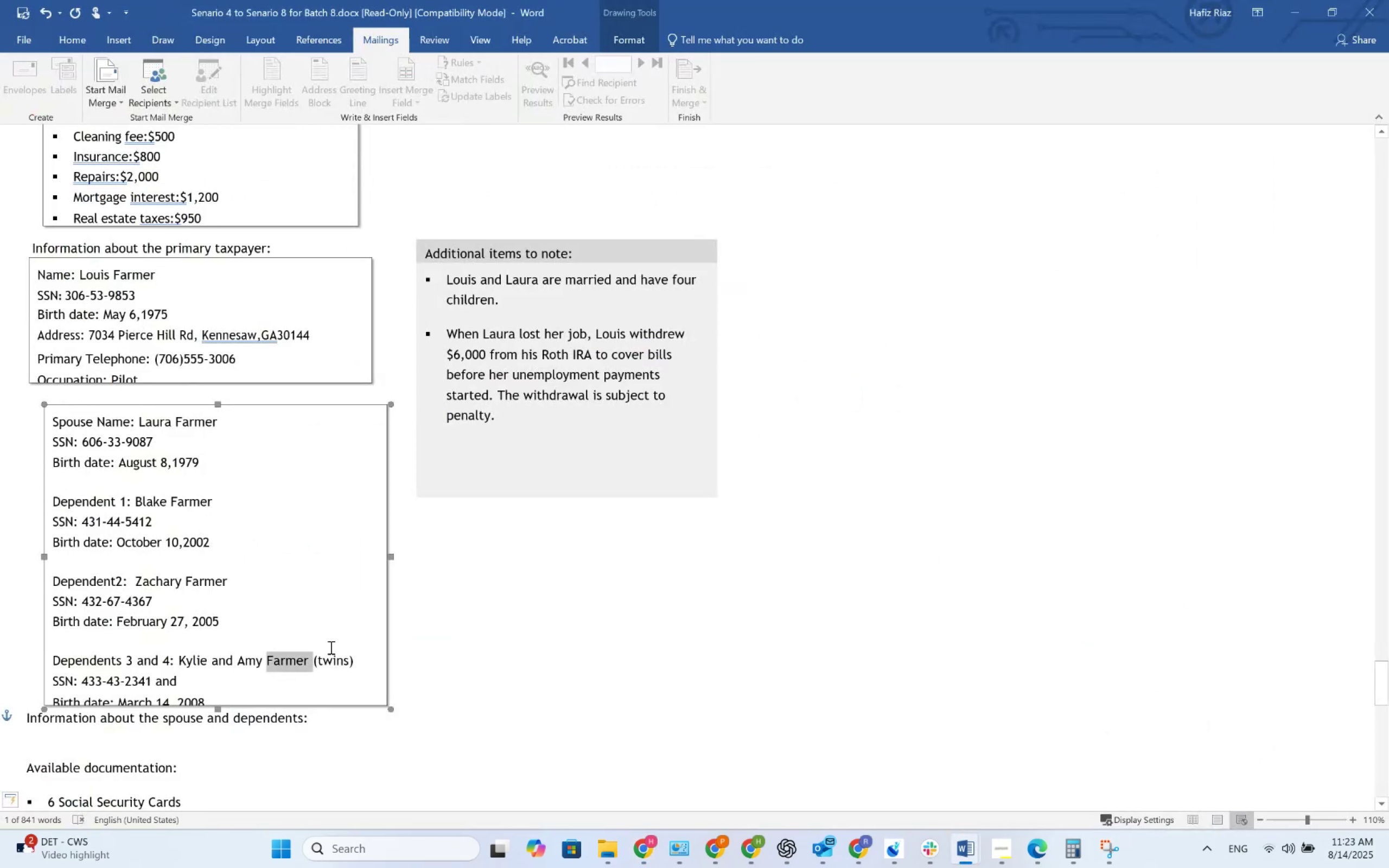 
key(Alt+Tab)
 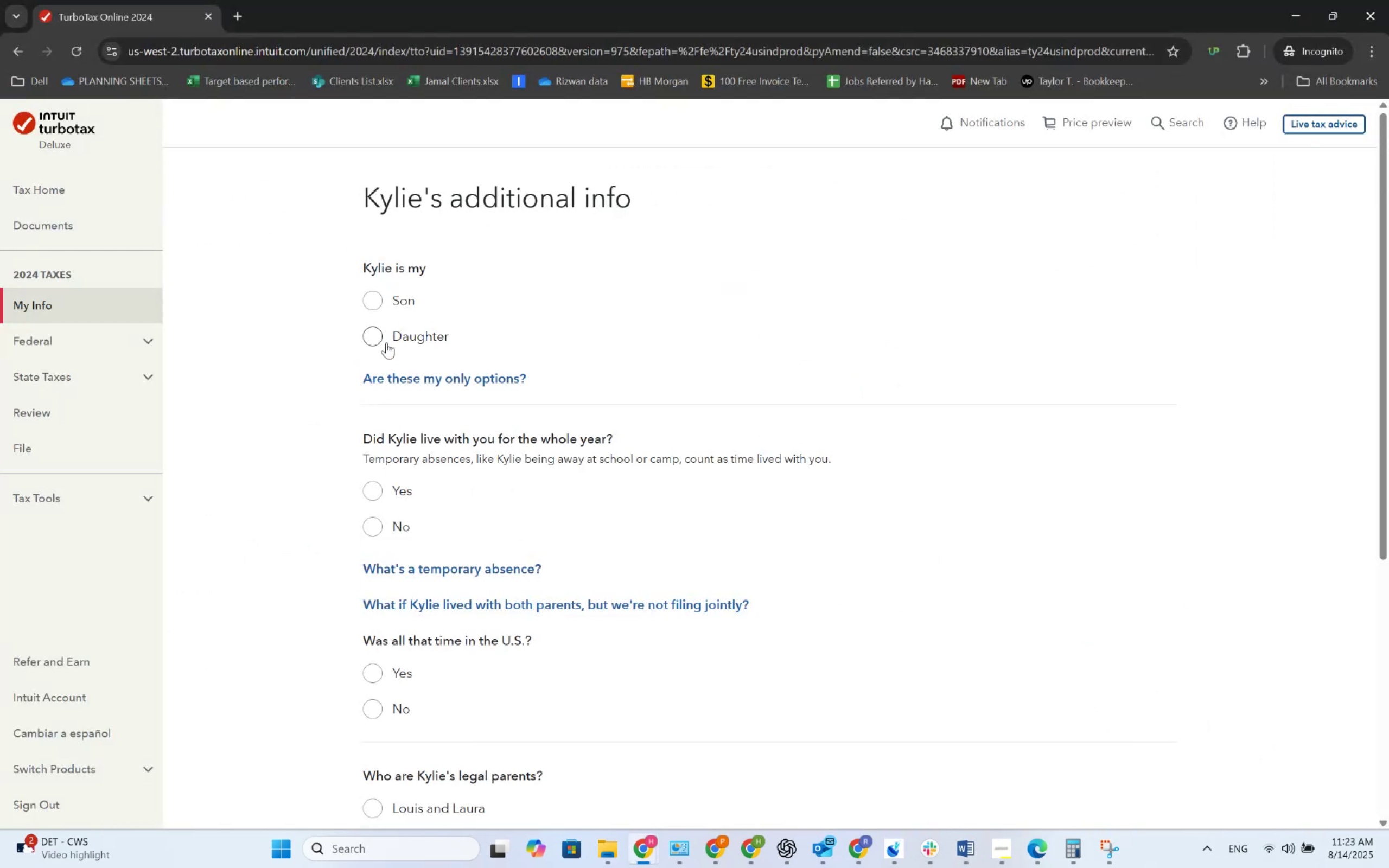 
left_click([380, 291])
 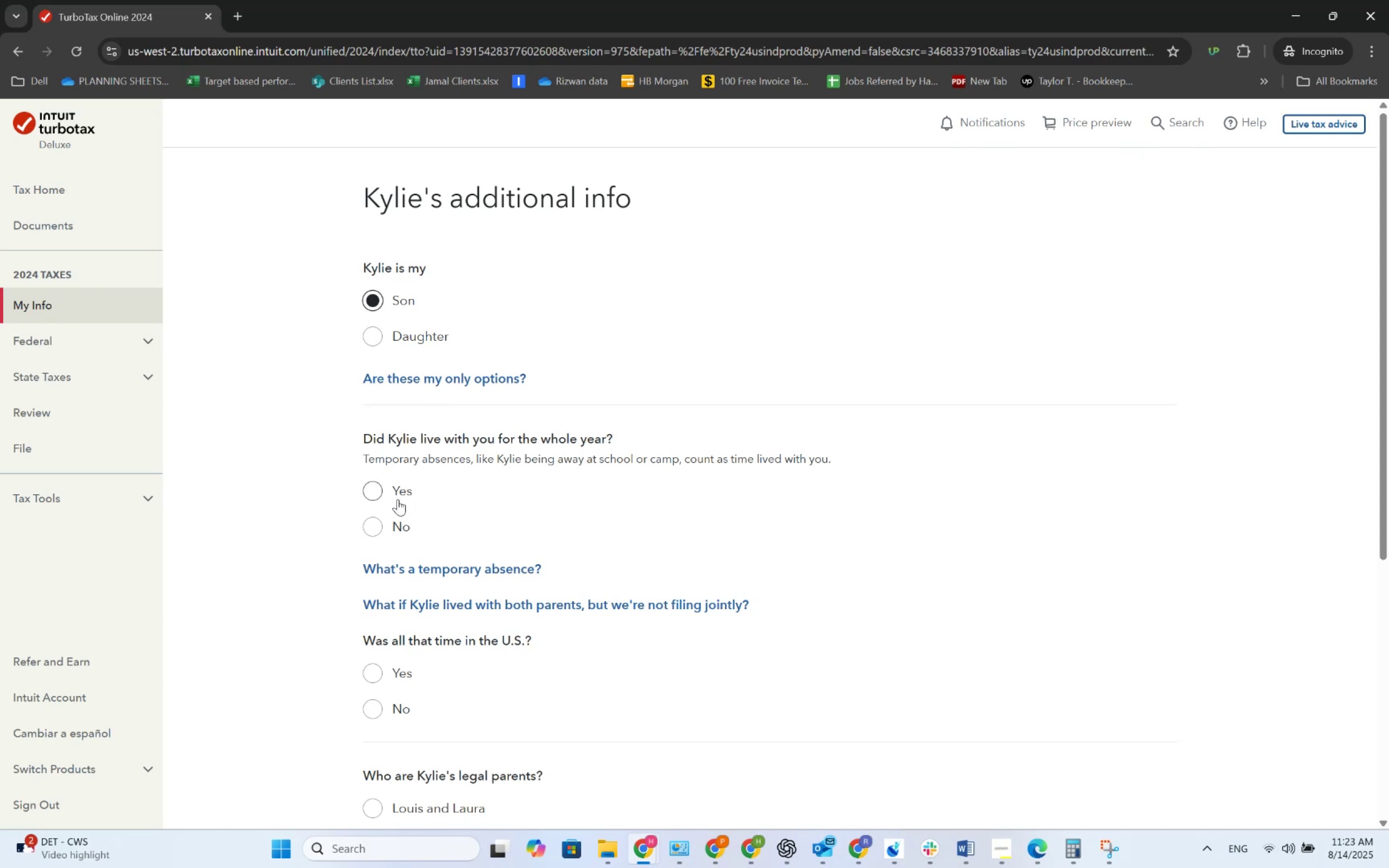 
left_click([394, 489])
 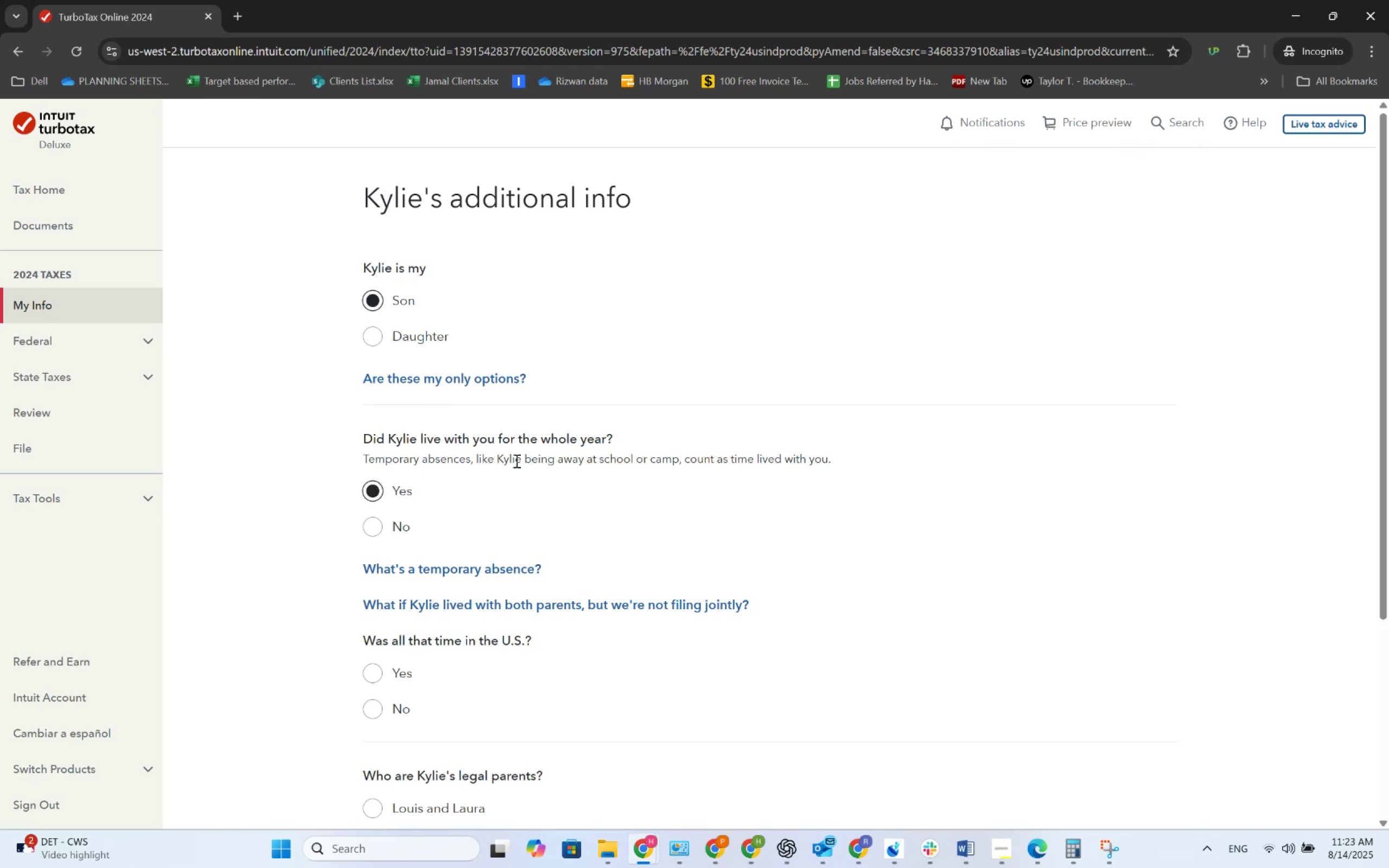 
scroll: coordinate [512, 469], scroll_direction: down, amount: 2.0
 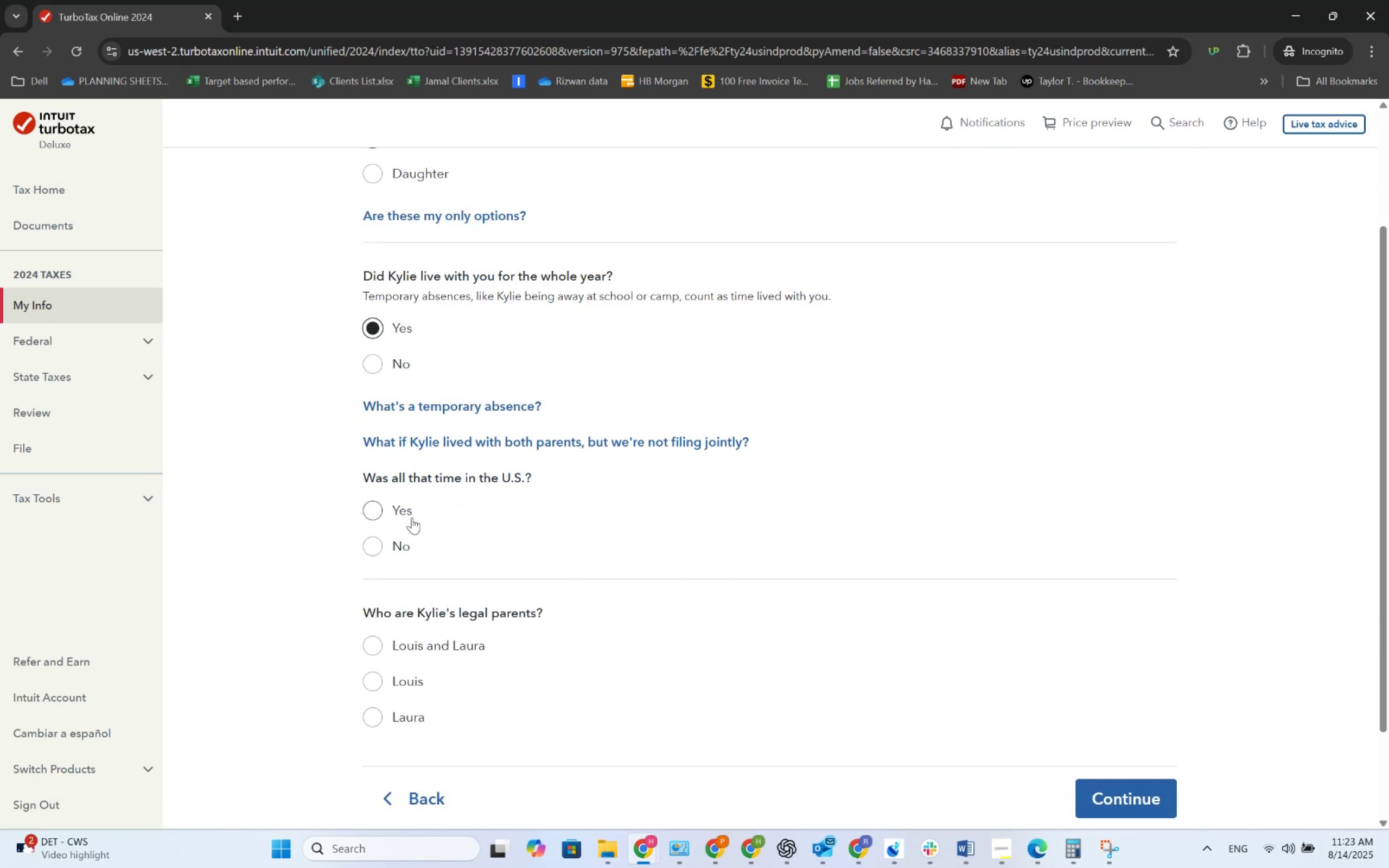 
left_click([390, 512])
 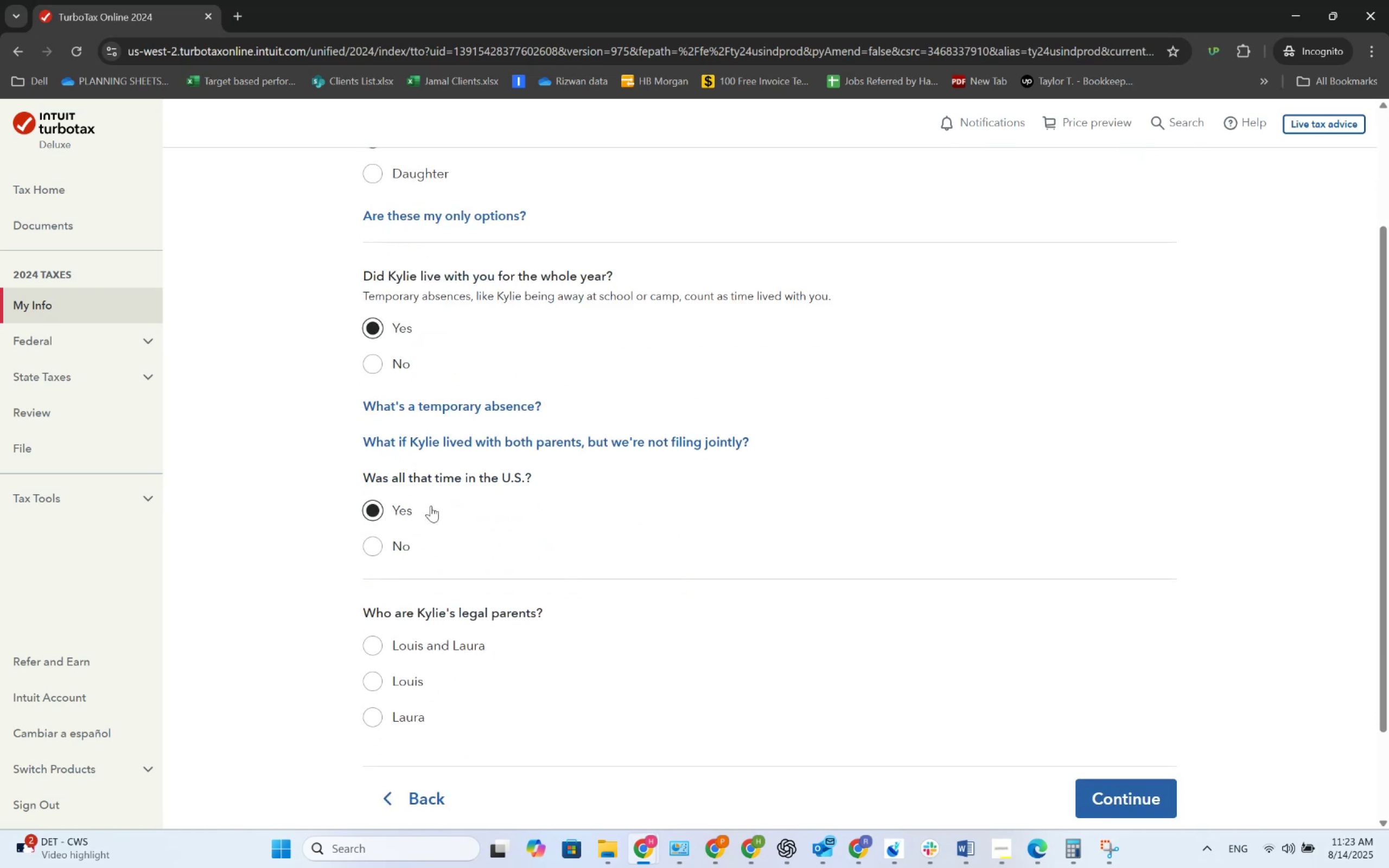 
scroll: coordinate [449, 494], scroll_direction: down, amount: 1.0
 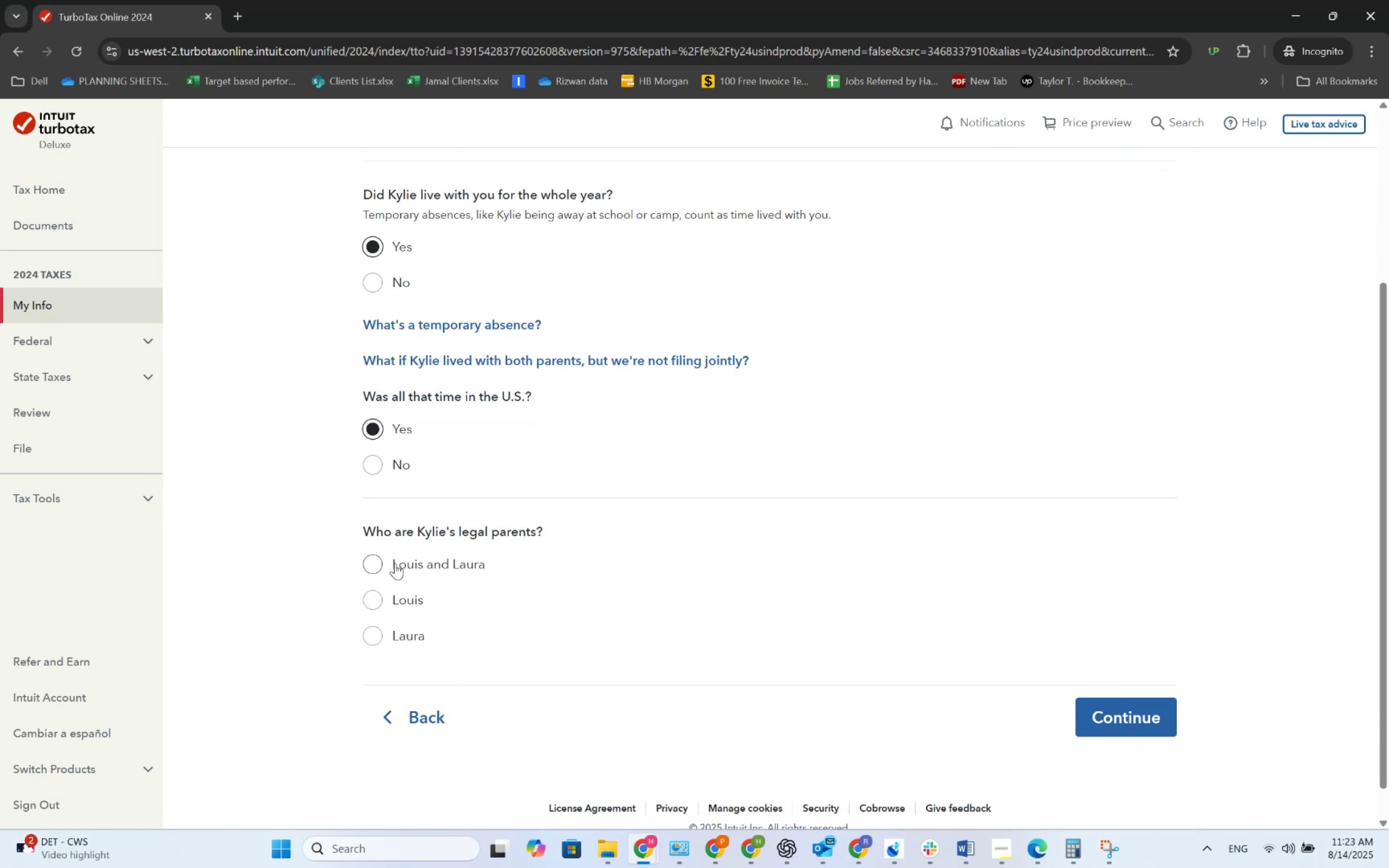 
left_click([395, 565])
 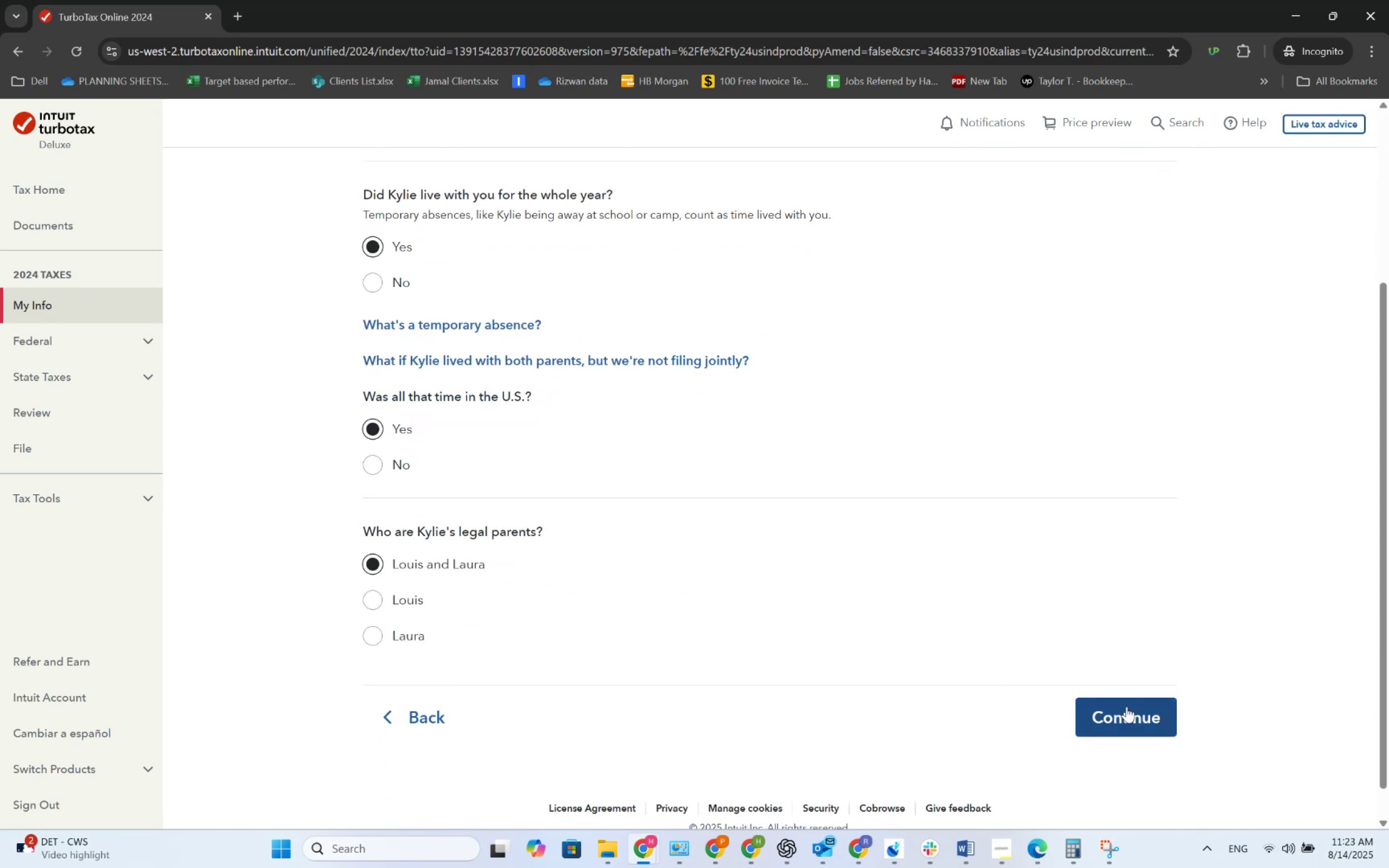 
double_click([1123, 711])
 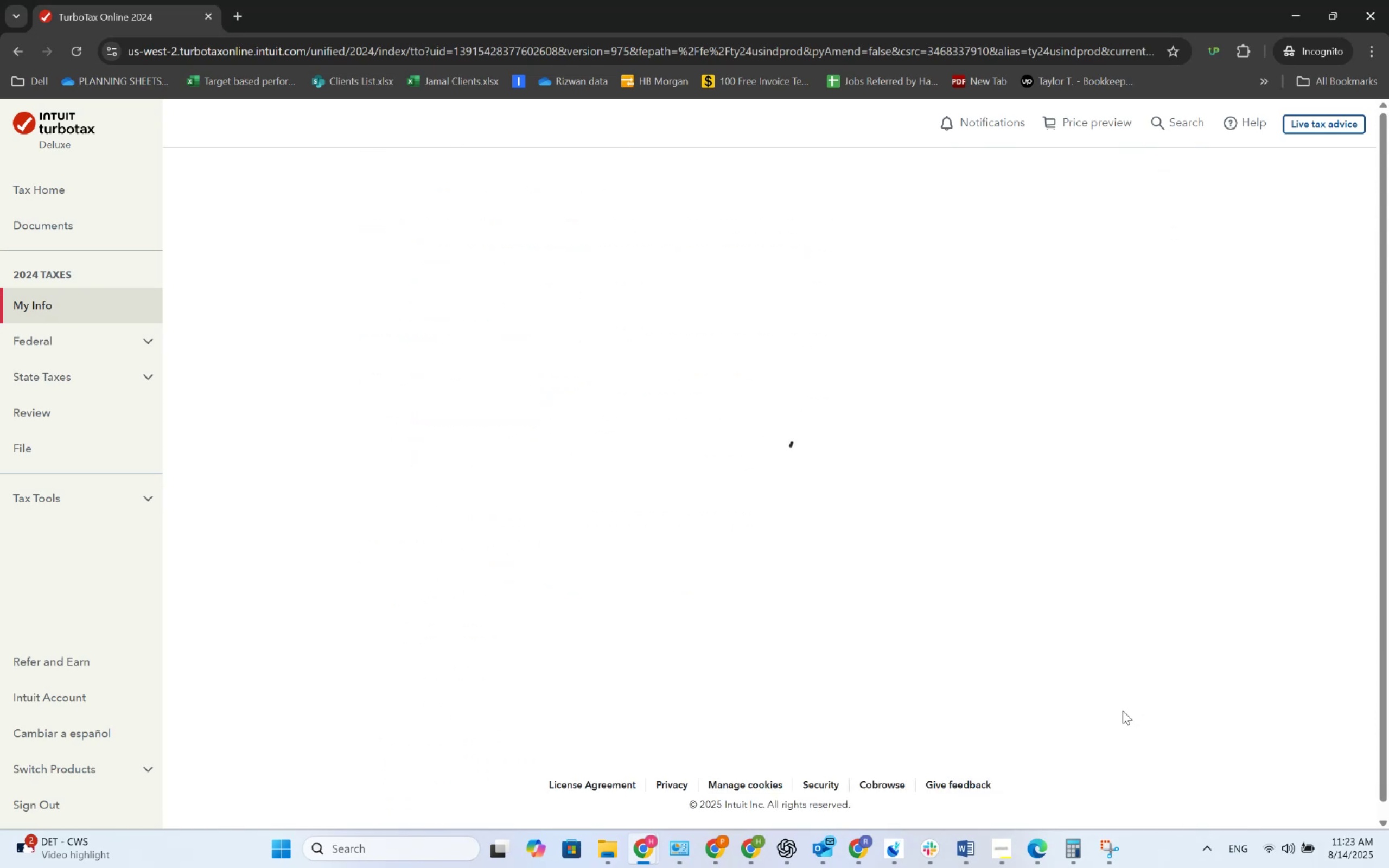 
key(Alt+AltLeft)
 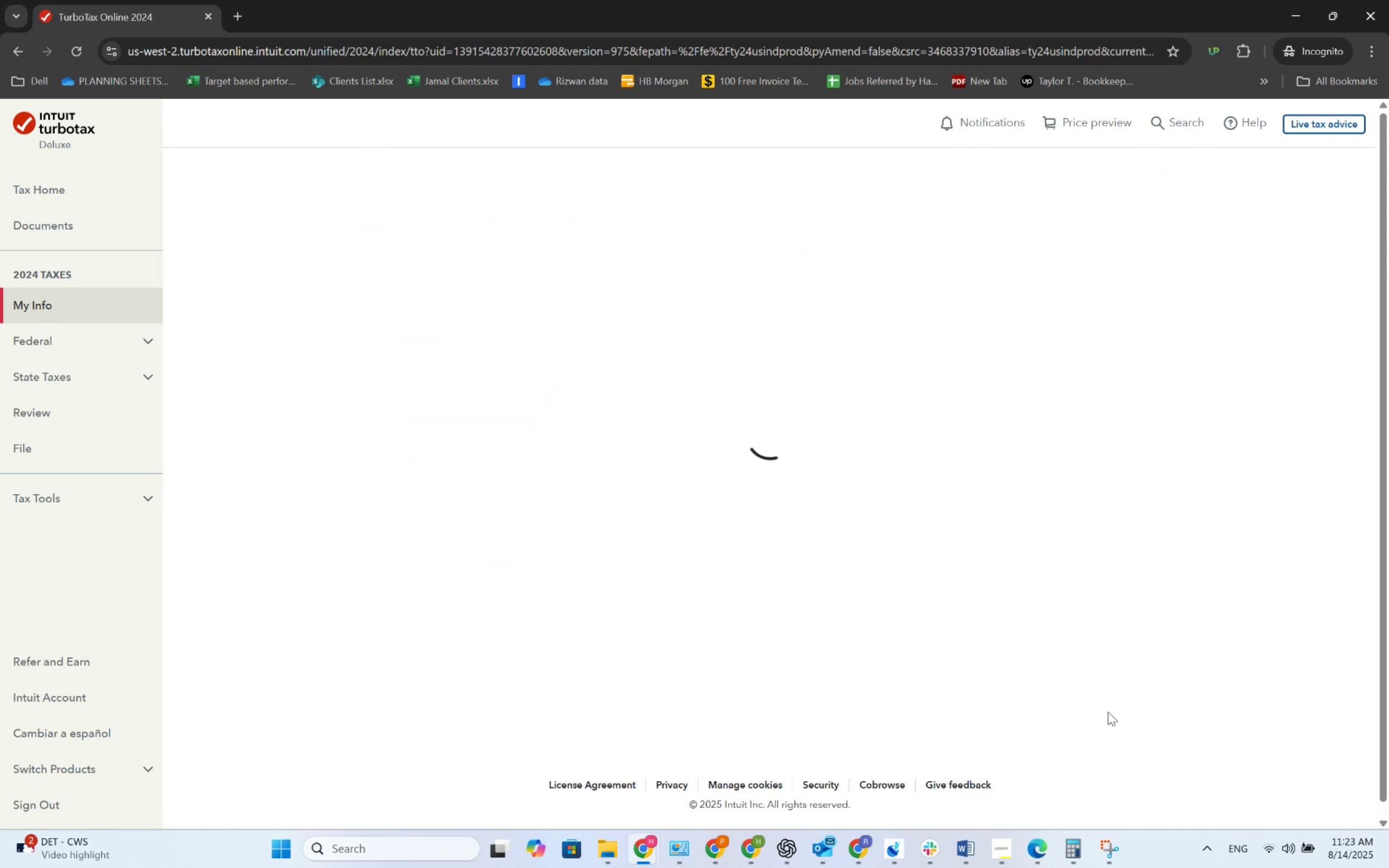 
key(Alt+Tab)
 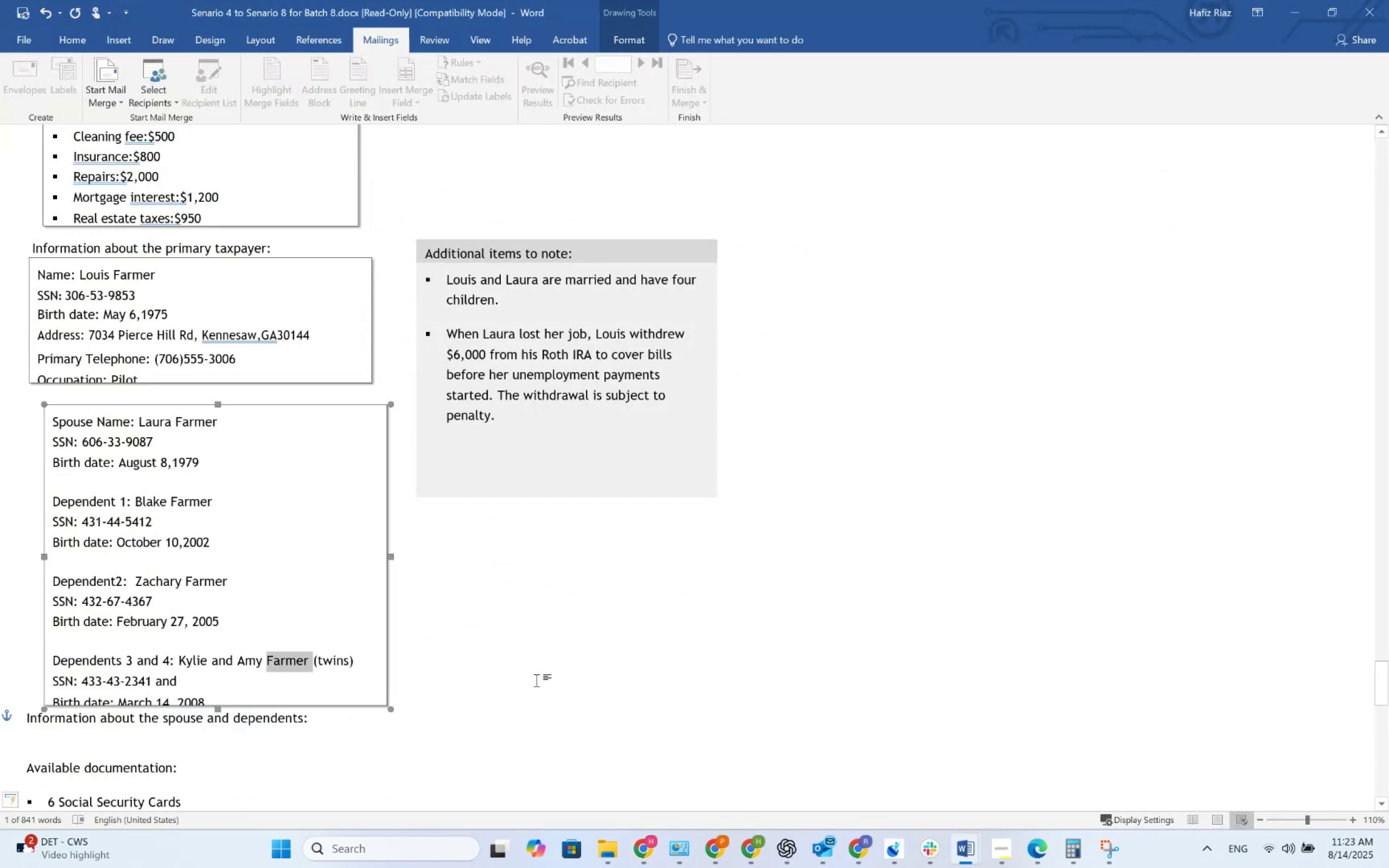 
key(Alt+AltLeft)
 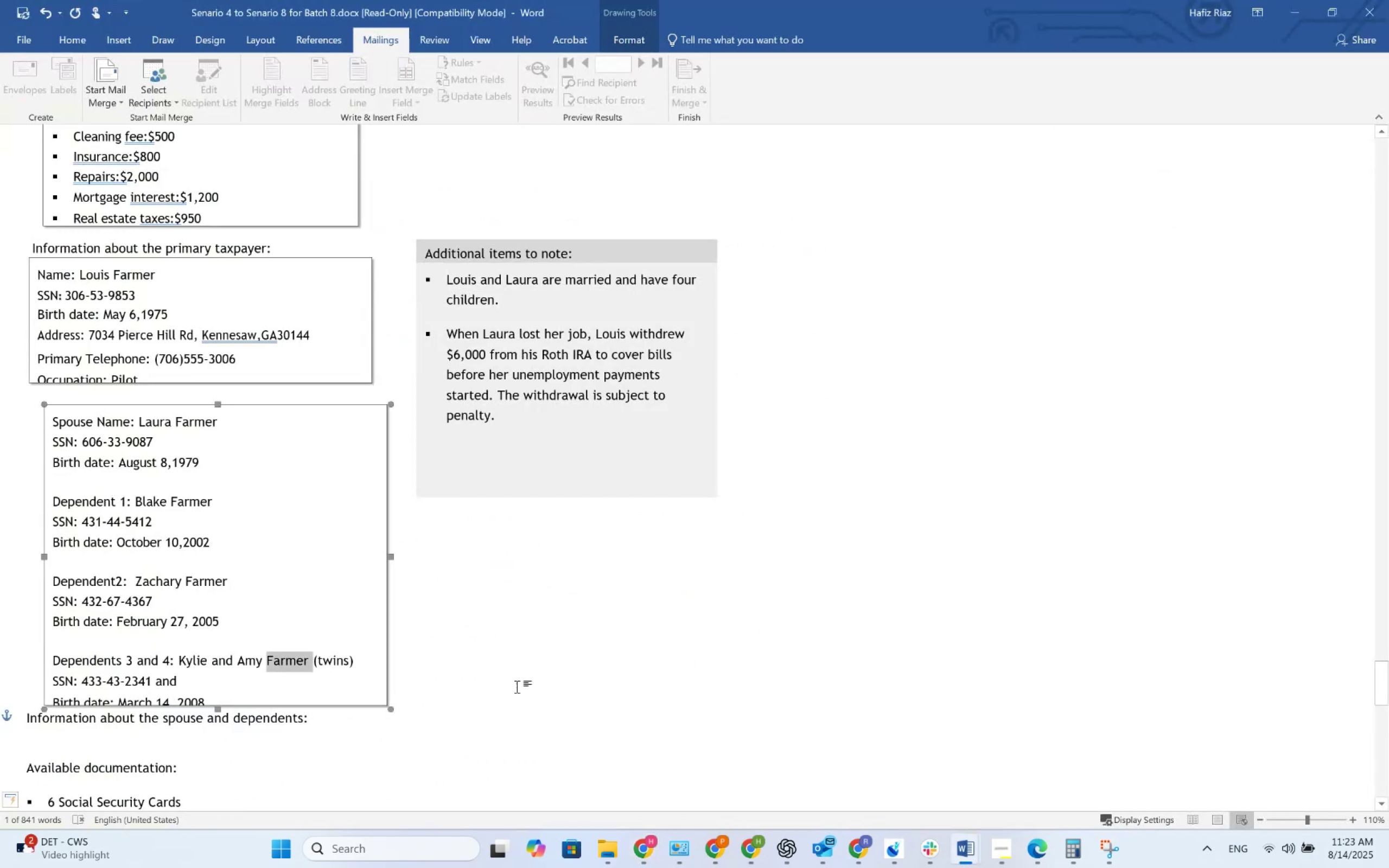 
key(Alt+Tab)
 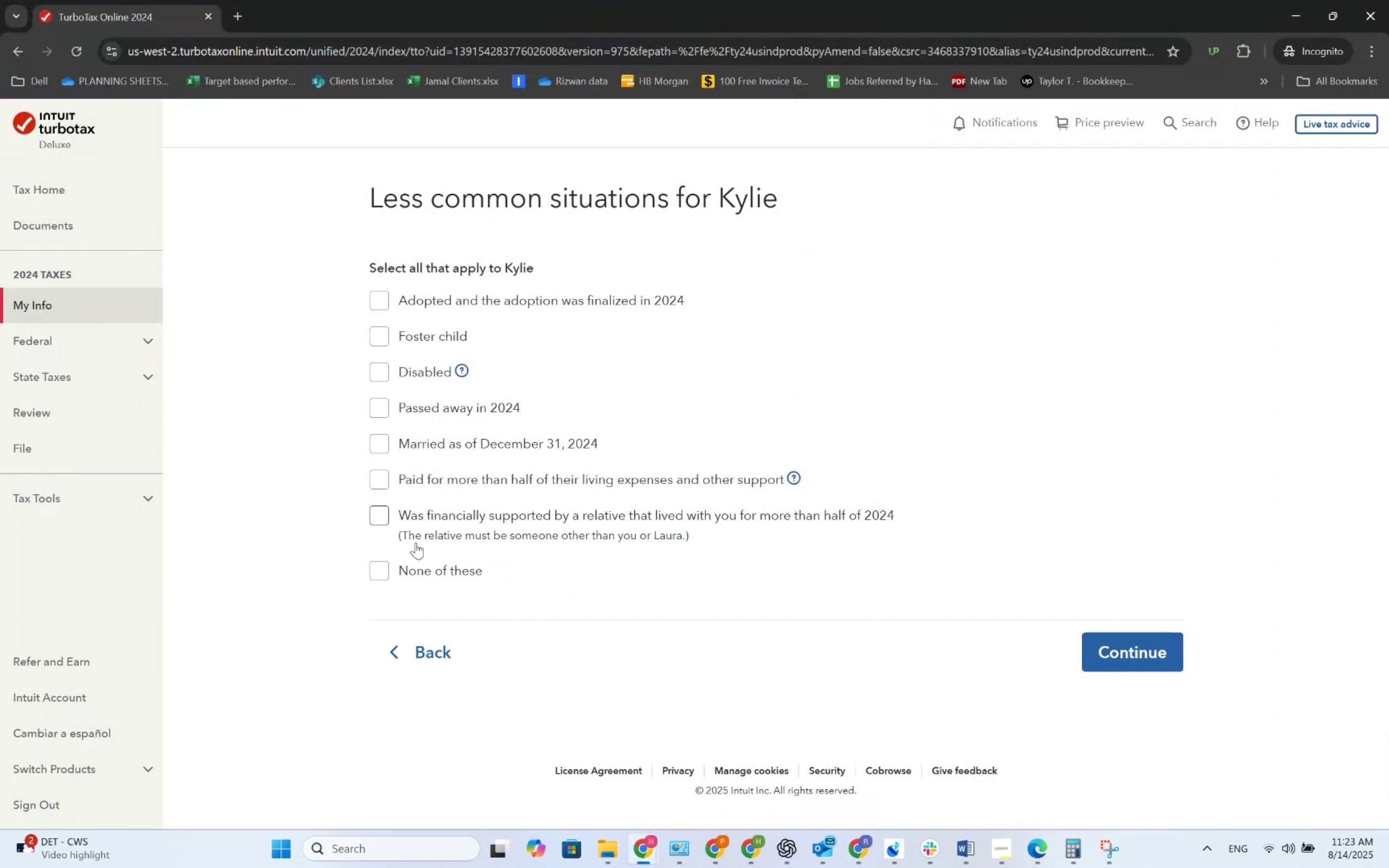 
left_click([415, 567])
 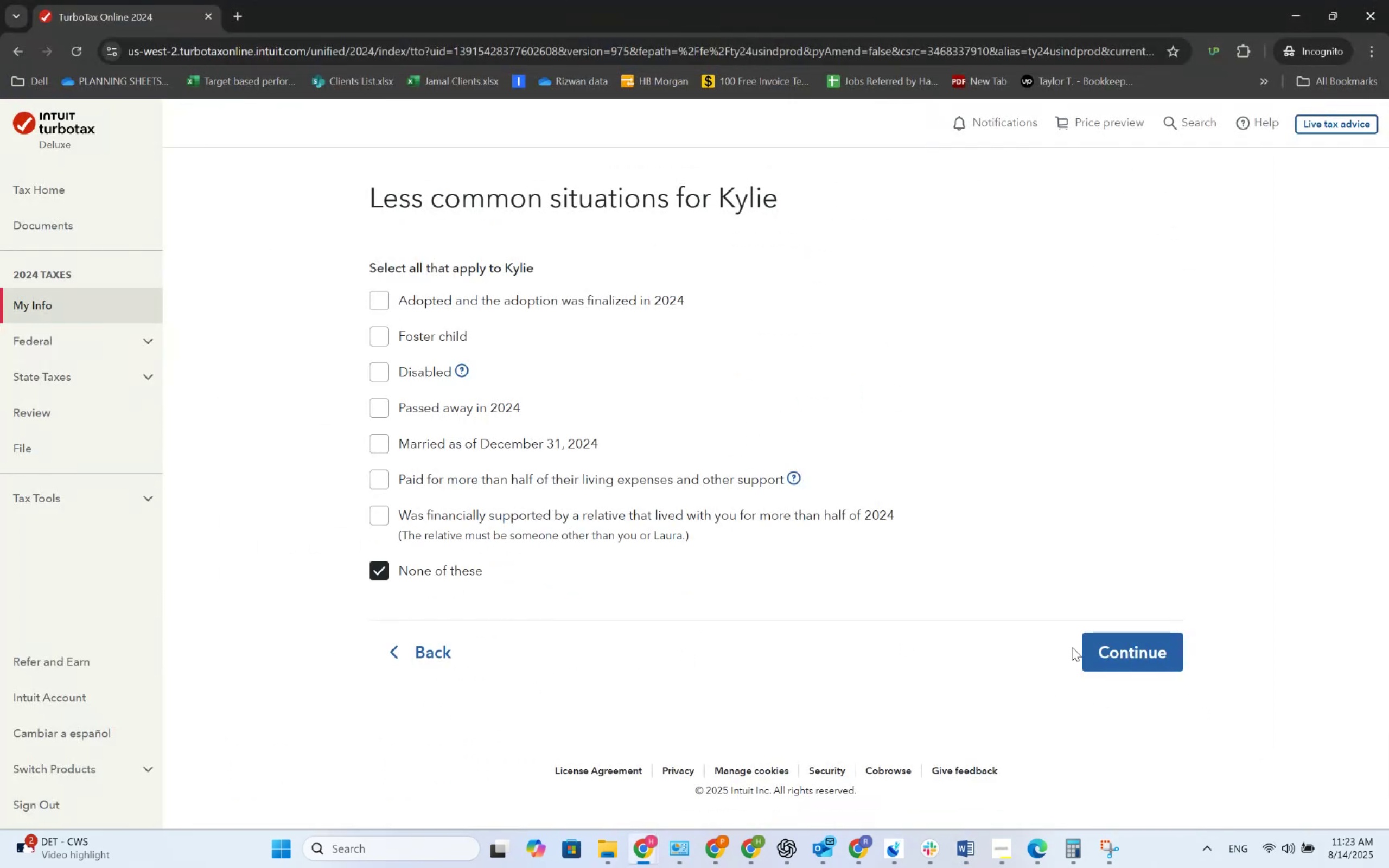 
left_click([1091, 647])
 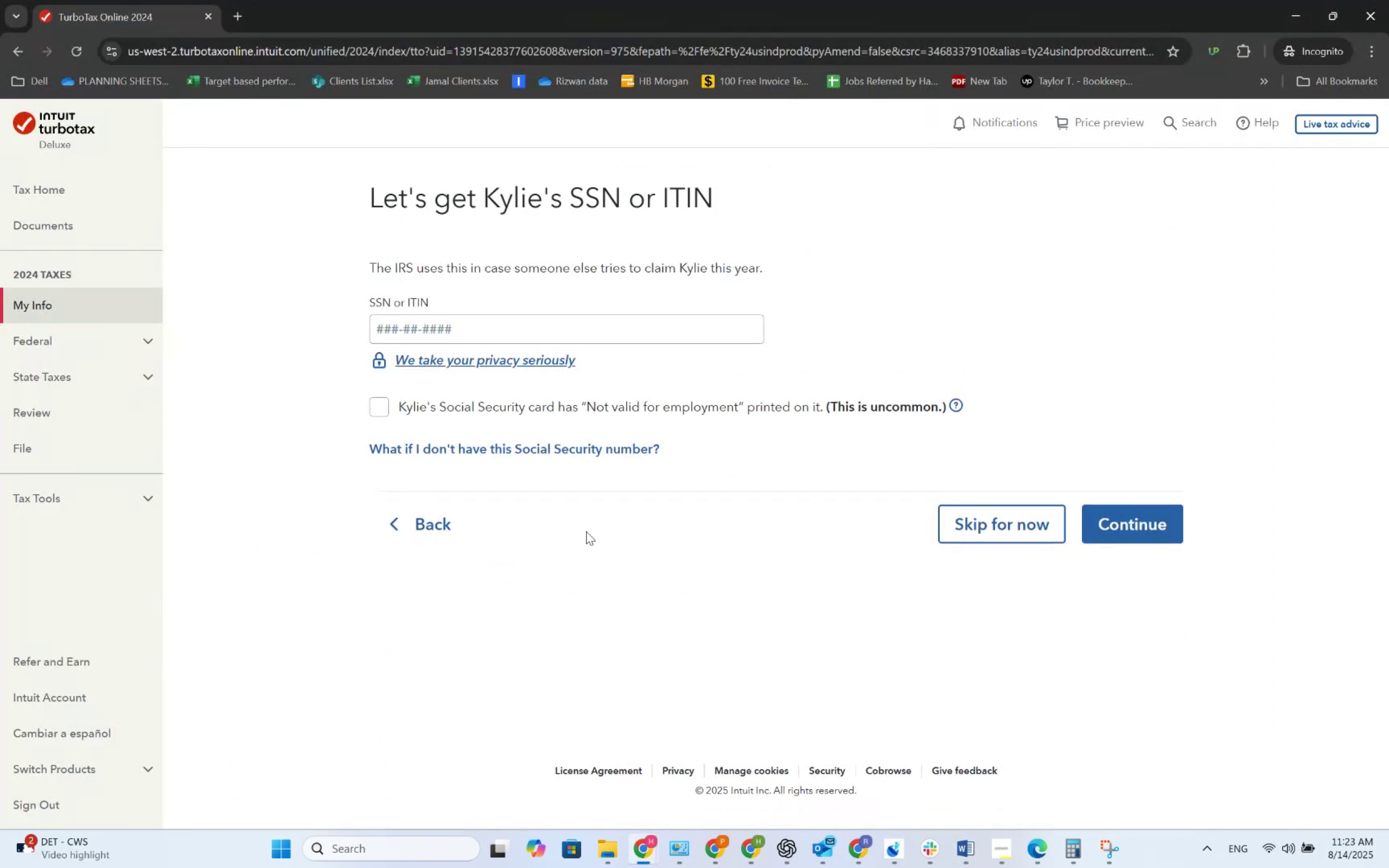 
scroll: coordinate [454, 493], scroll_direction: down, amount: 5.0
 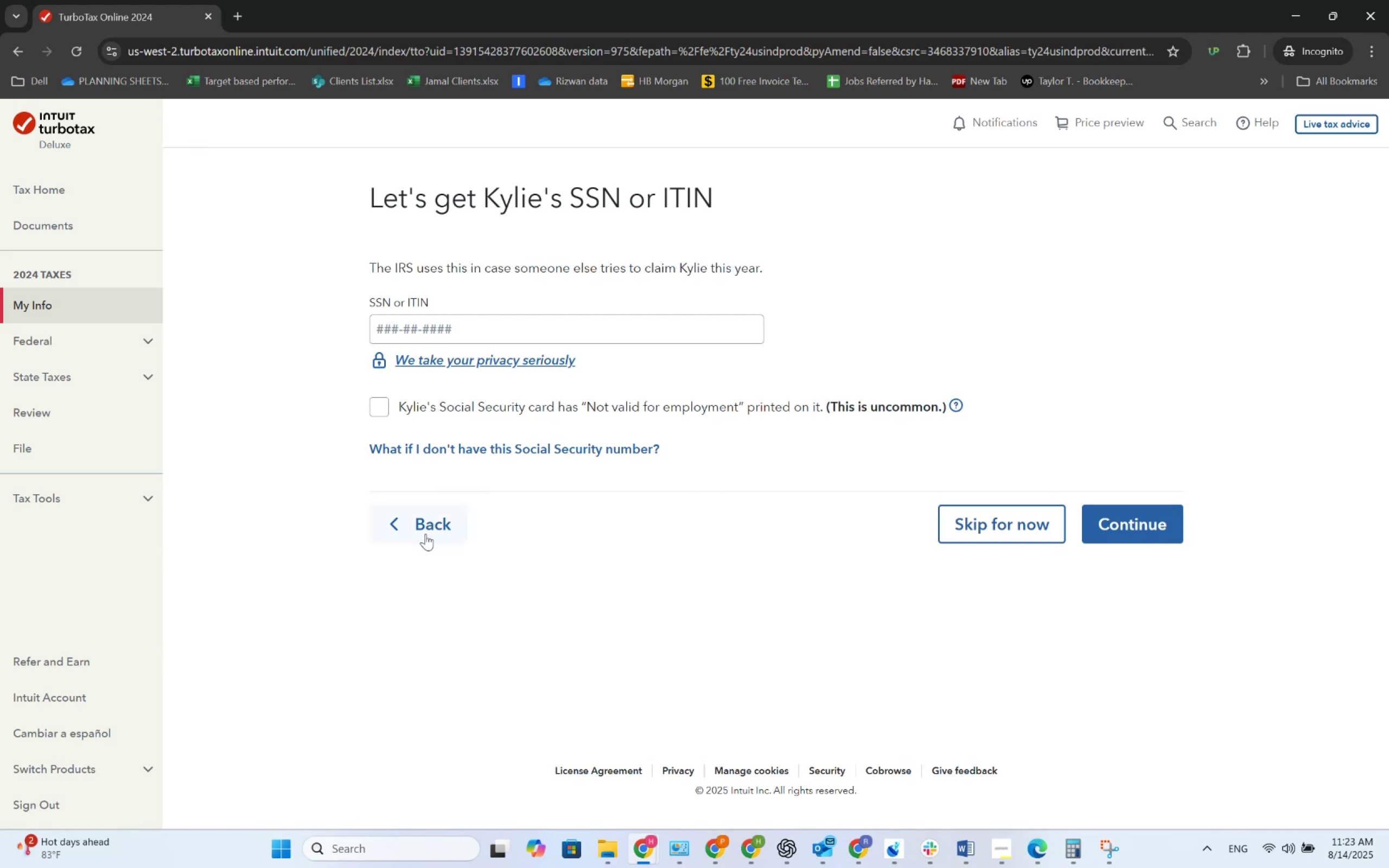 
key(Alt+AltLeft)
 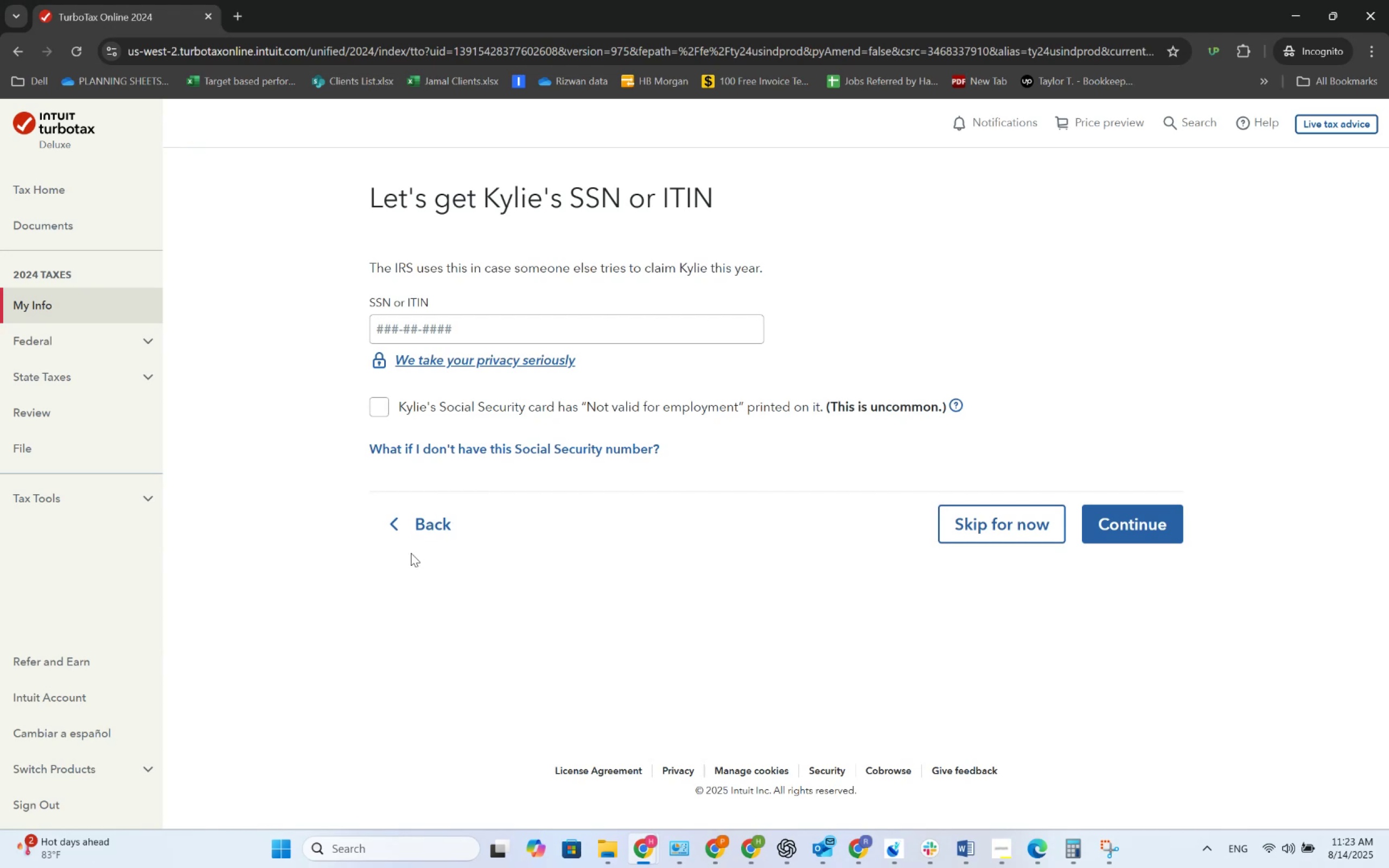 
key(Alt+Tab)
 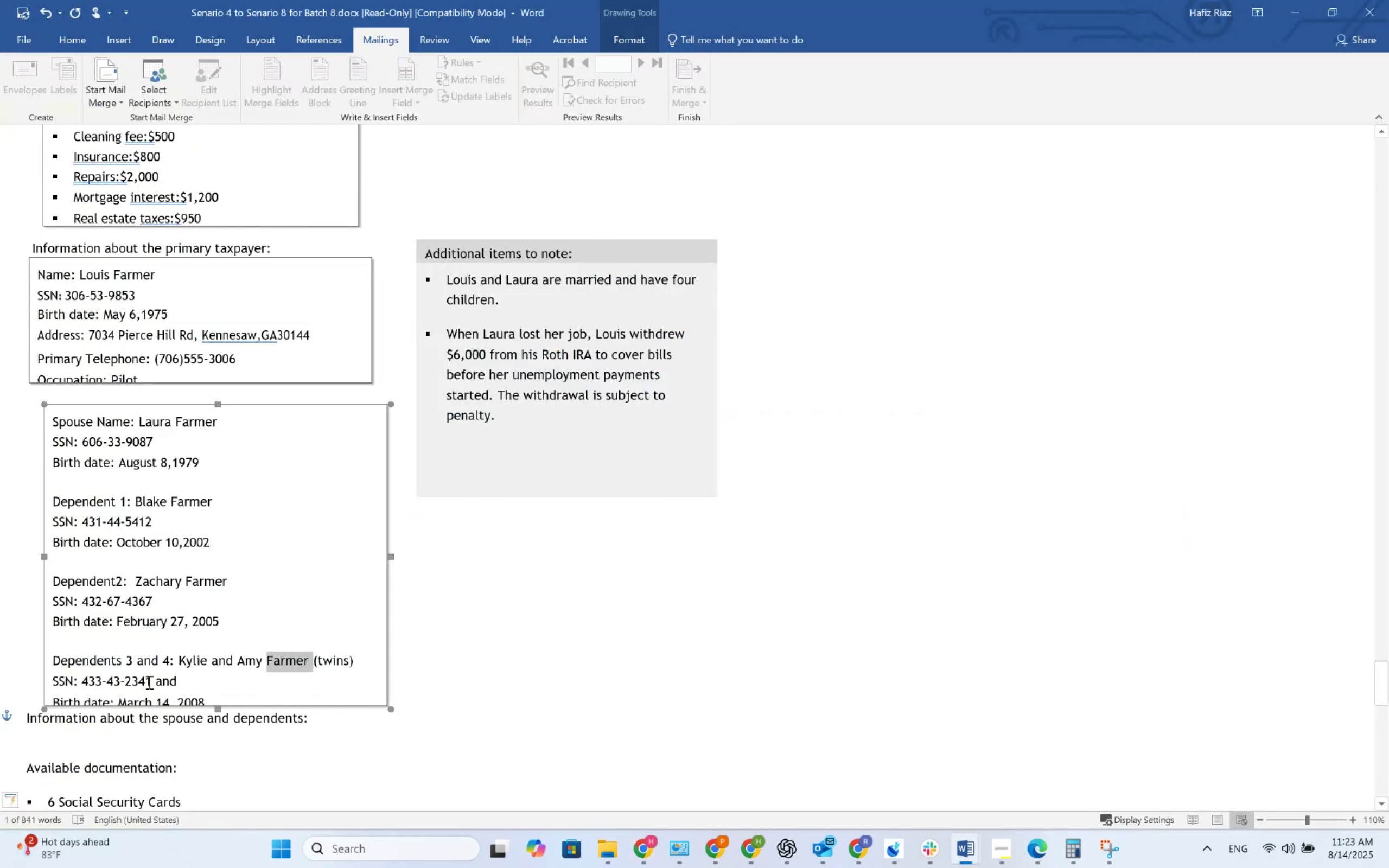 
left_click([148, 682])
 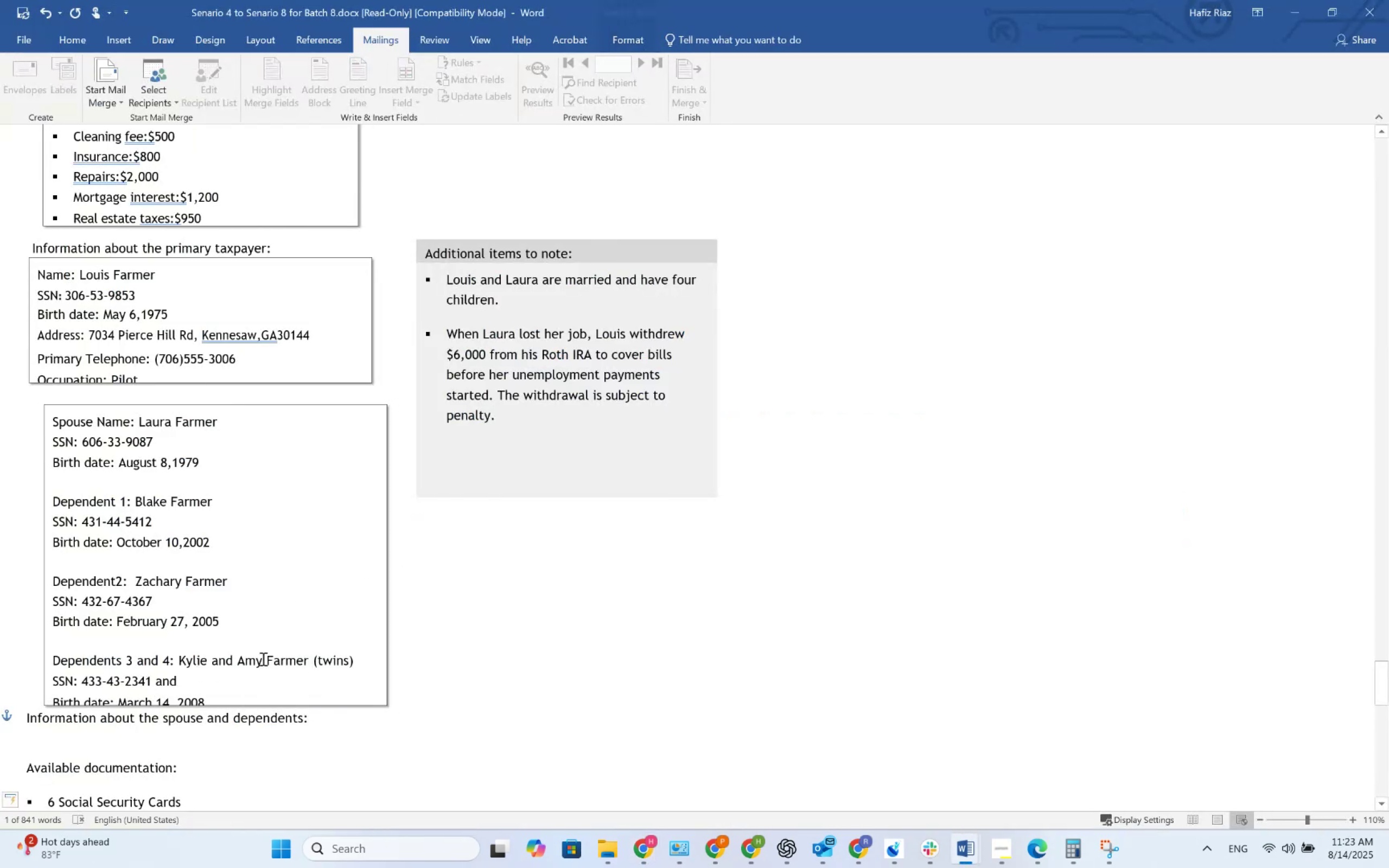 
scroll: coordinate [312, 639], scroll_direction: down, amount: 3.0
 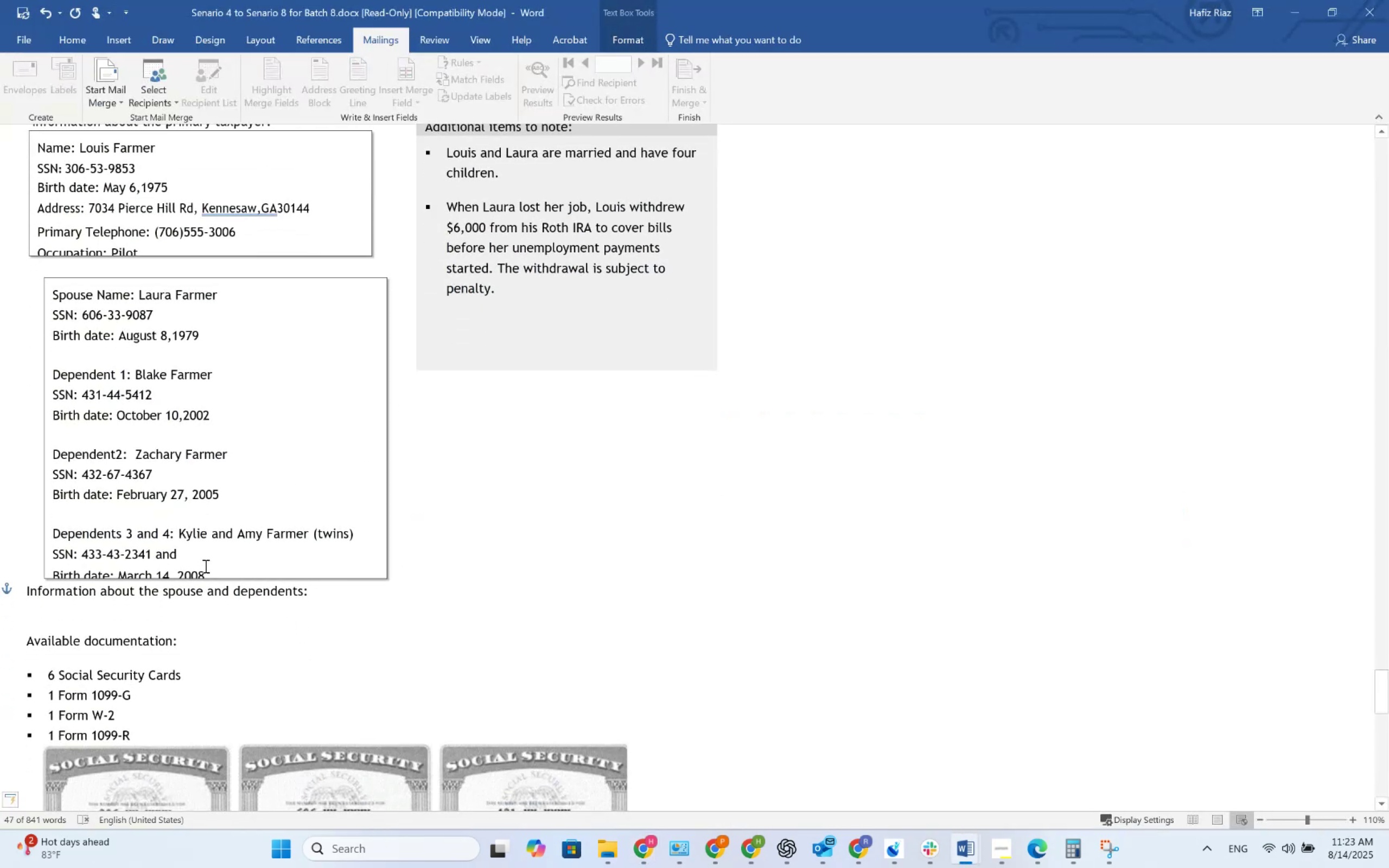 
left_click([199, 557])
 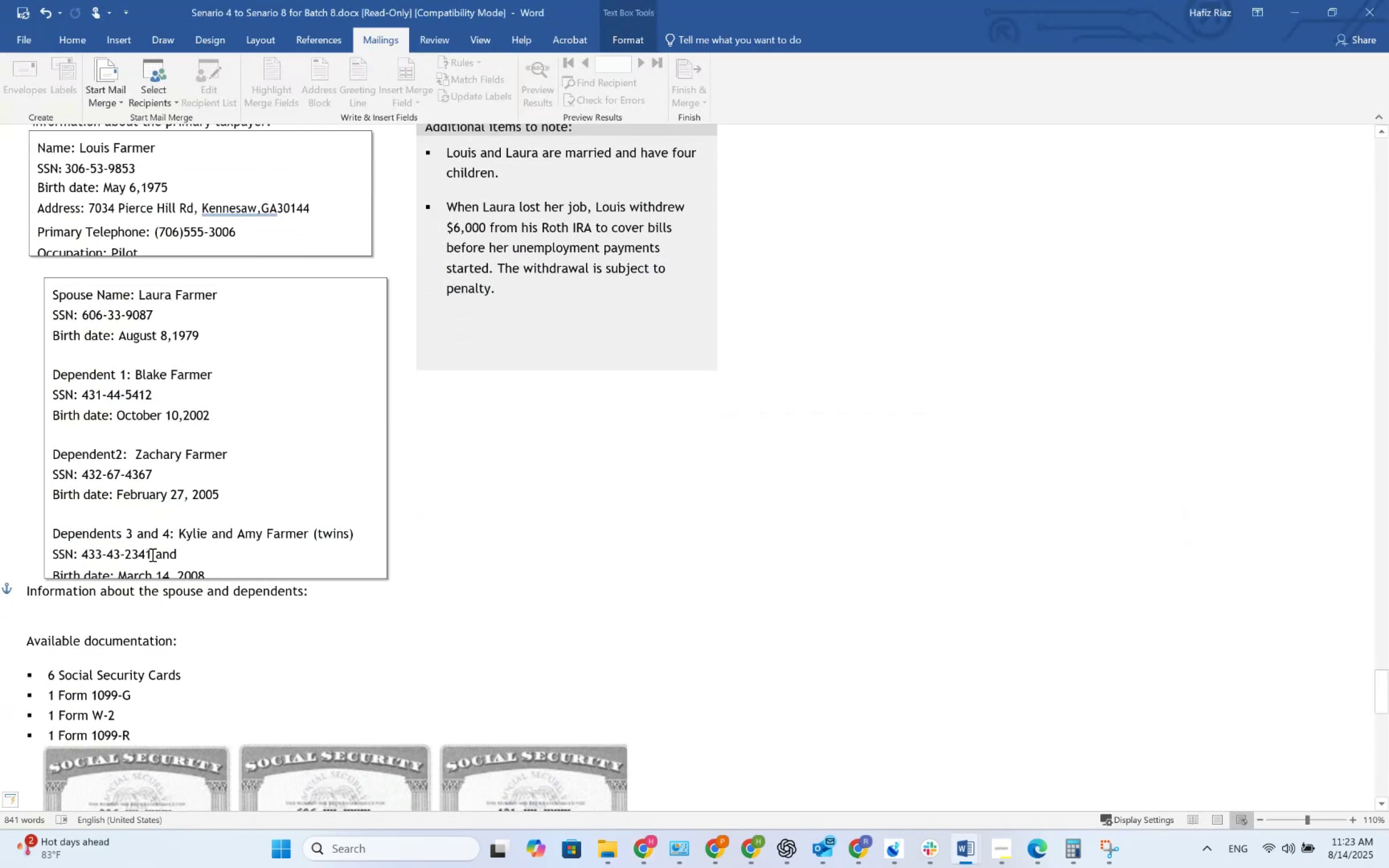 
left_click_drag(start_coordinate=[151, 554], to_coordinate=[84, 554])
 